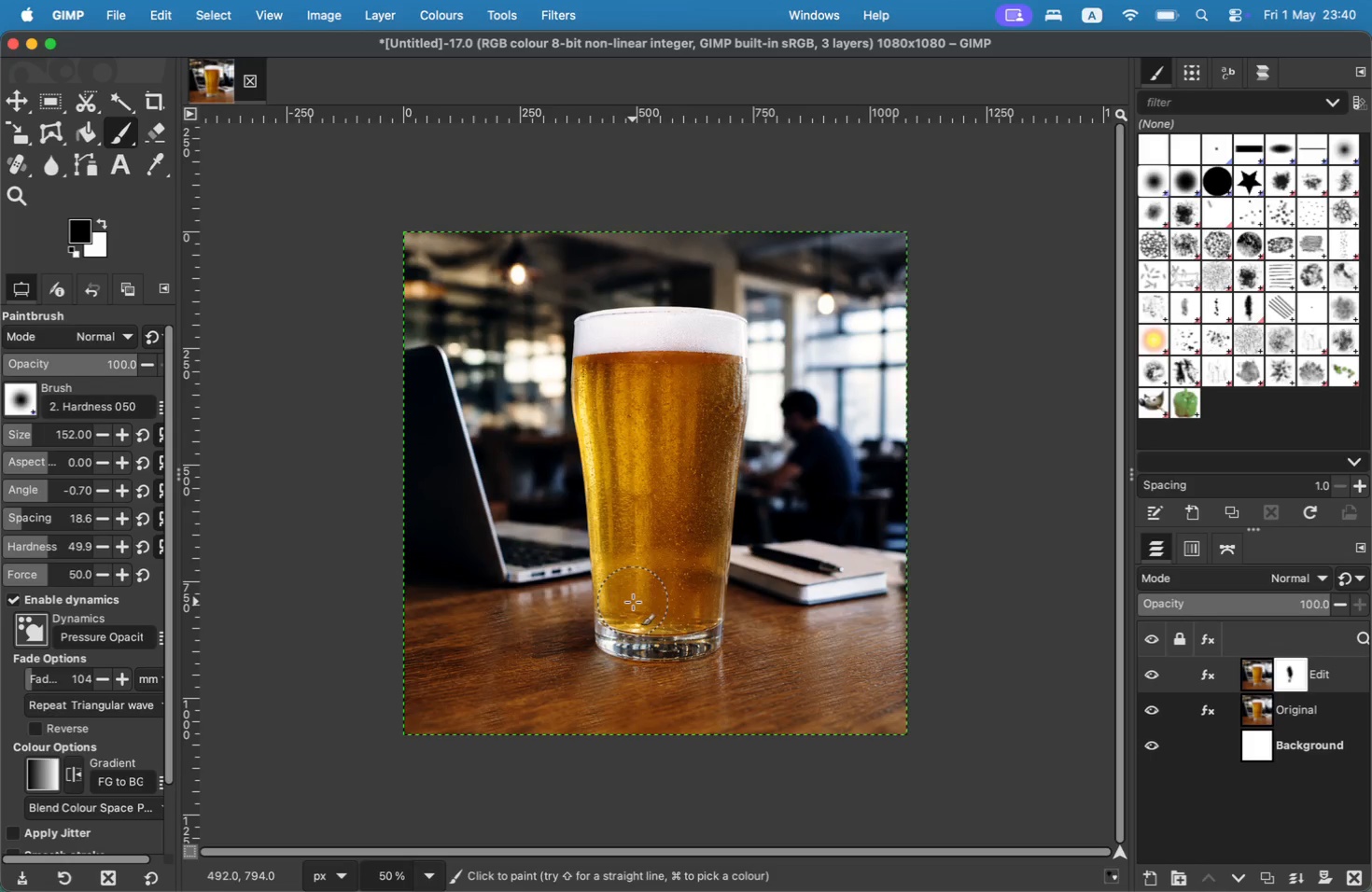 
left_click_drag(start_coordinate=[637, 607], to_coordinate=[650, 615])
 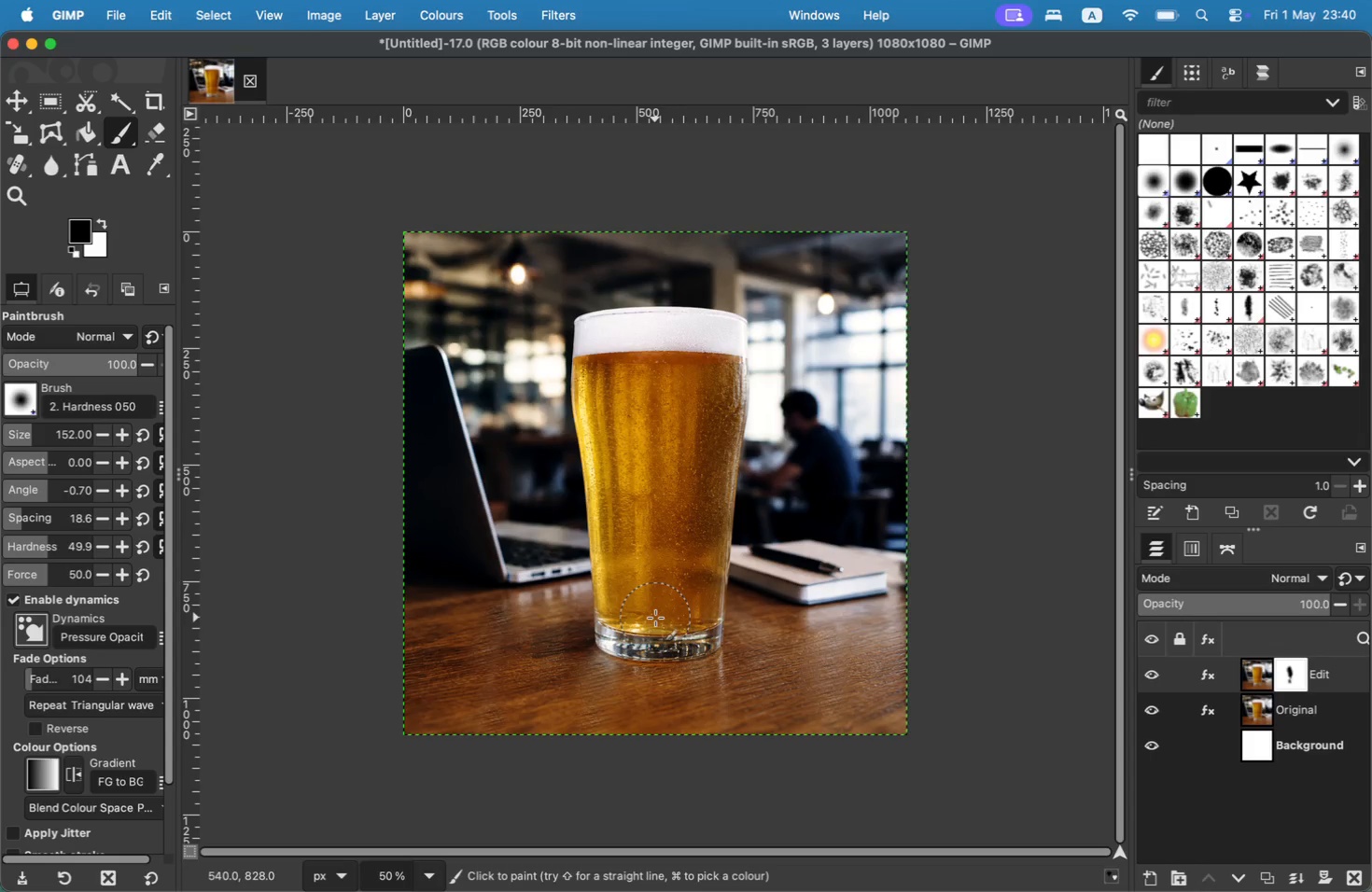 
left_click_drag(start_coordinate=[655, 618], to_coordinate=[661, 616])
 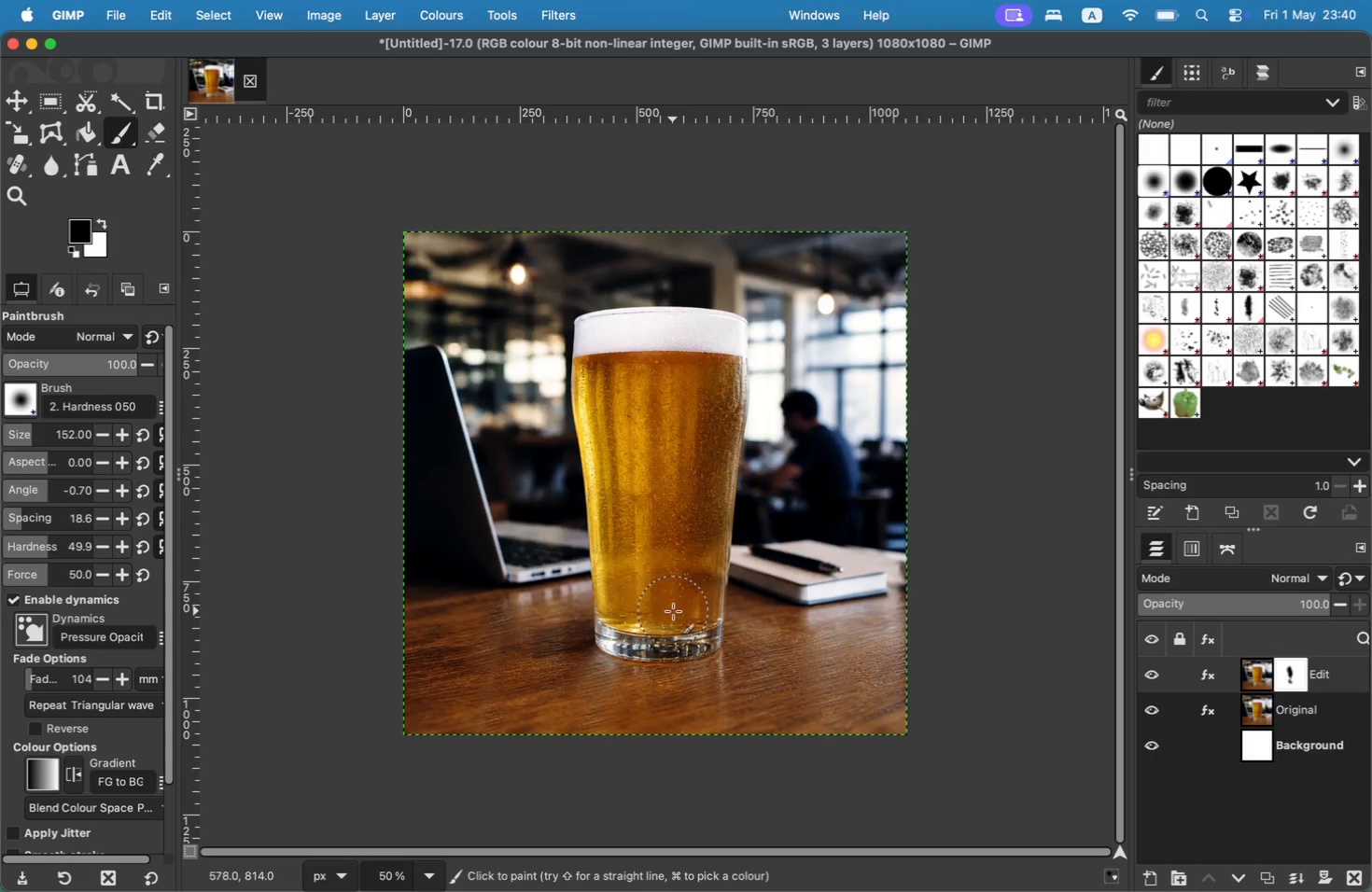 
left_click_drag(start_coordinate=[677, 606], to_coordinate=[679, 599])
 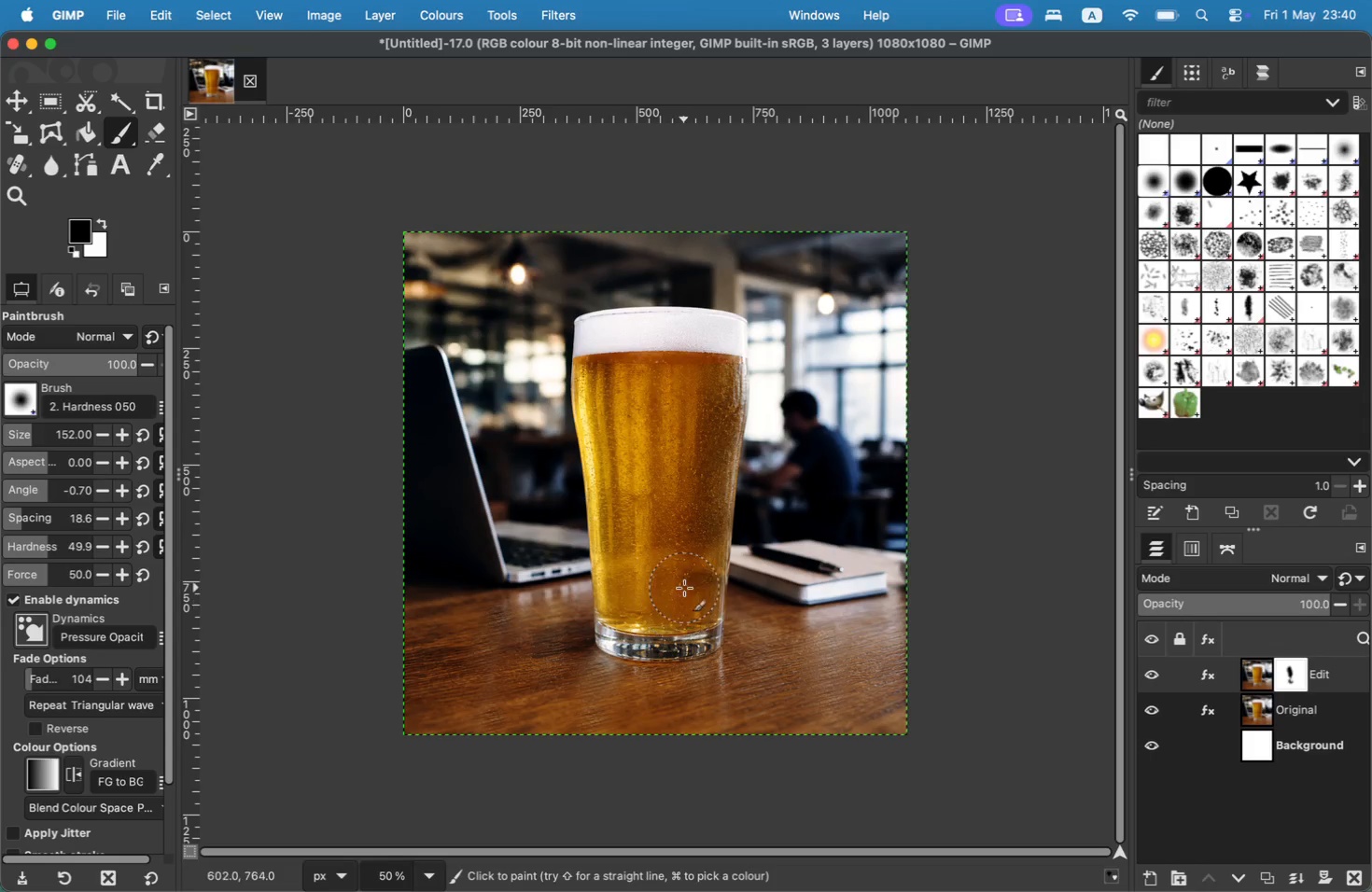 
left_click_drag(start_coordinate=[684, 588], to_coordinate=[690, 572])
 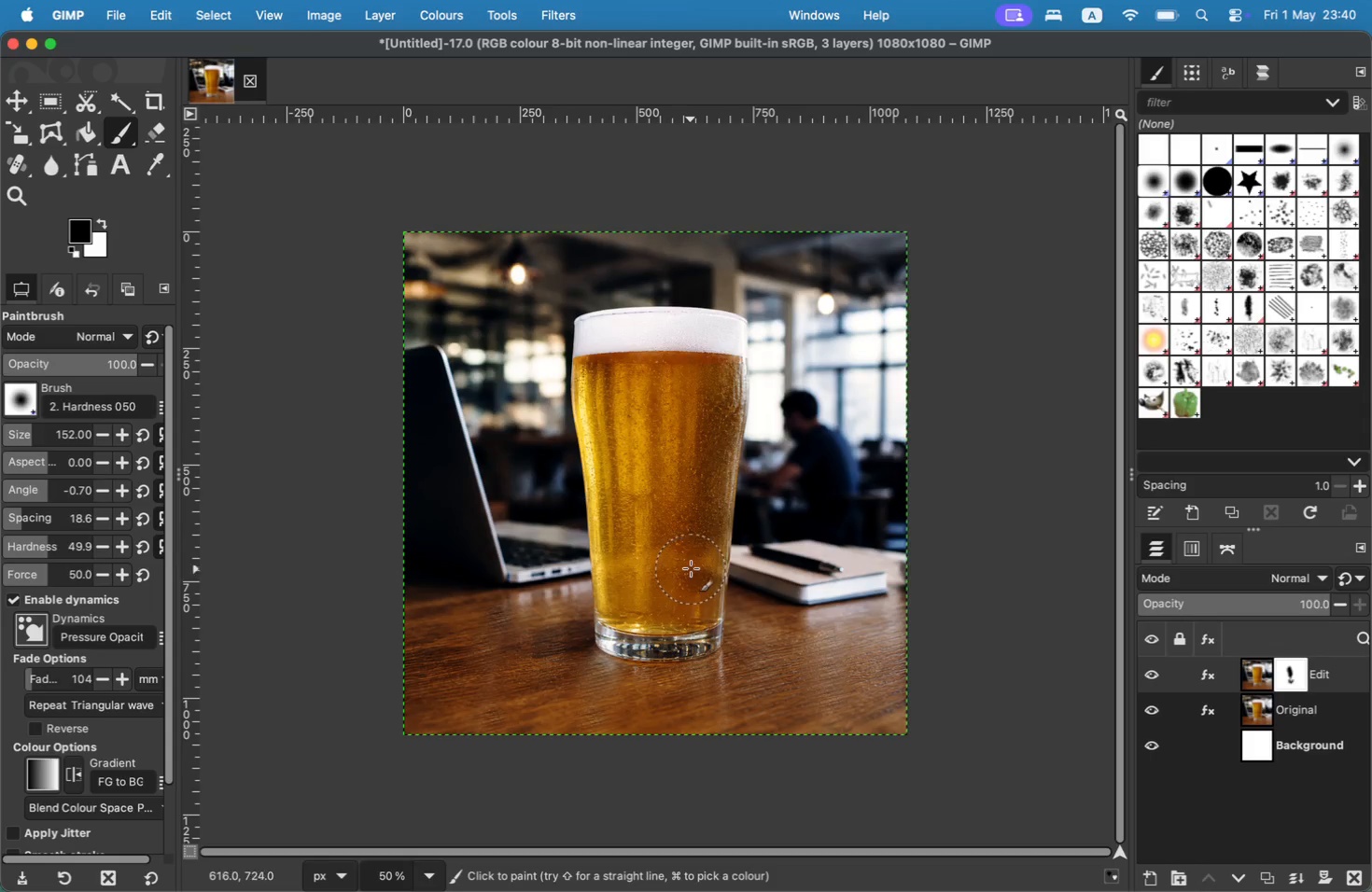 
left_click_drag(start_coordinate=[691, 568], to_coordinate=[691, 560])
 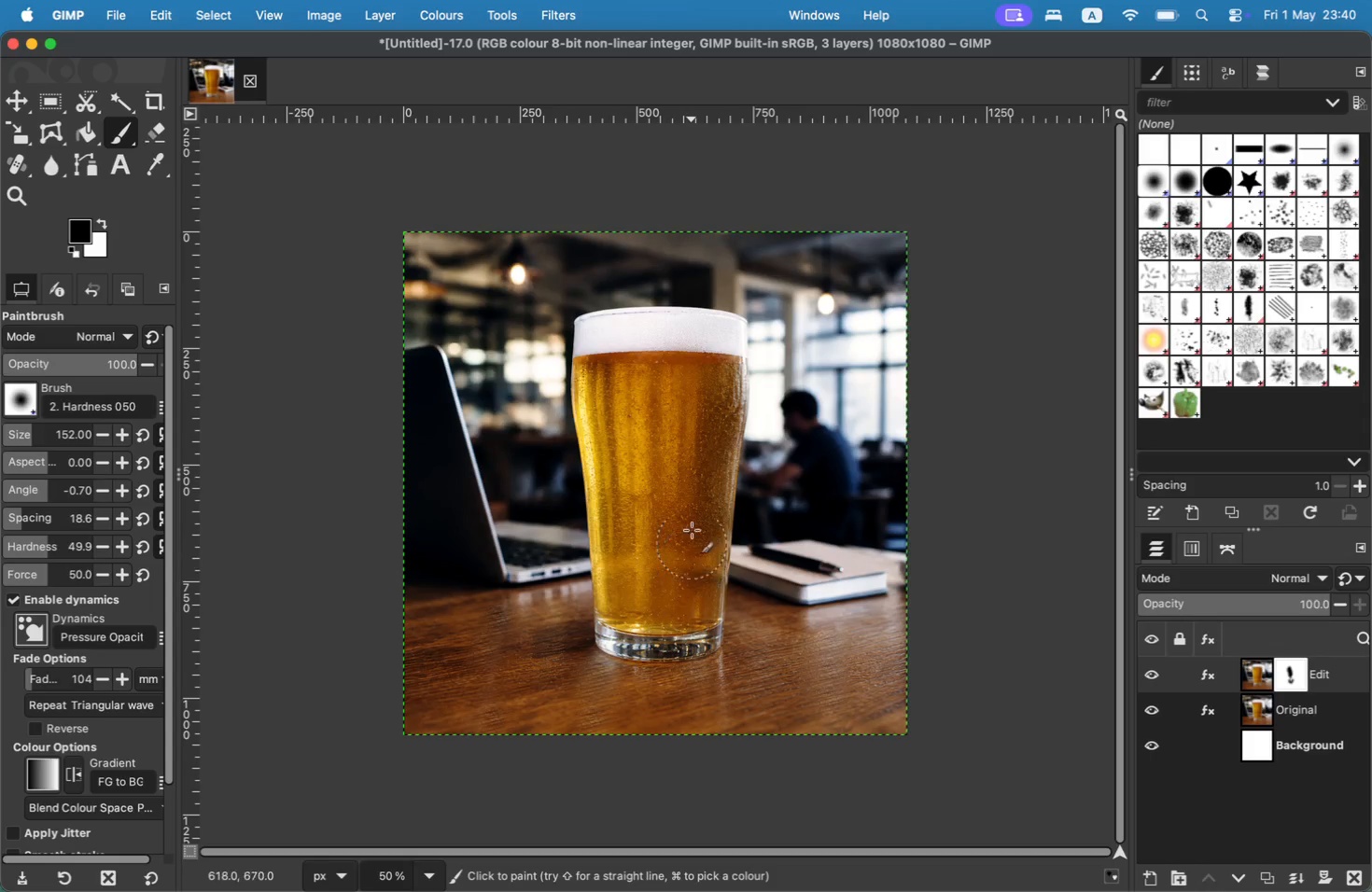 
left_click_drag(start_coordinate=[693, 493], to_coordinate=[693, 418])
 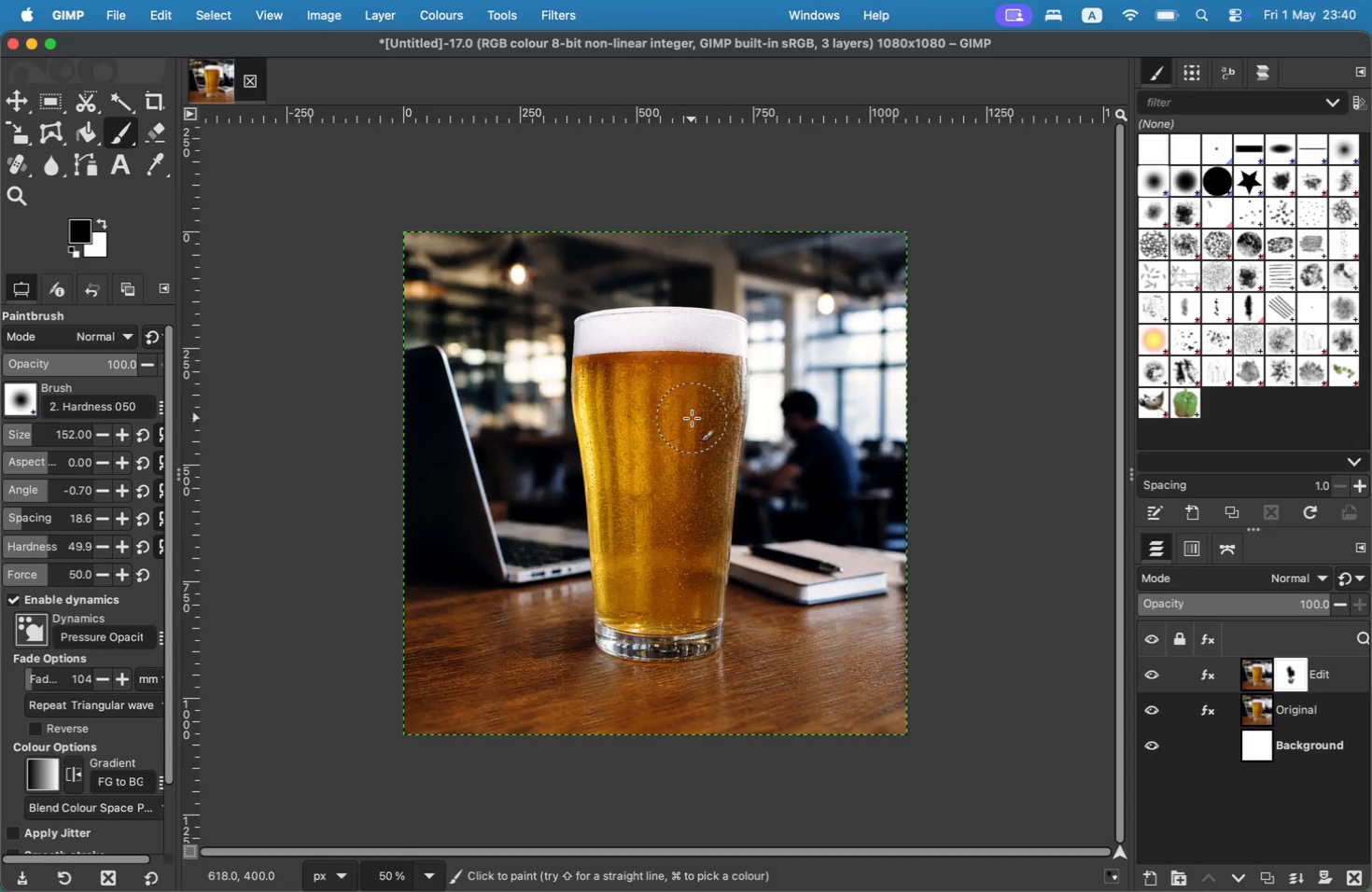 
double_click([692, 418])
 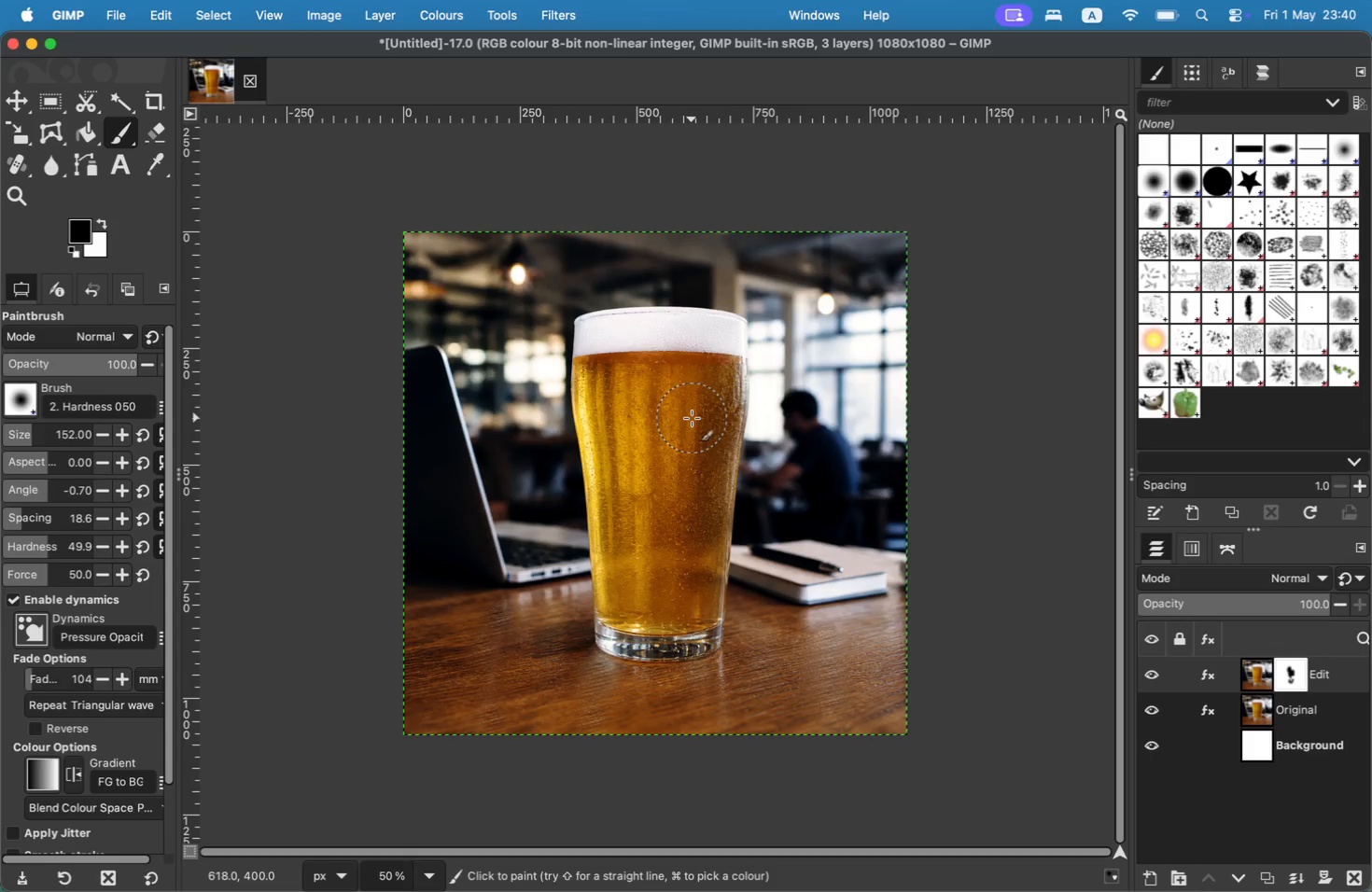 
left_click_drag(start_coordinate=[690, 421], to_coordinate=[675, 465])
 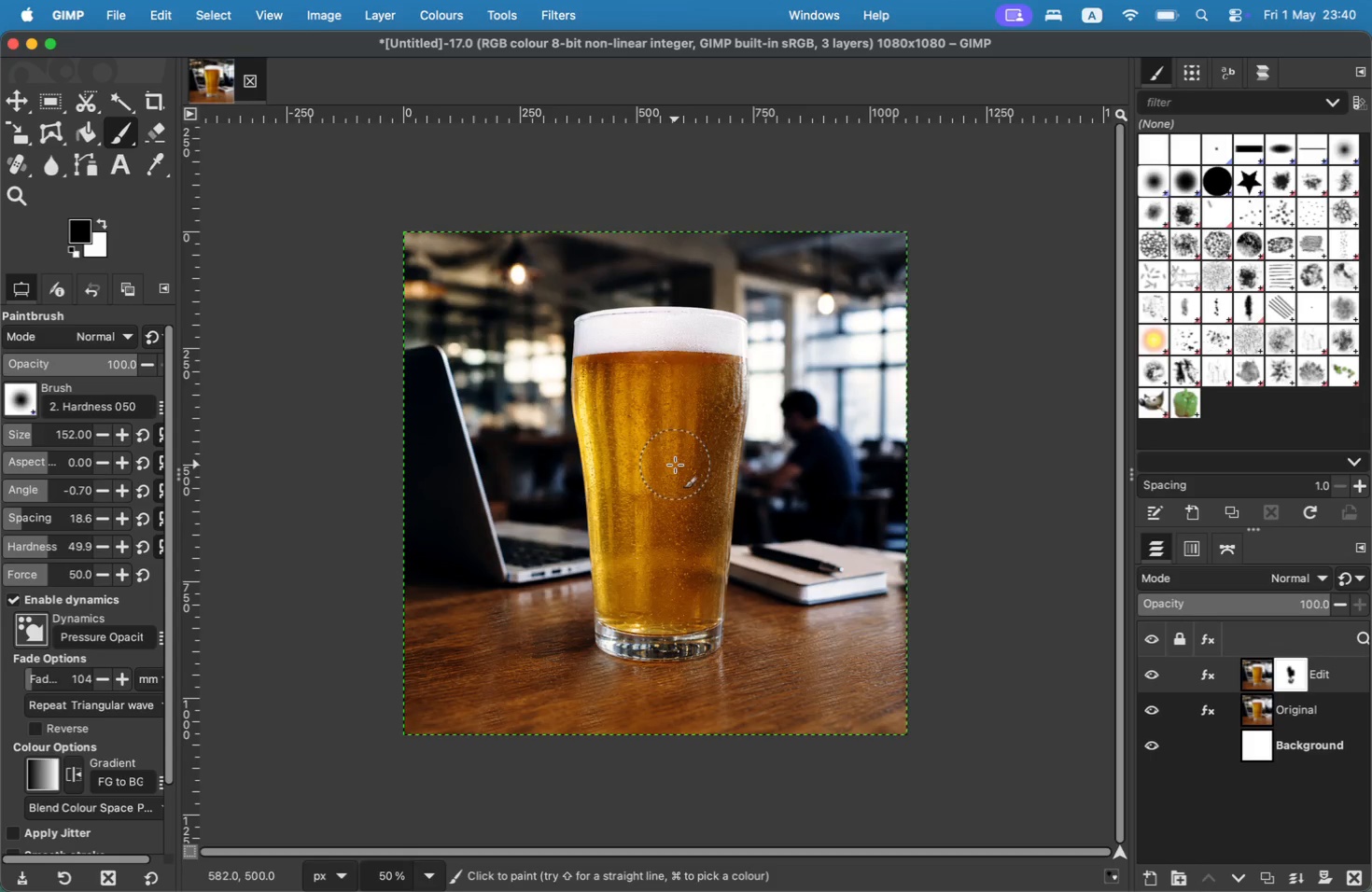 
left_click_drag(start_coordinate=[672, 469], to_coordinate=[671, 475])
 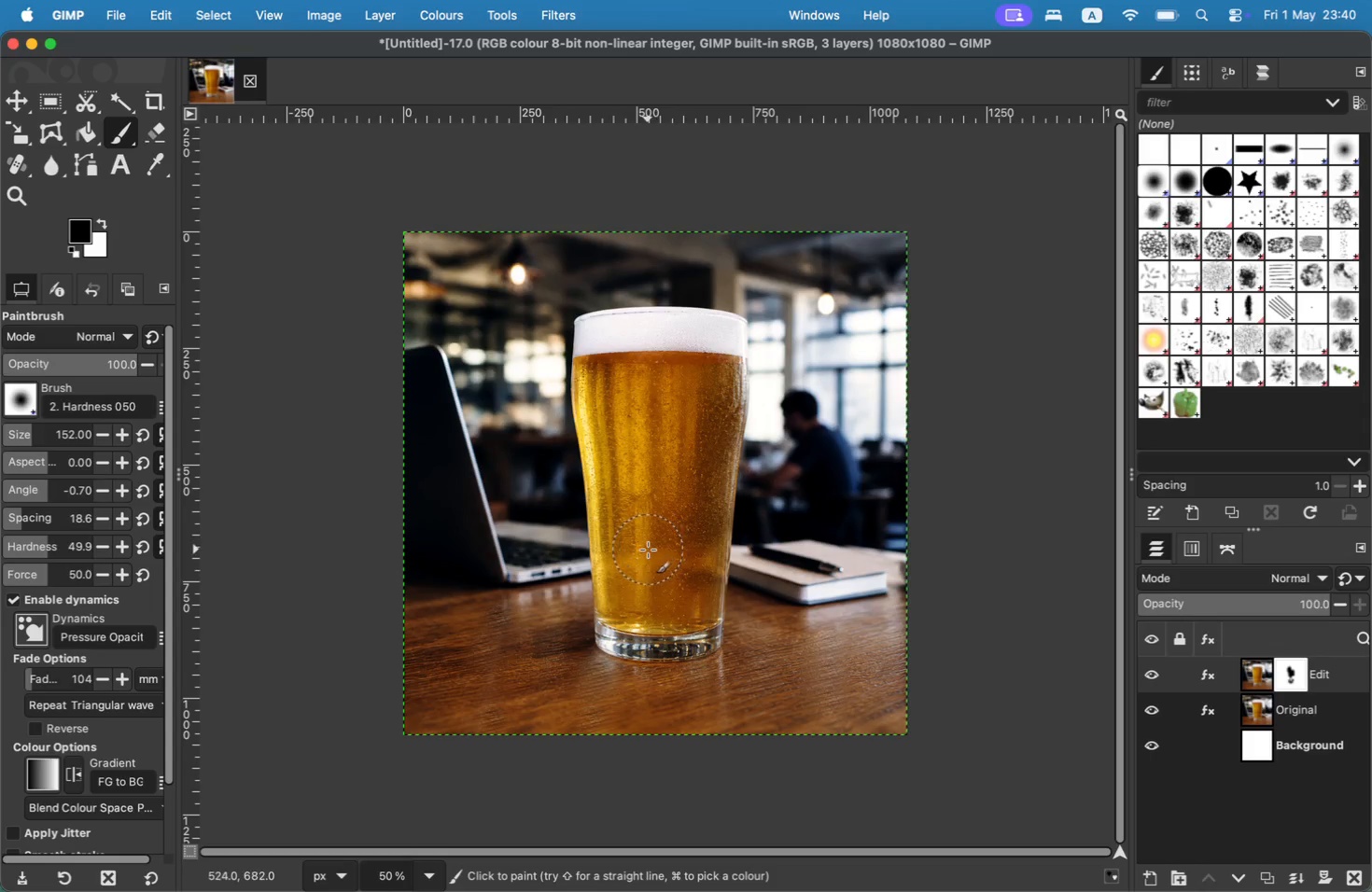 
left_click_drag(start_coordinate=[642, 560], to_coordinate=[641, 567])
 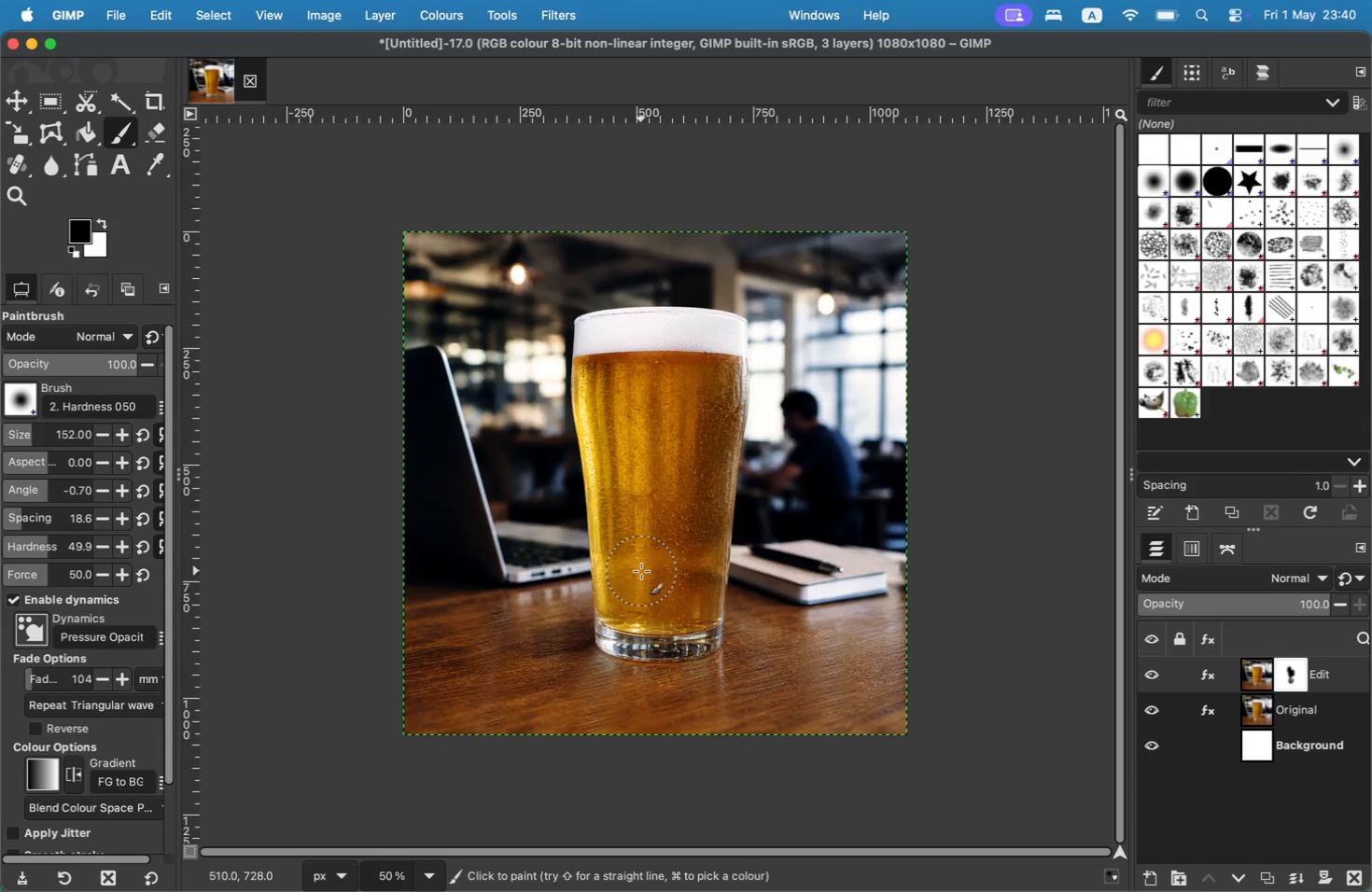 
triple_click([645, 572])
 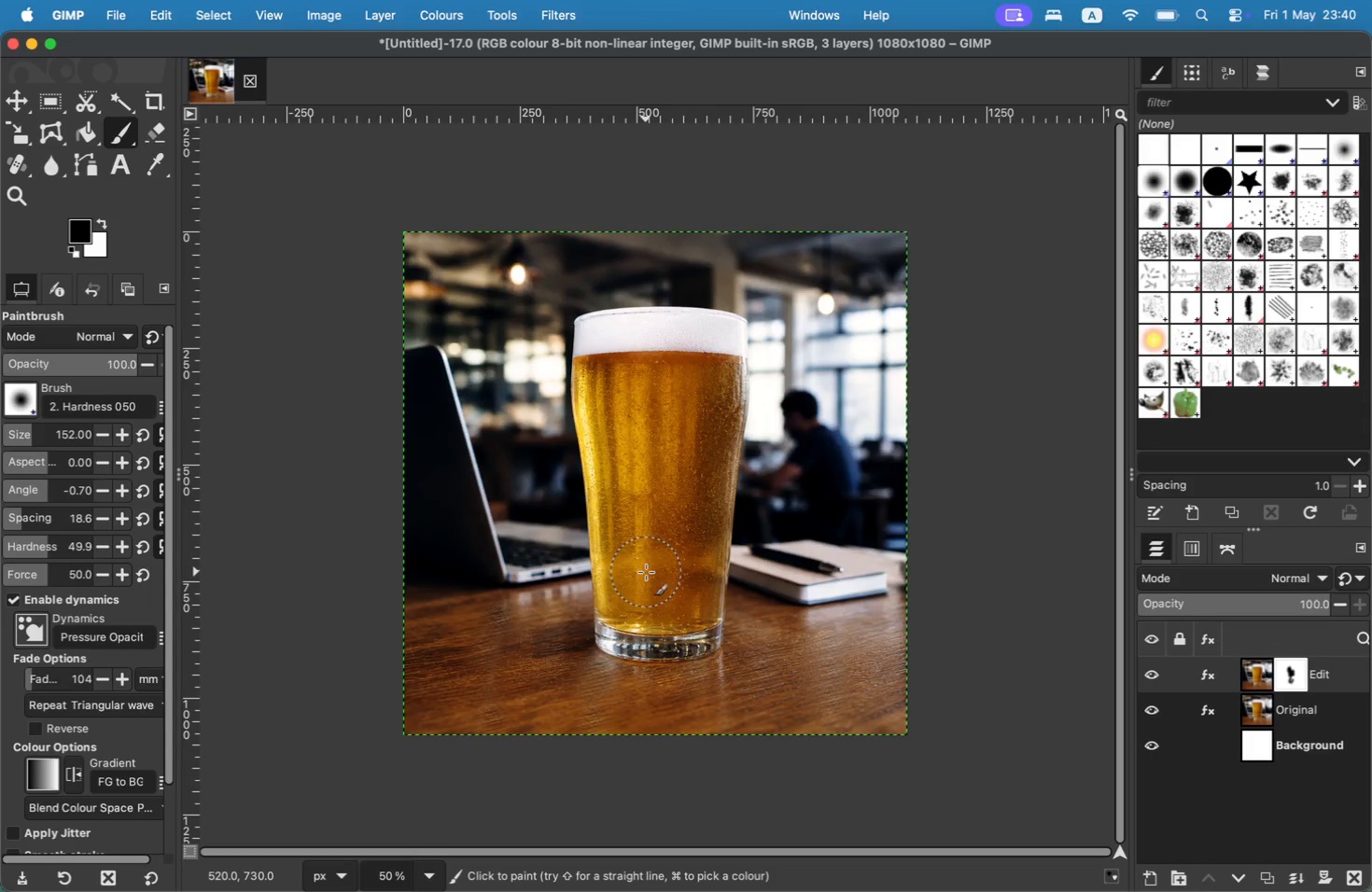 
left_click_drag(start_coordinate=[646, 572], to_coordinate=[634, 547])
 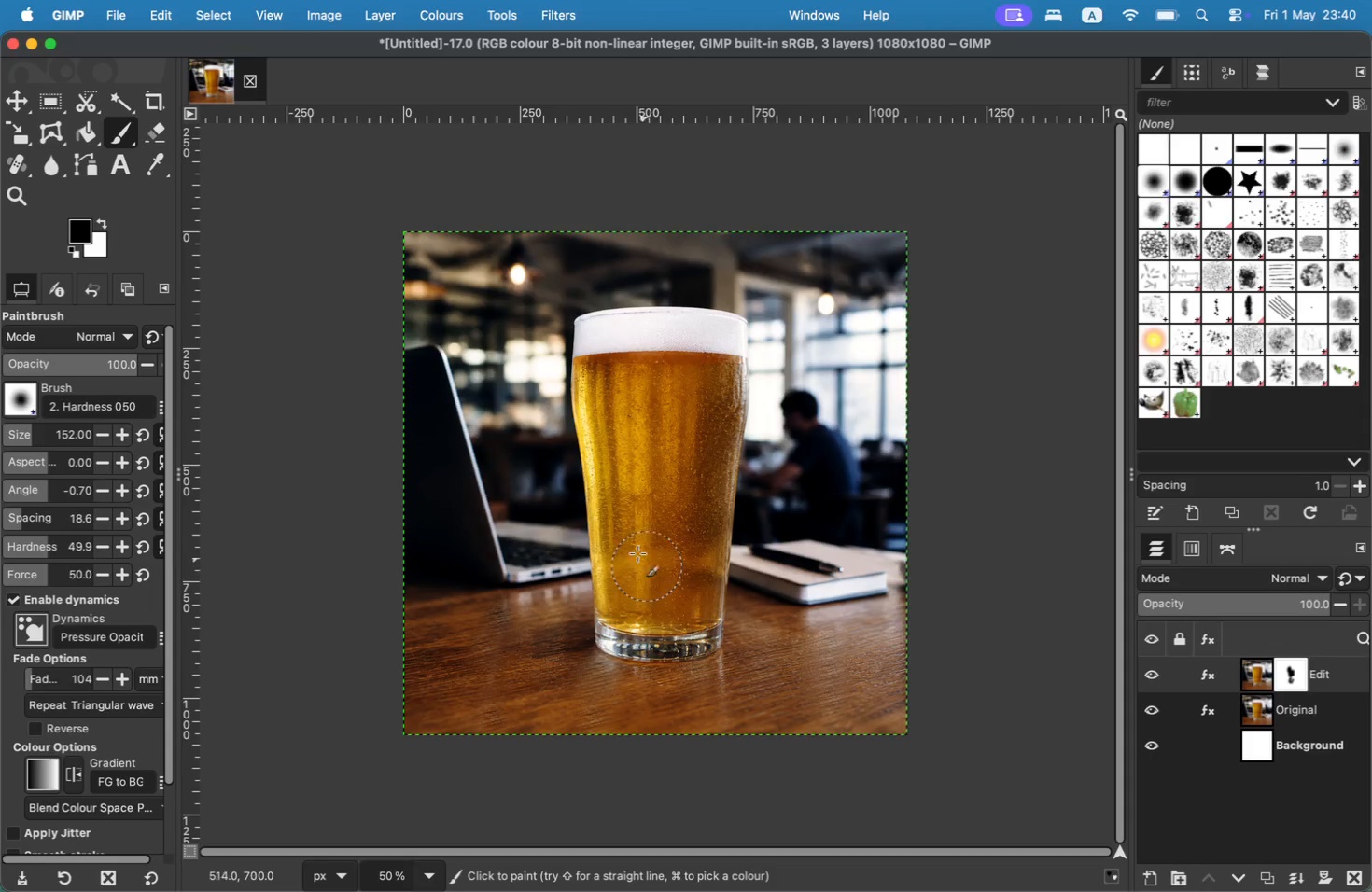 
left_click_drag(start_coordinate=[632, 523], to_coordinate=[633, 518])
 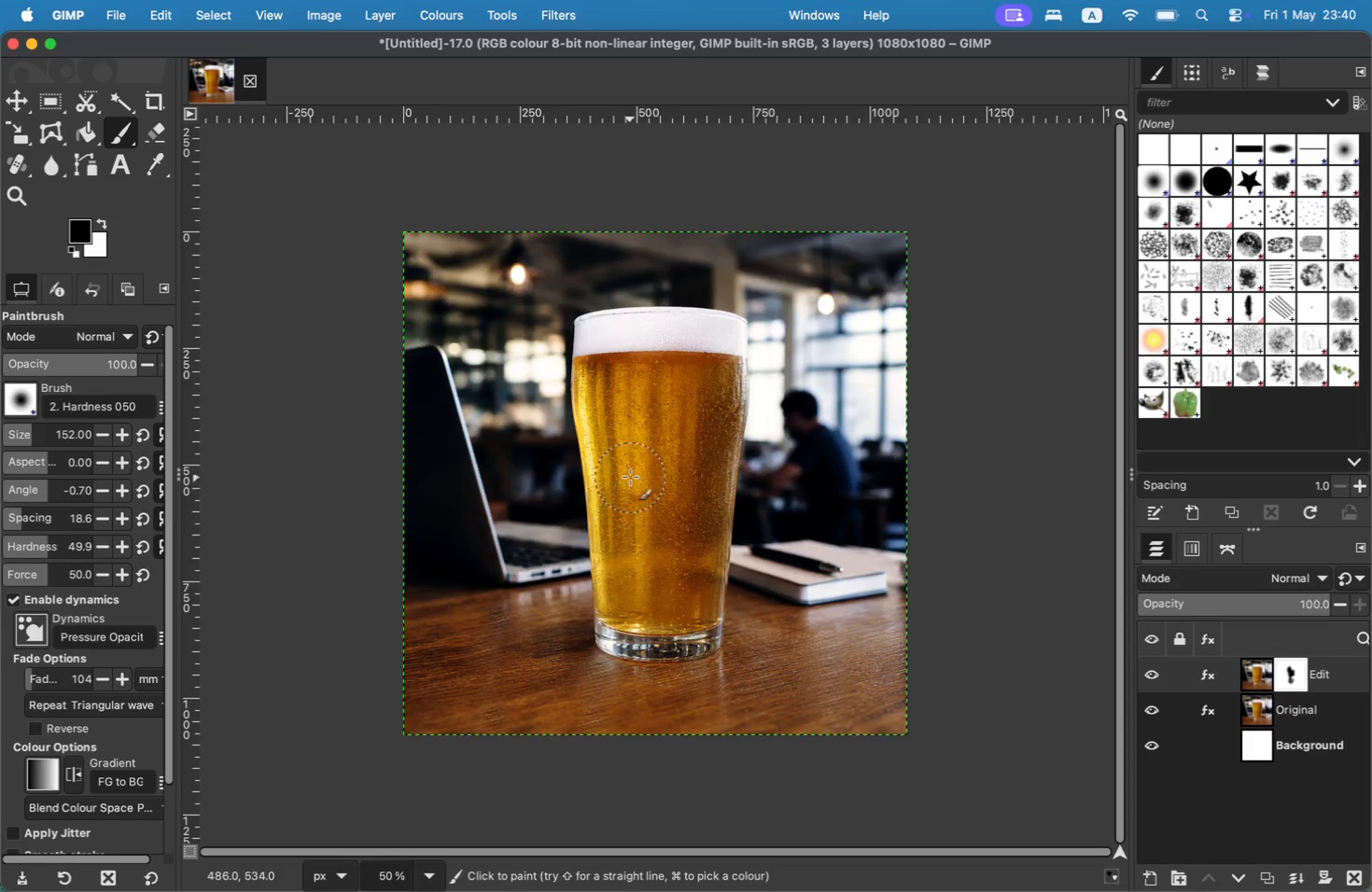 
left_click_drag(start_coordinate=[630, 477], to_coordinate=[611, 433])
 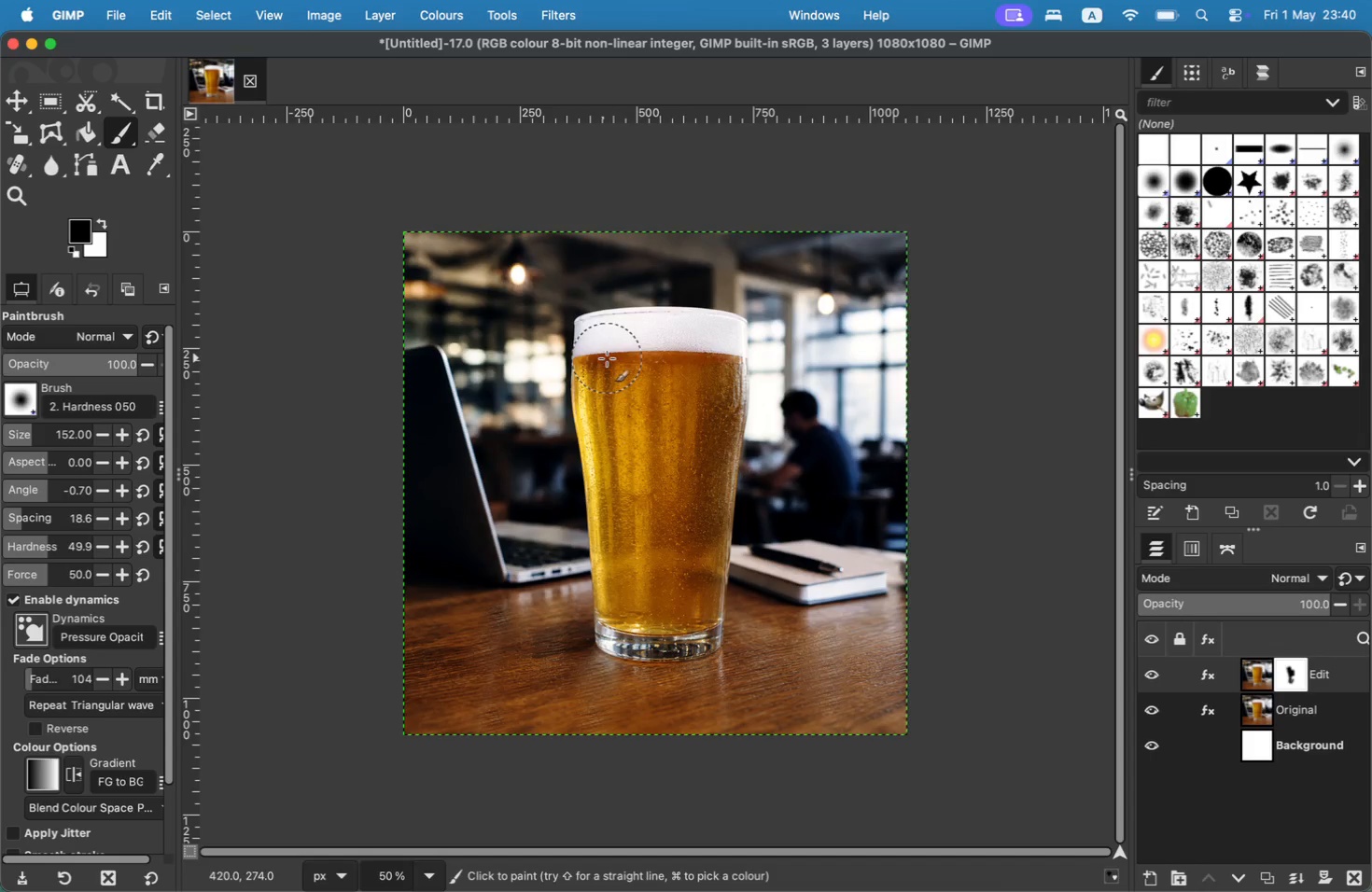 
left_click([613, 355])
 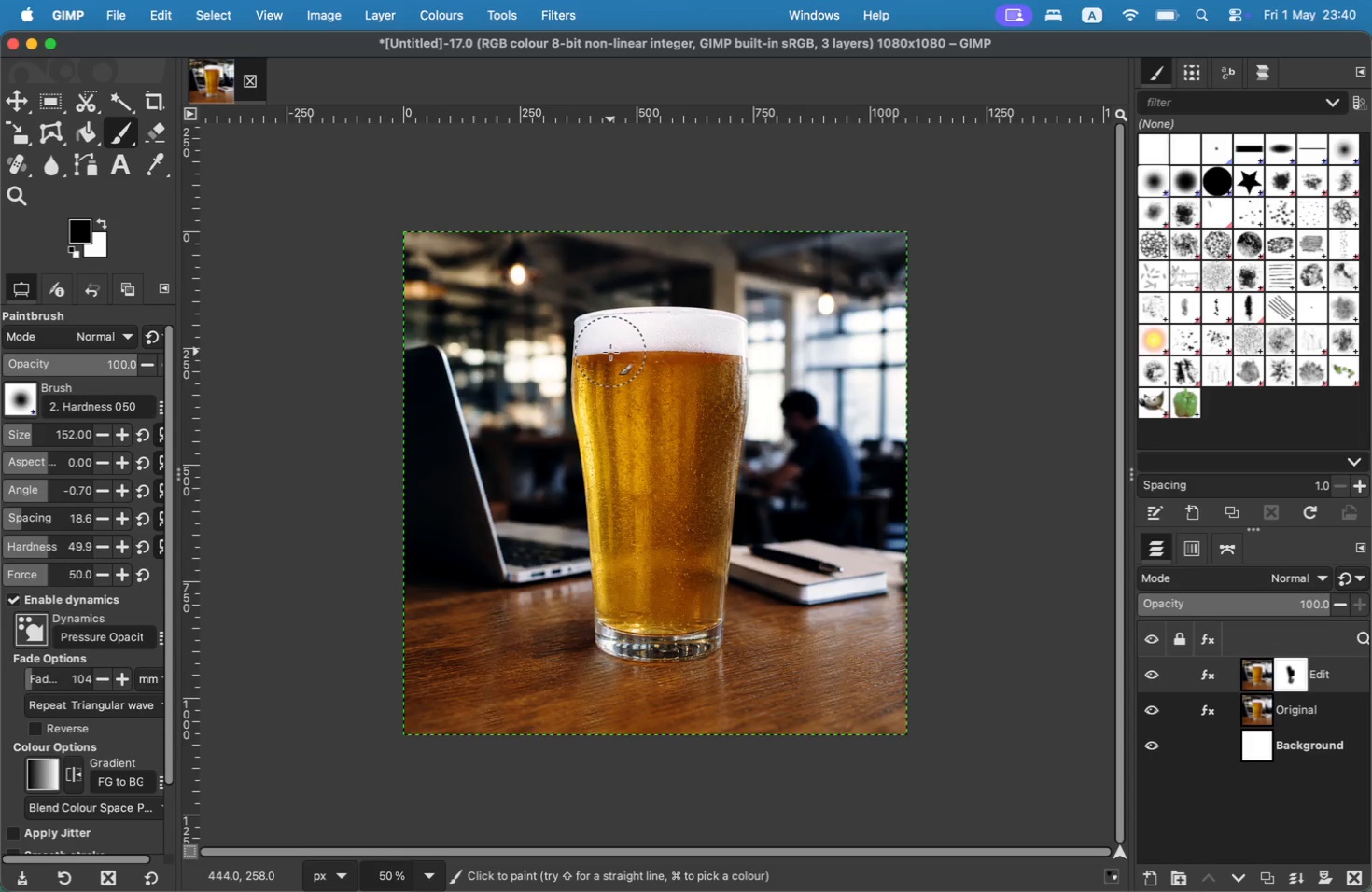 
left_click_drag(start_coordinate=[609, 359], to_coordinate=[608, 369])
 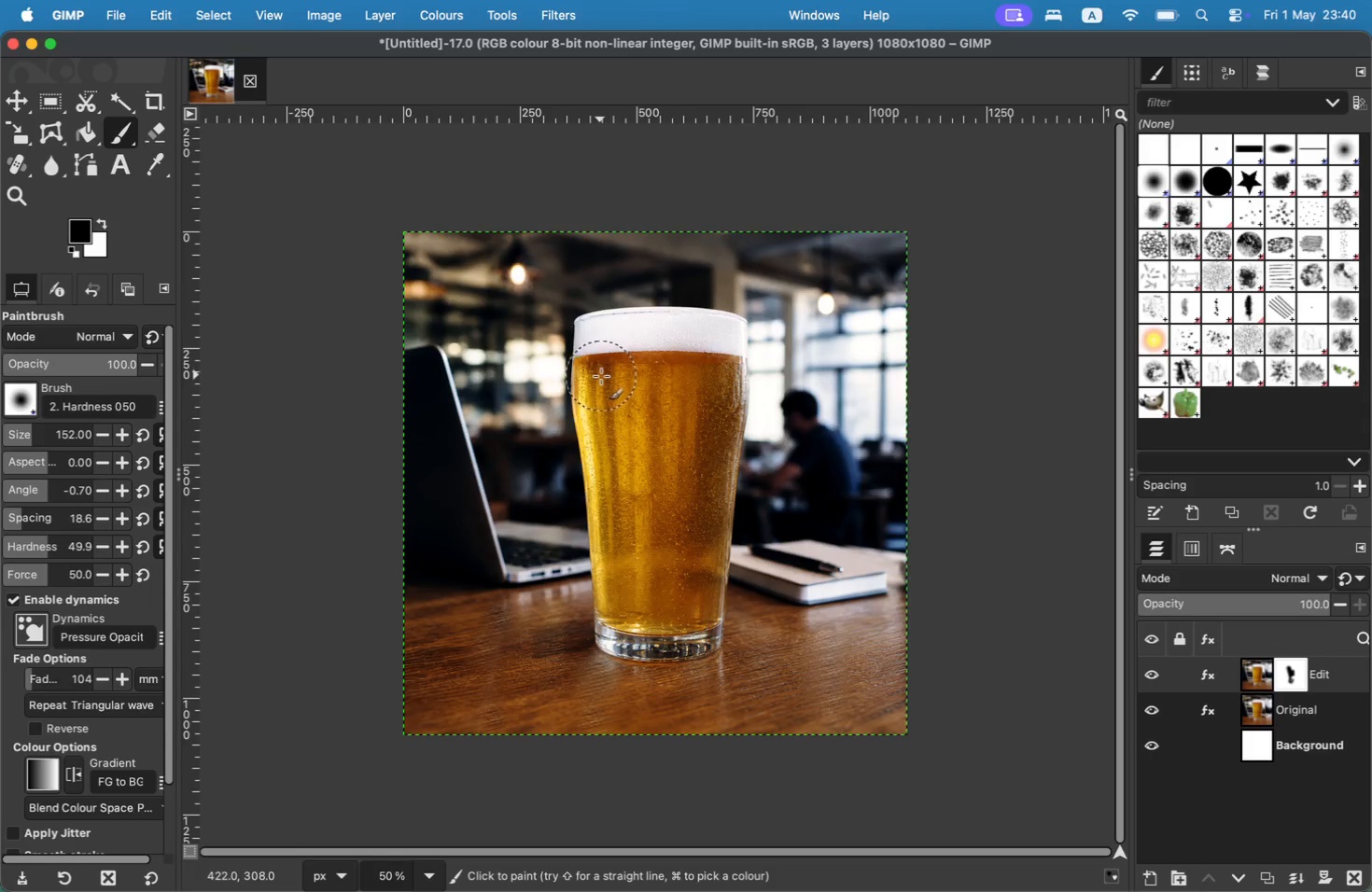 
left_click_drag(start_coordinate=[608, 386], to_coordinate=[609, 392])
 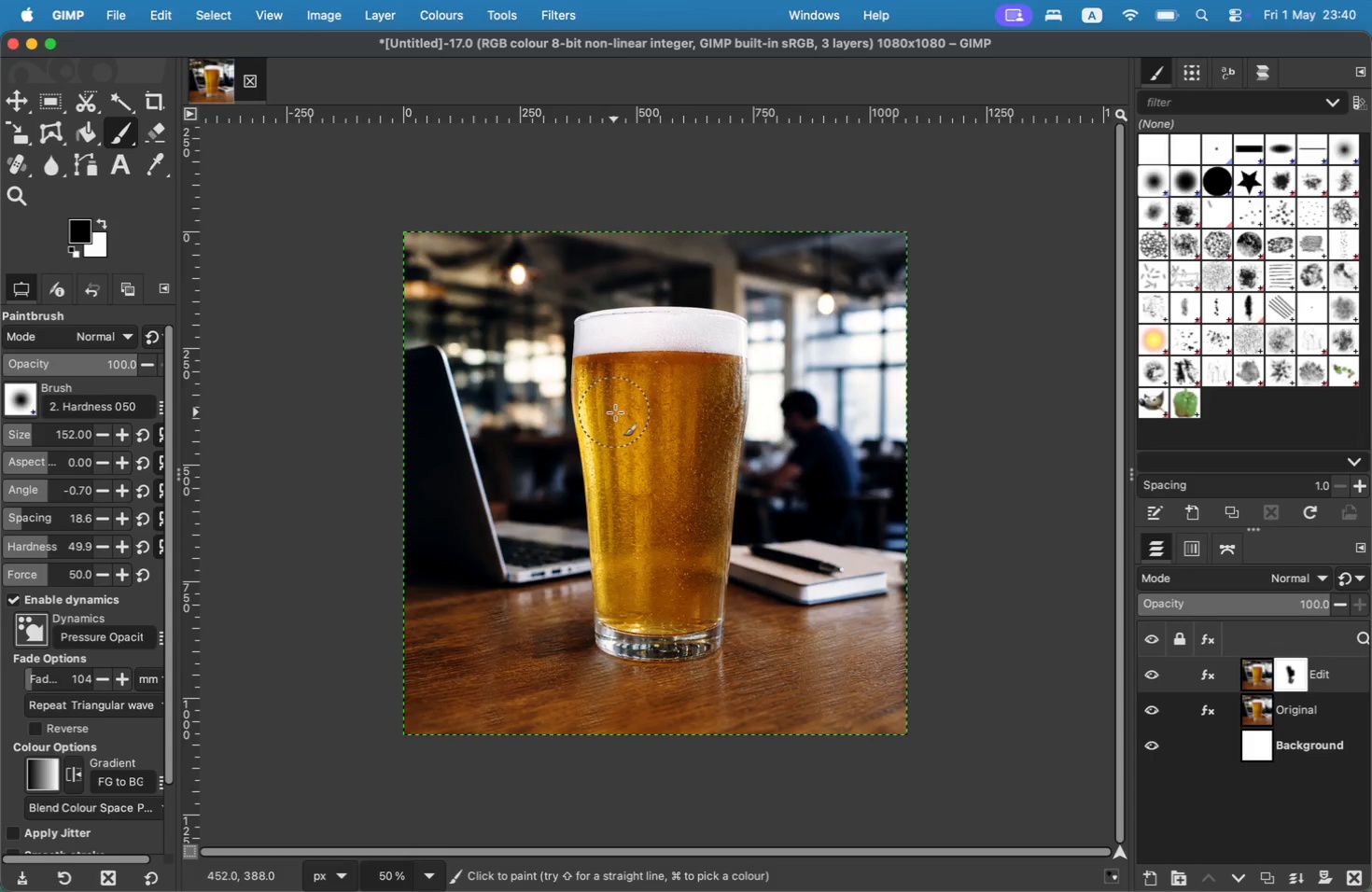 
left_click_drag(start_coordinate=[617, 420], to_coordinate=[619, 425])
 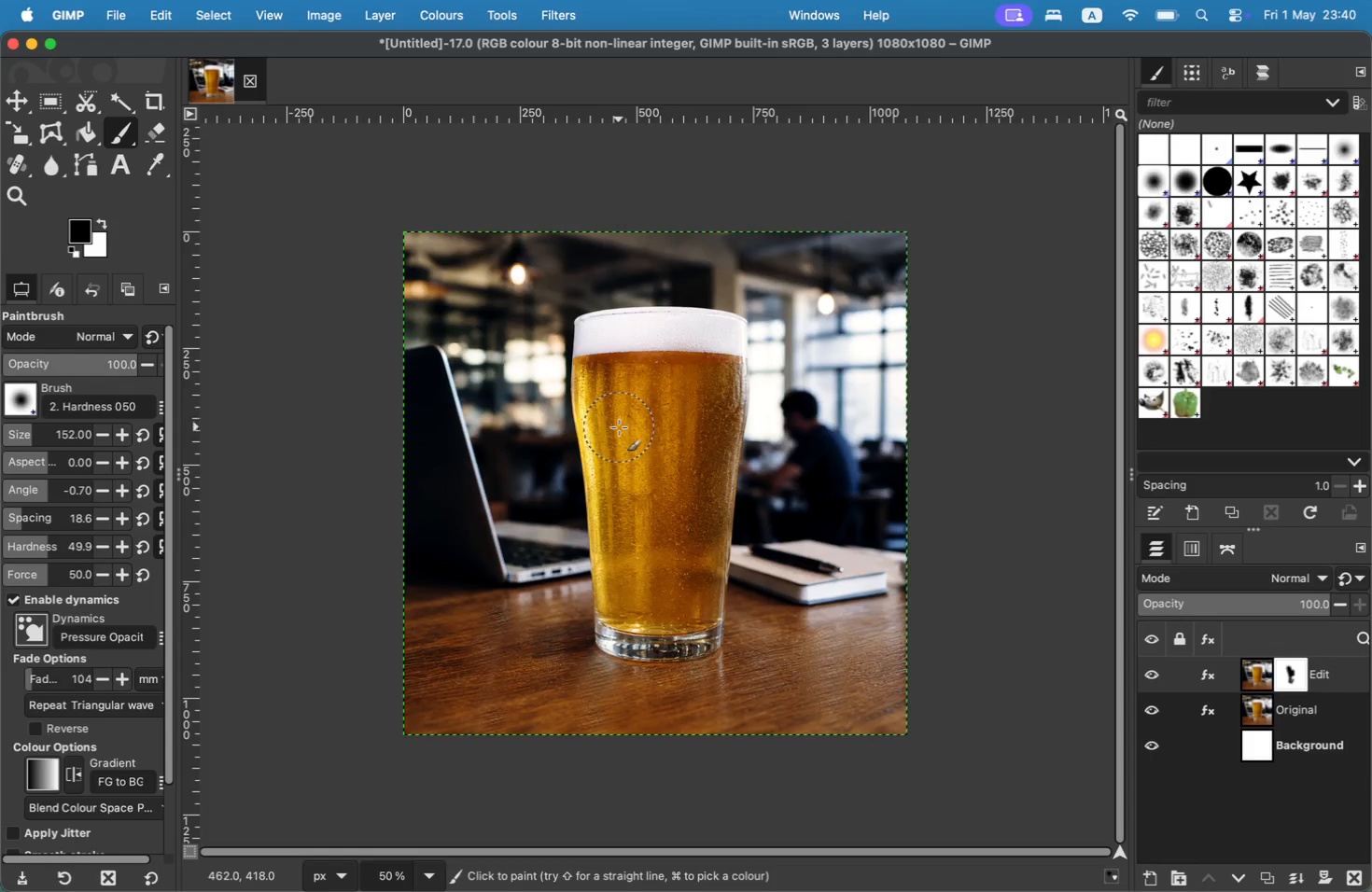 
triple_click([621, 433])
 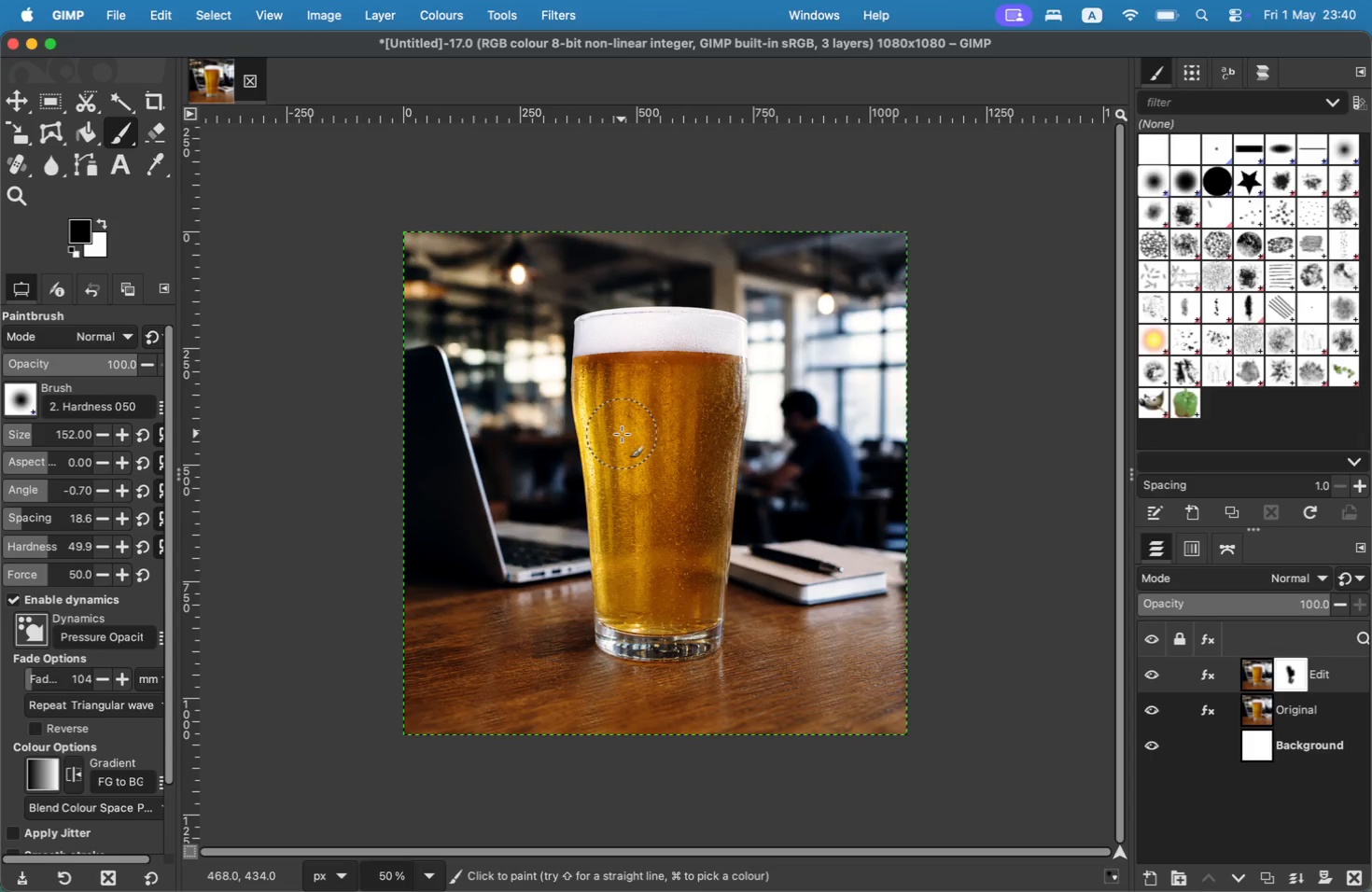 
left_click_drag(start_coordinate=[622, 434], to_coordinate=[685, 463])
 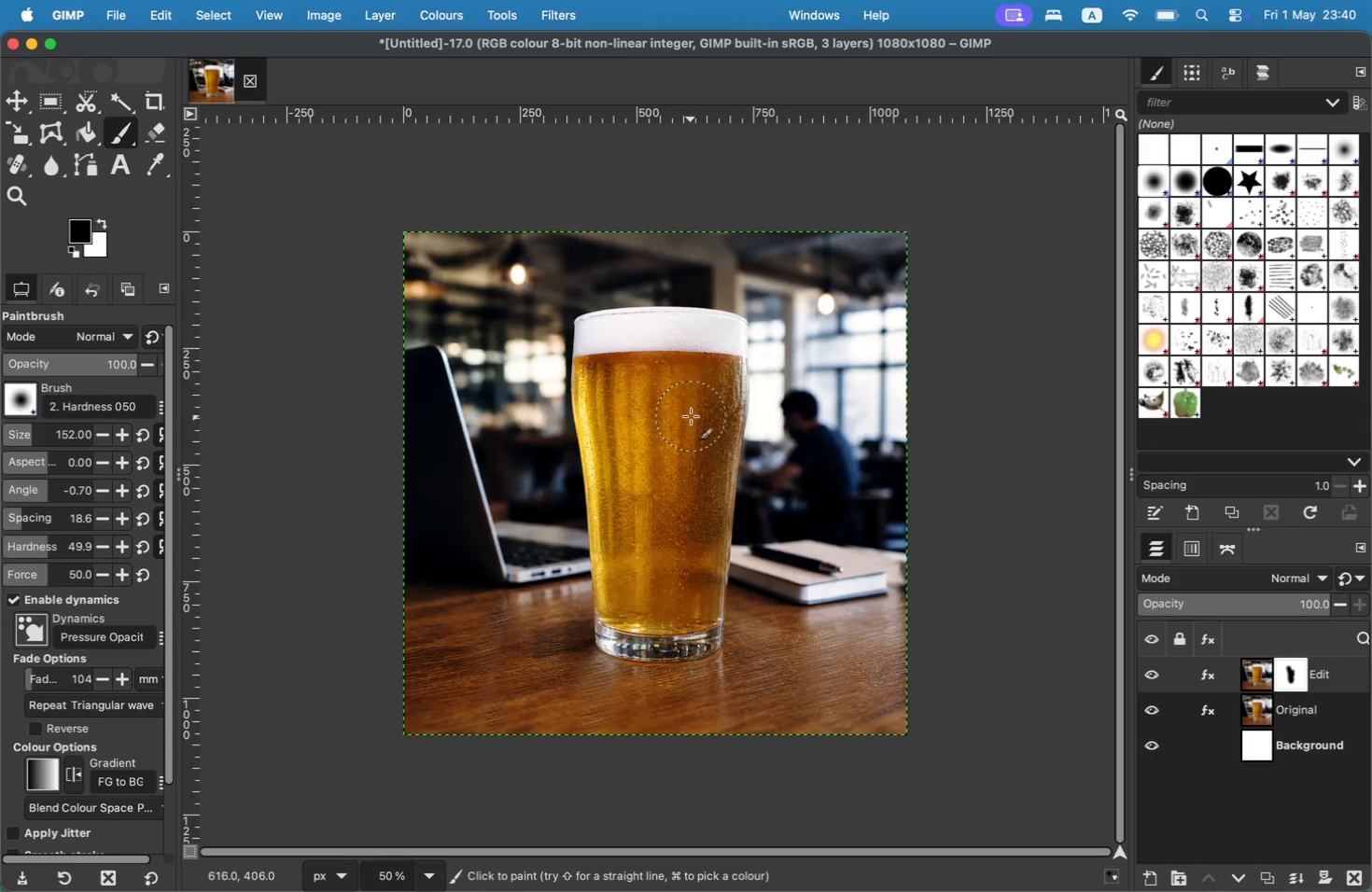 
left_click_drag(start_coordinate=[693, 397], to_coordinate=[696, 393])
 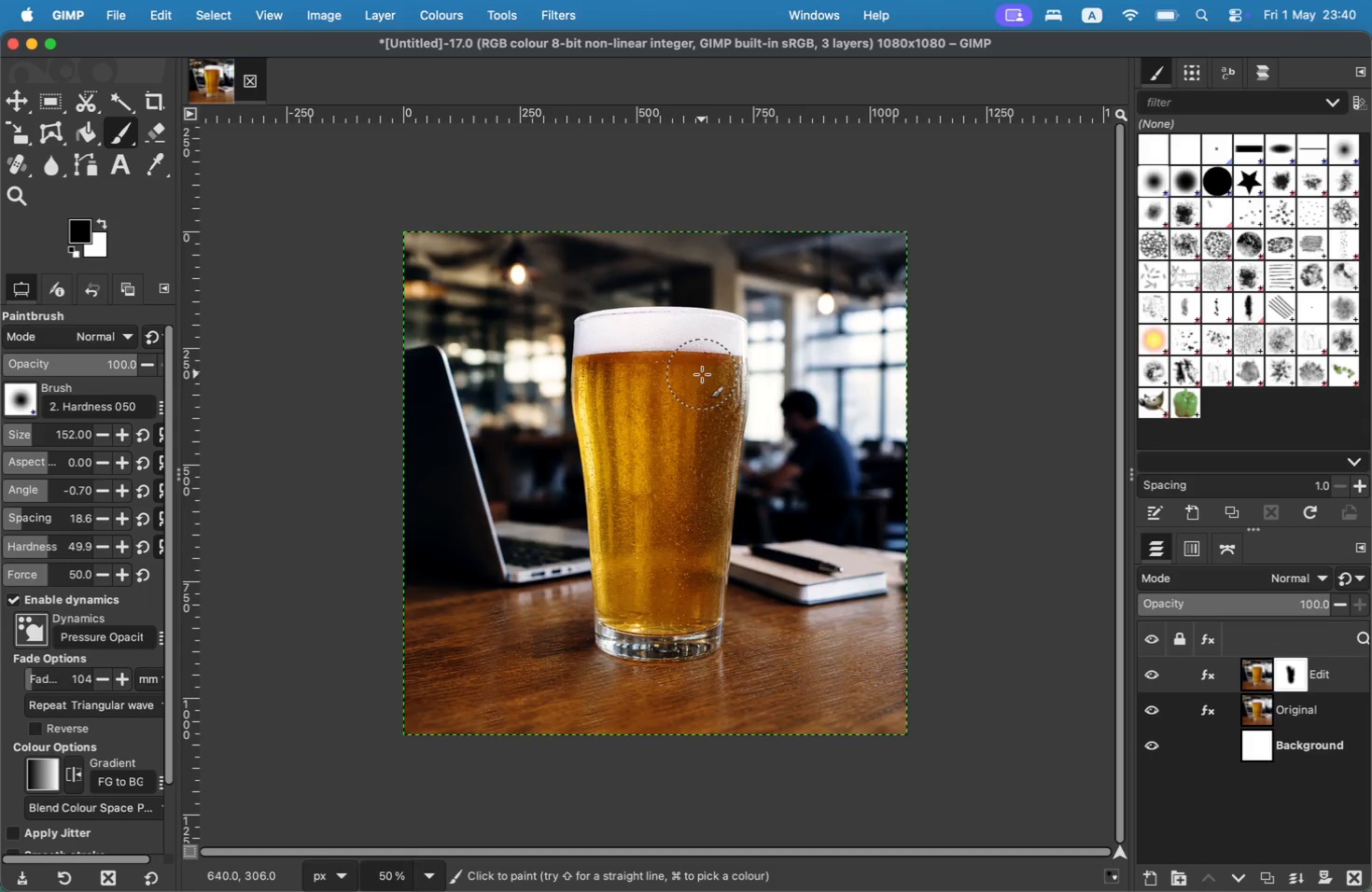 
triple_click([681, 407])
 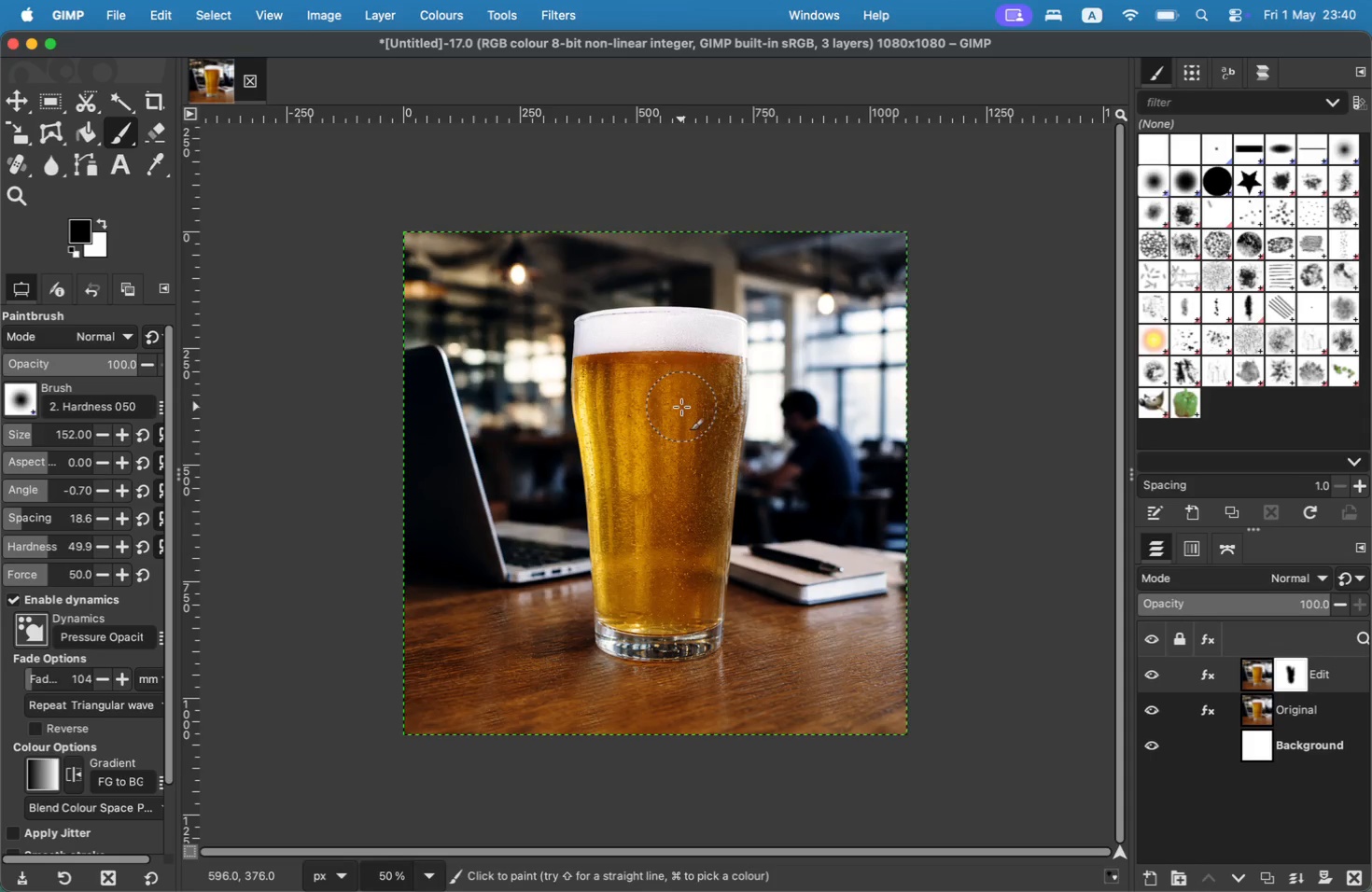 
left_click_drag(start_coordinate=[678, 424], to_coordinate=[675, 498])
 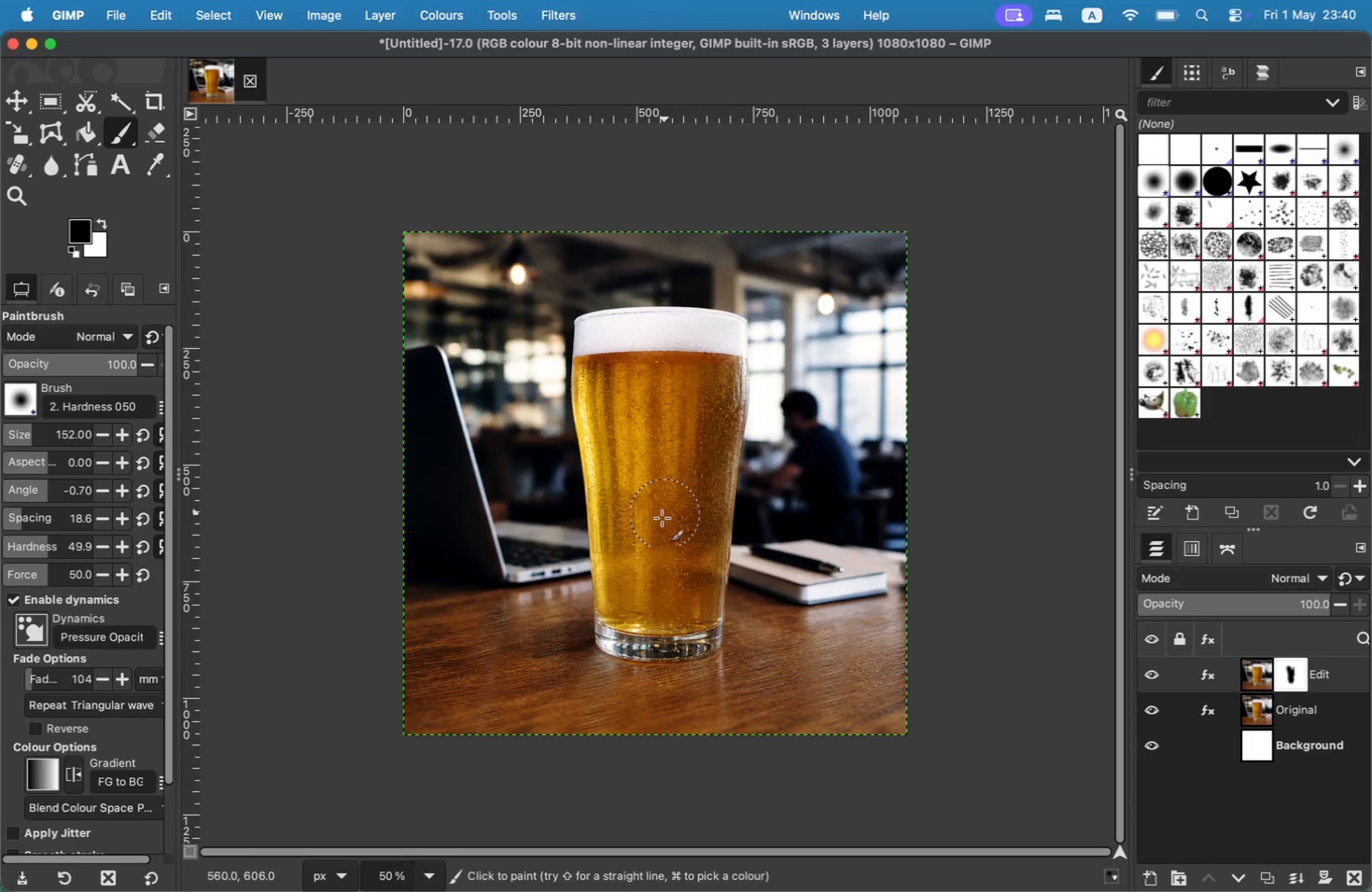 
left_click_drag(start_coordinate=[662, 518], to_coordinate=[661, 532])
 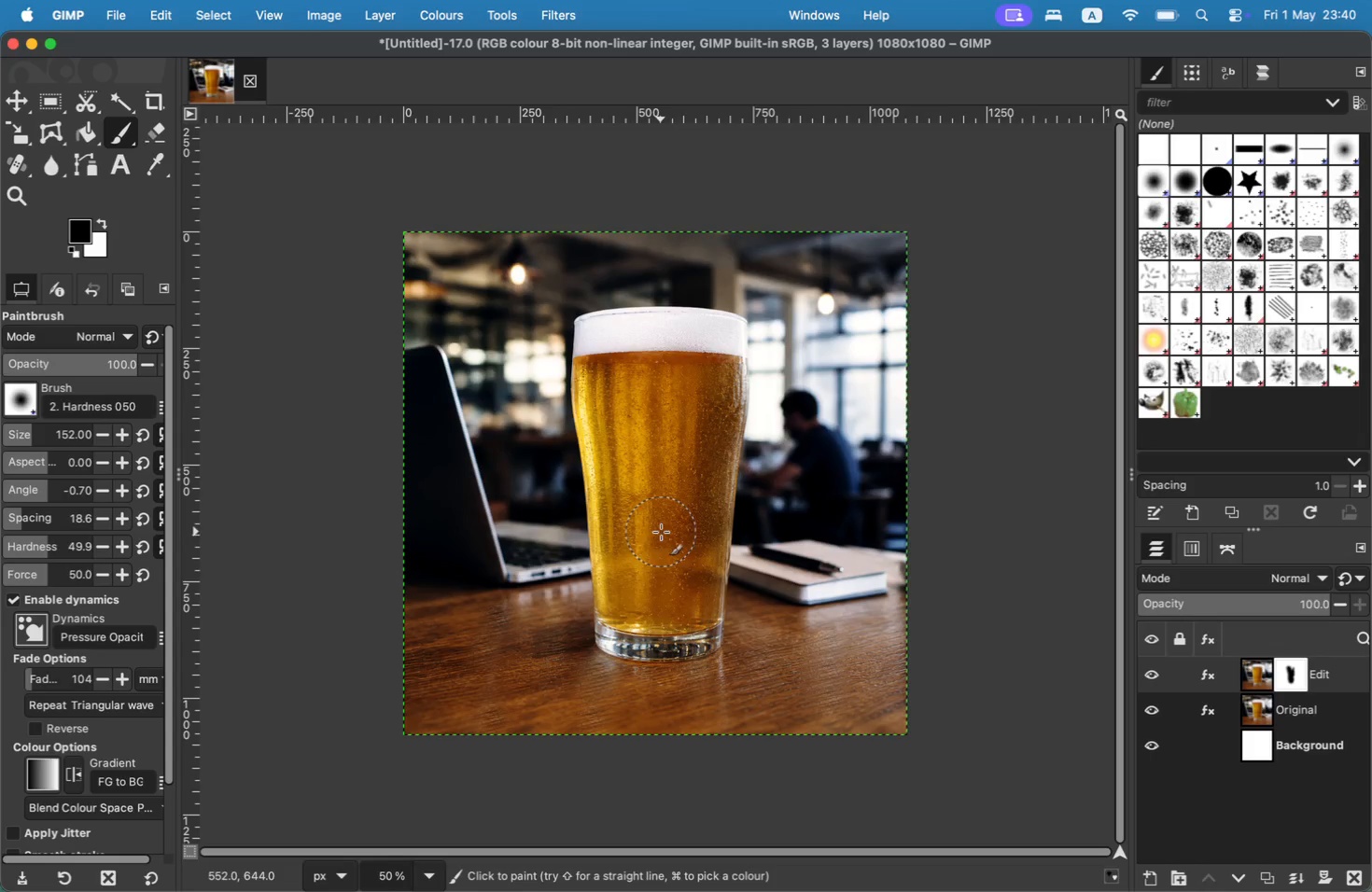 
left_click_drag(start_coordinate=[655, 544], to_coordinate=[645, 581])
 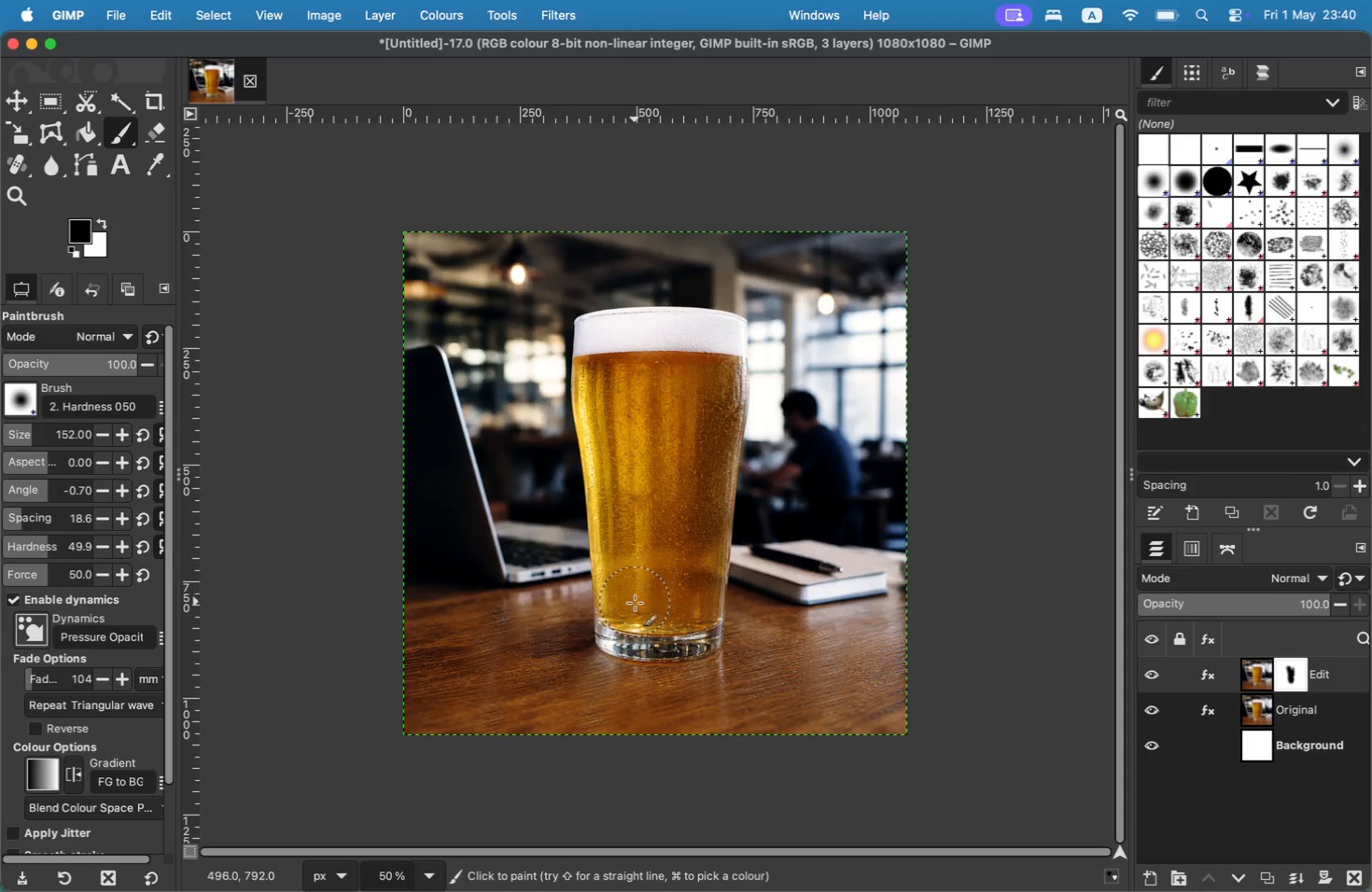 
triple_click([635, 604])
 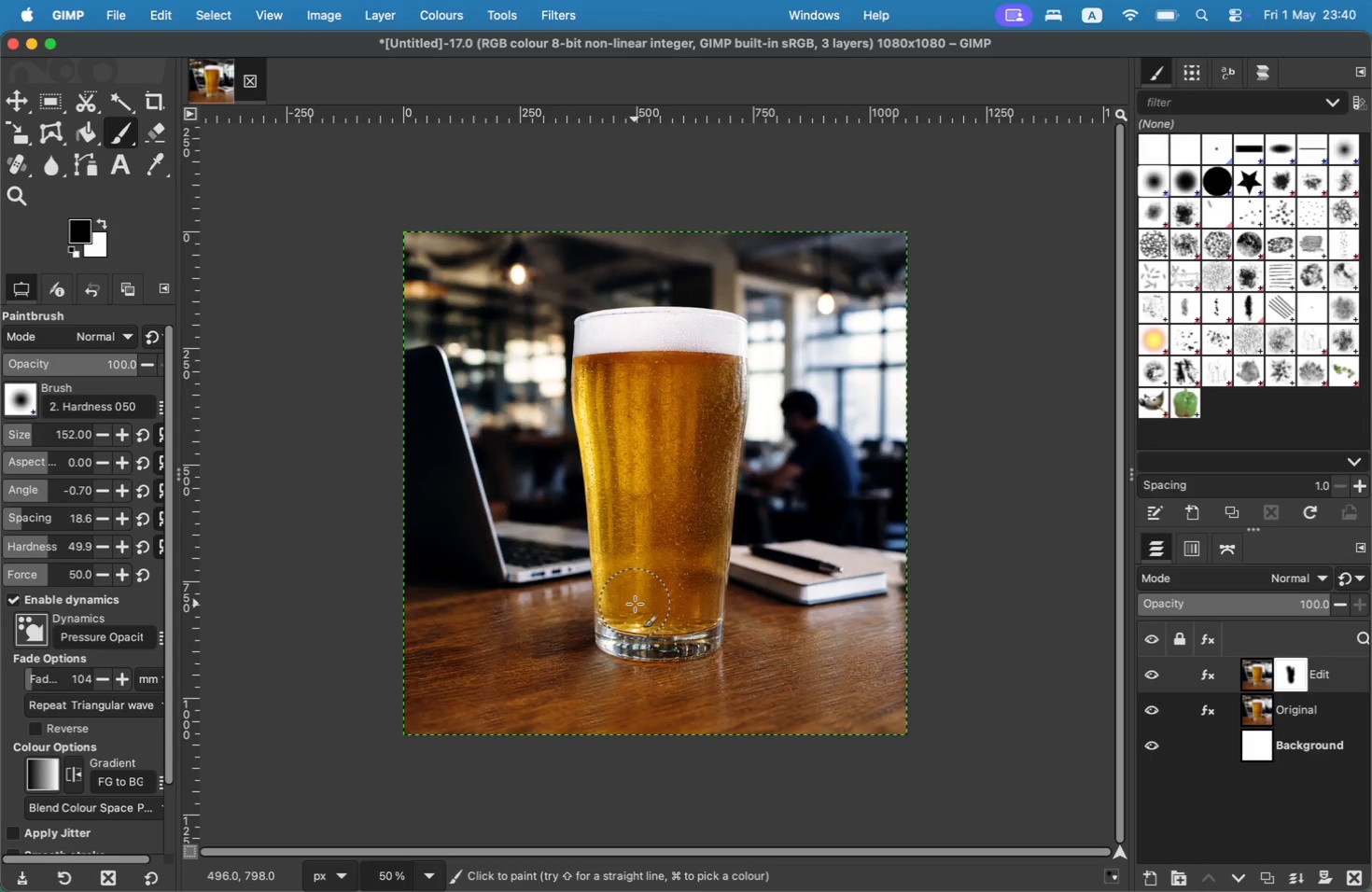 
left_click_drag(start_coordinate=[635, 604], to_coordinate=[641, 606])
 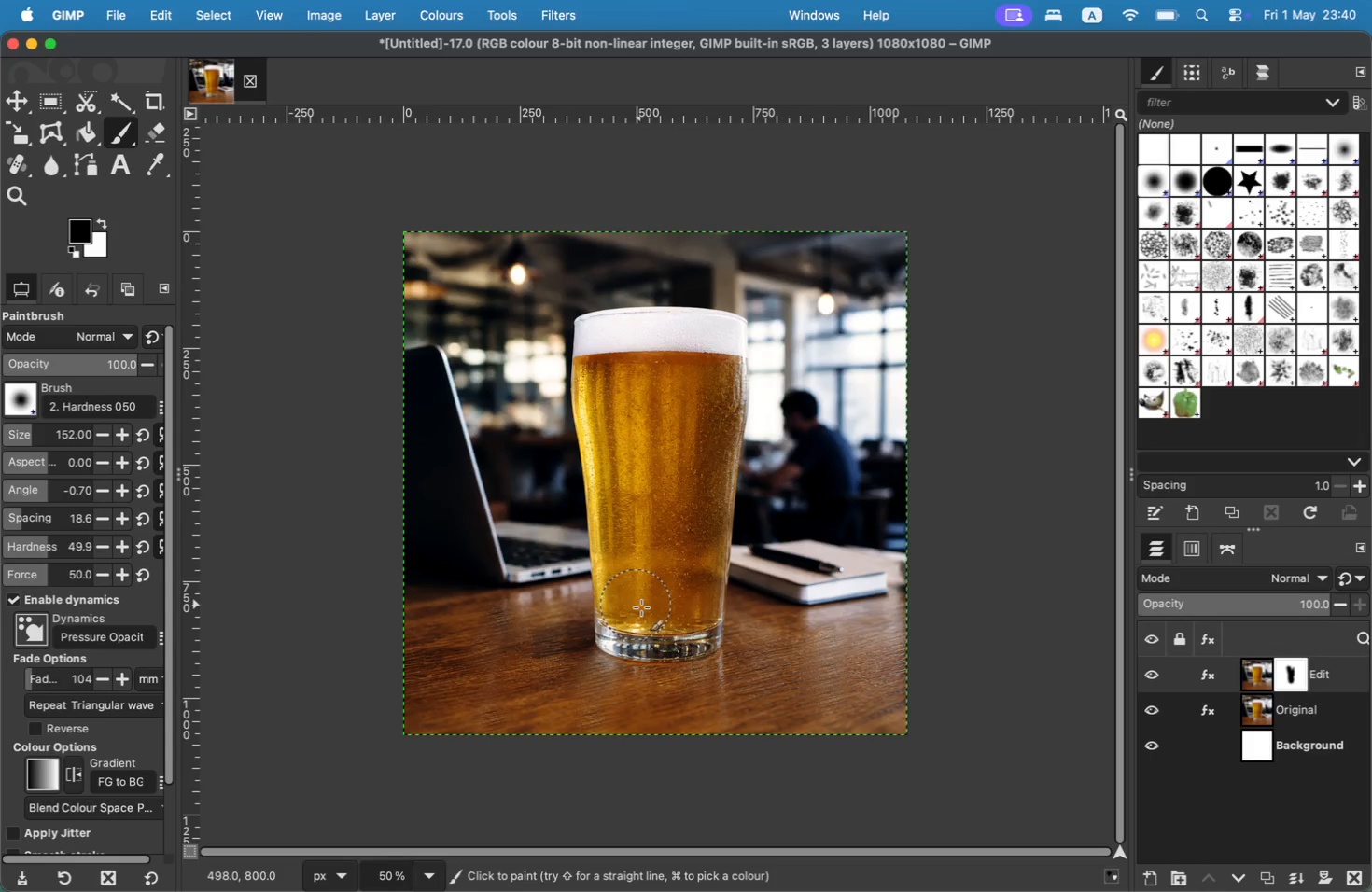 
left_click_drag(start_coordinate=[649, 608], to_coordinate=[661, 607])
 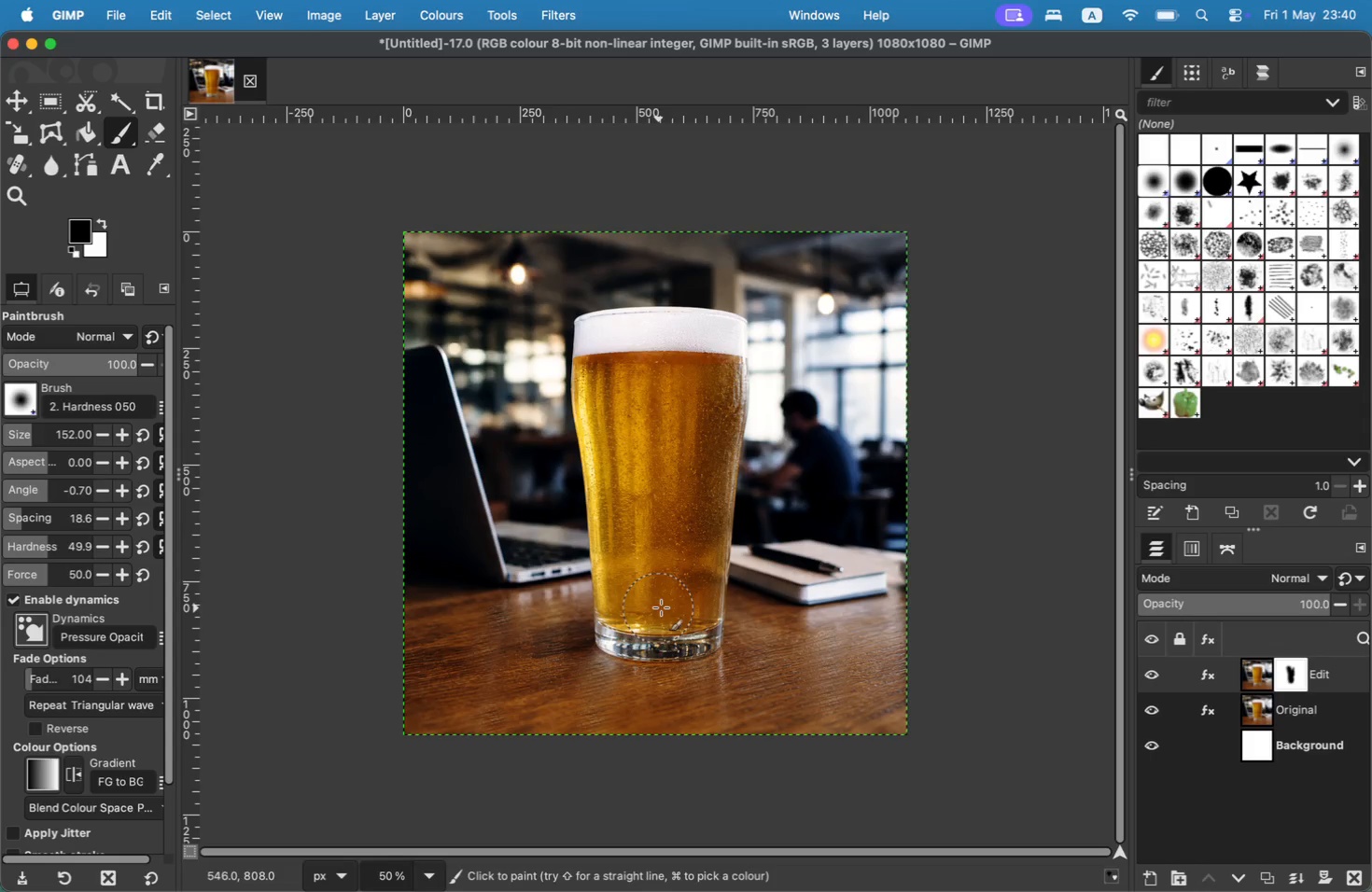 
left_click_drag(start_coordinate=[665, 607], to_coordinate=[679, 613])
 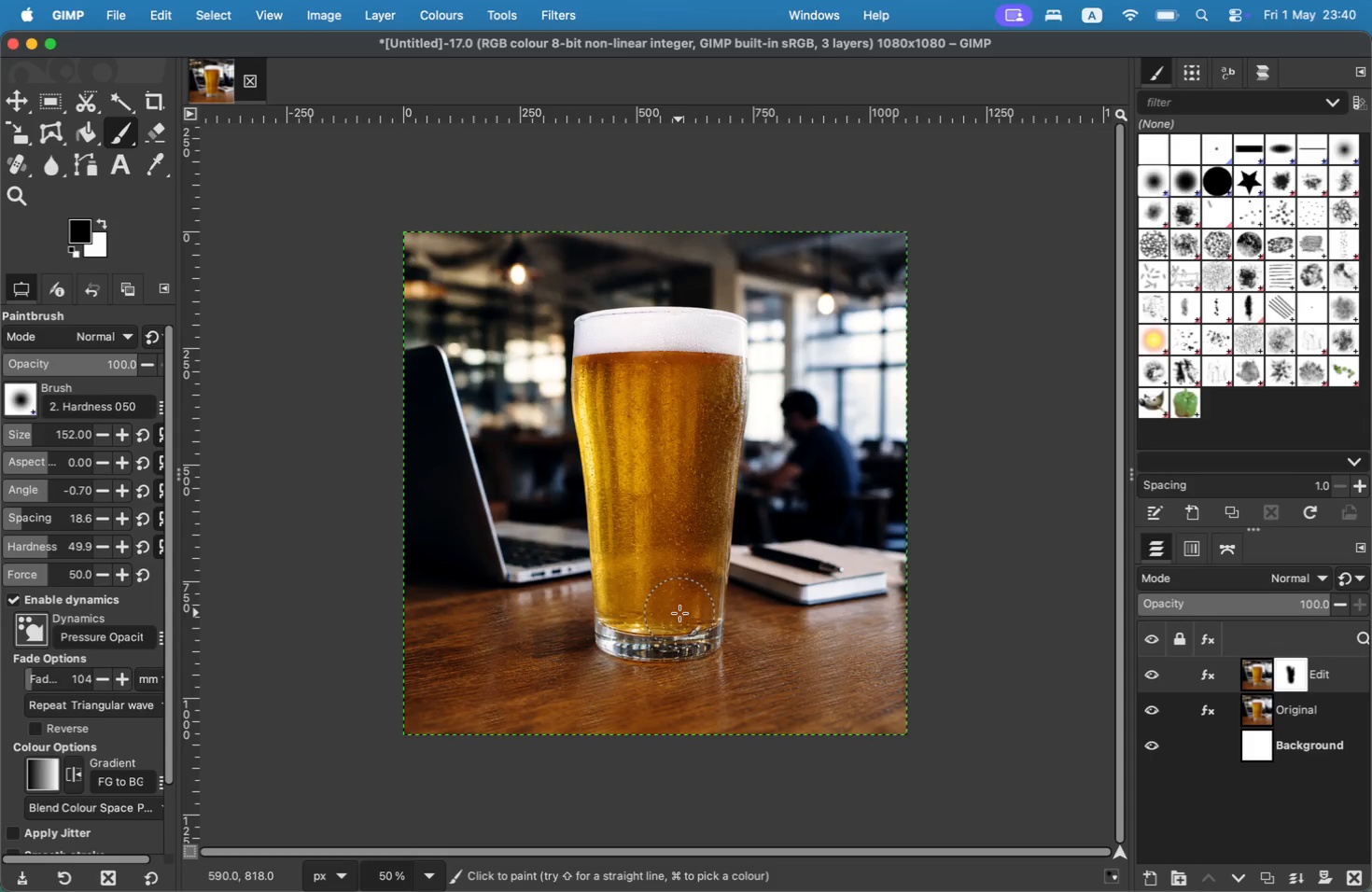 
triple_click([679, 613])
 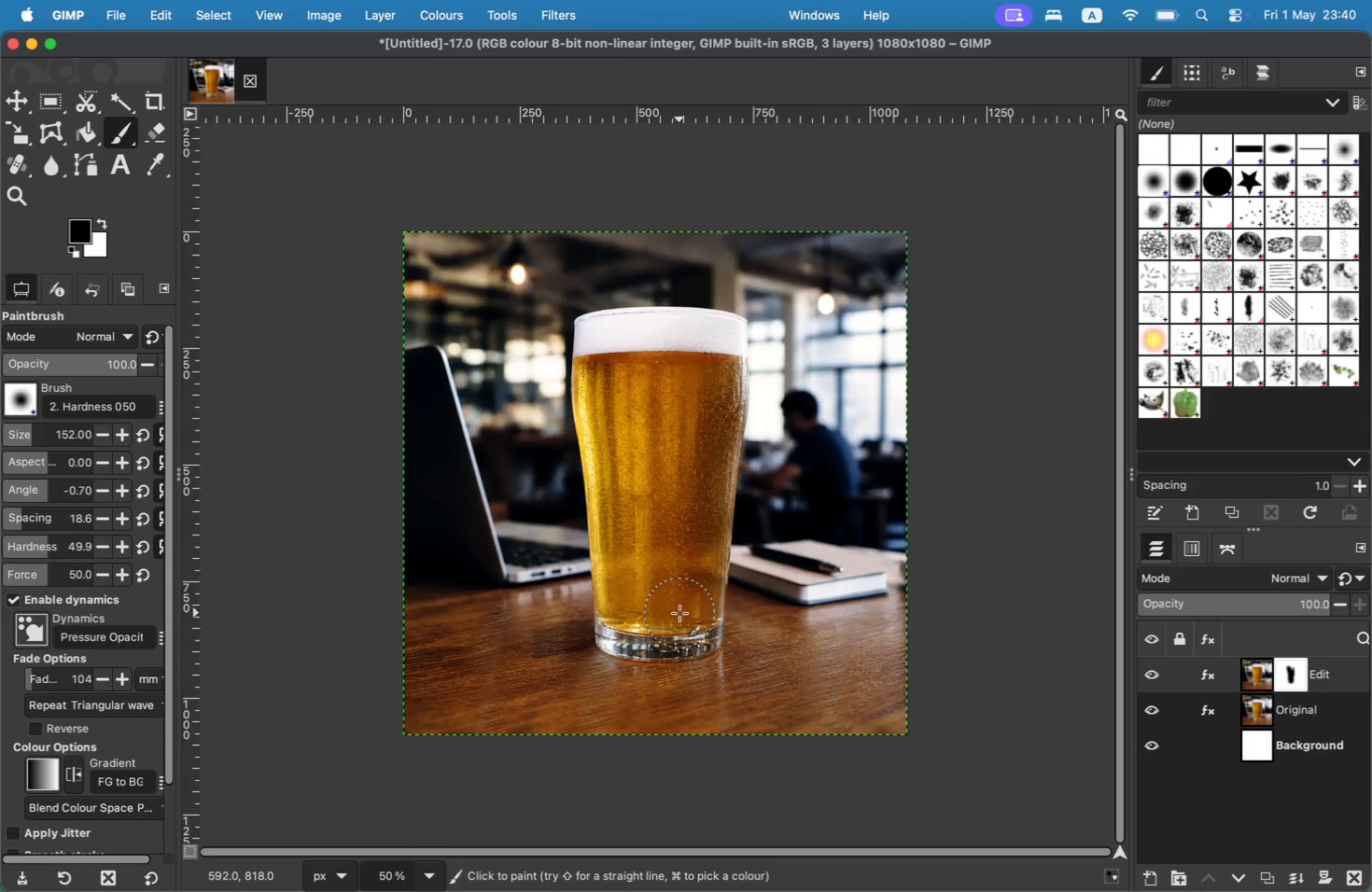 
triple_click([680, 612])
 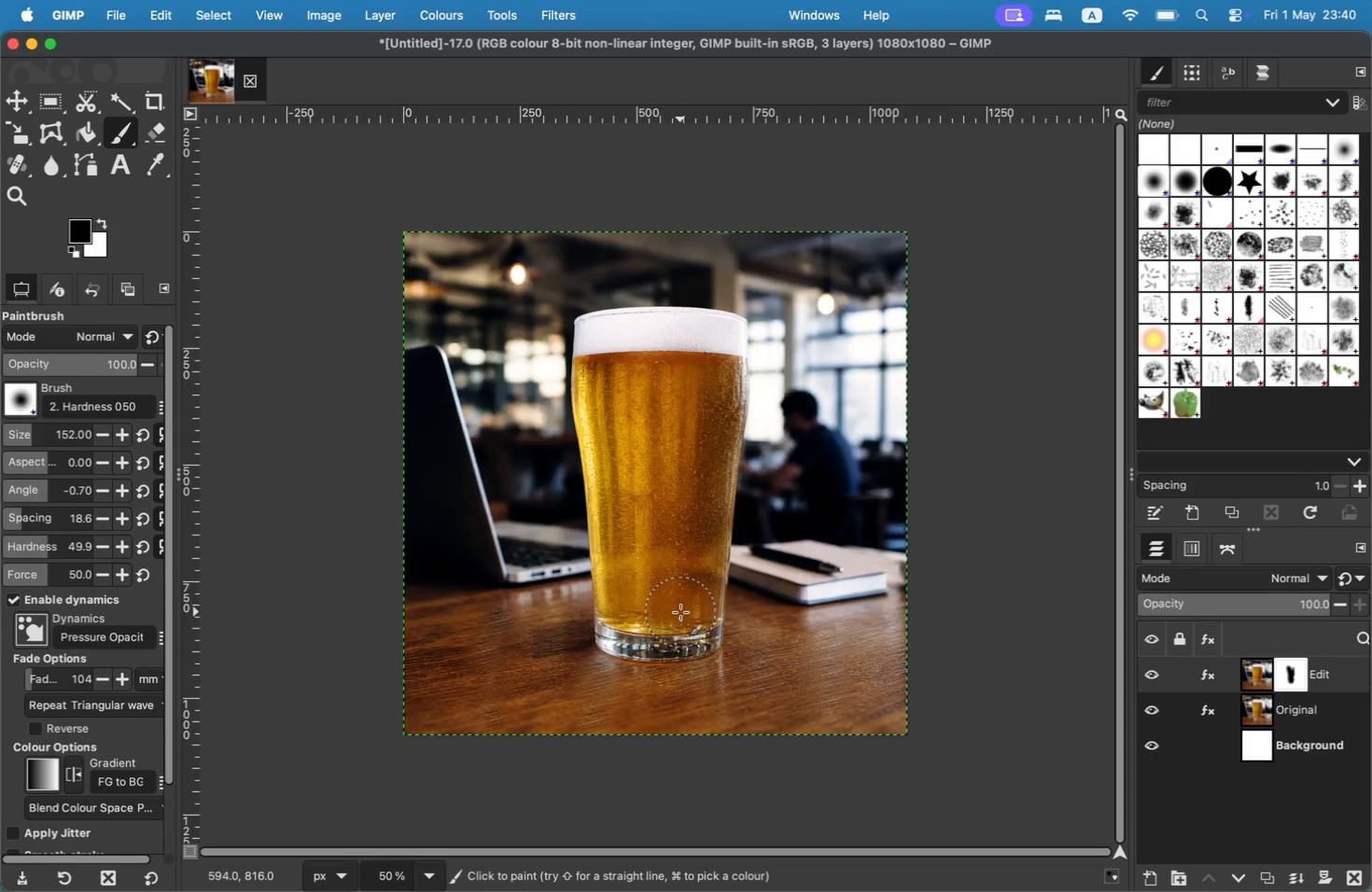 
left_click_drag(start_coordinate=[681, 606], to_coordinate=[695, 571])
 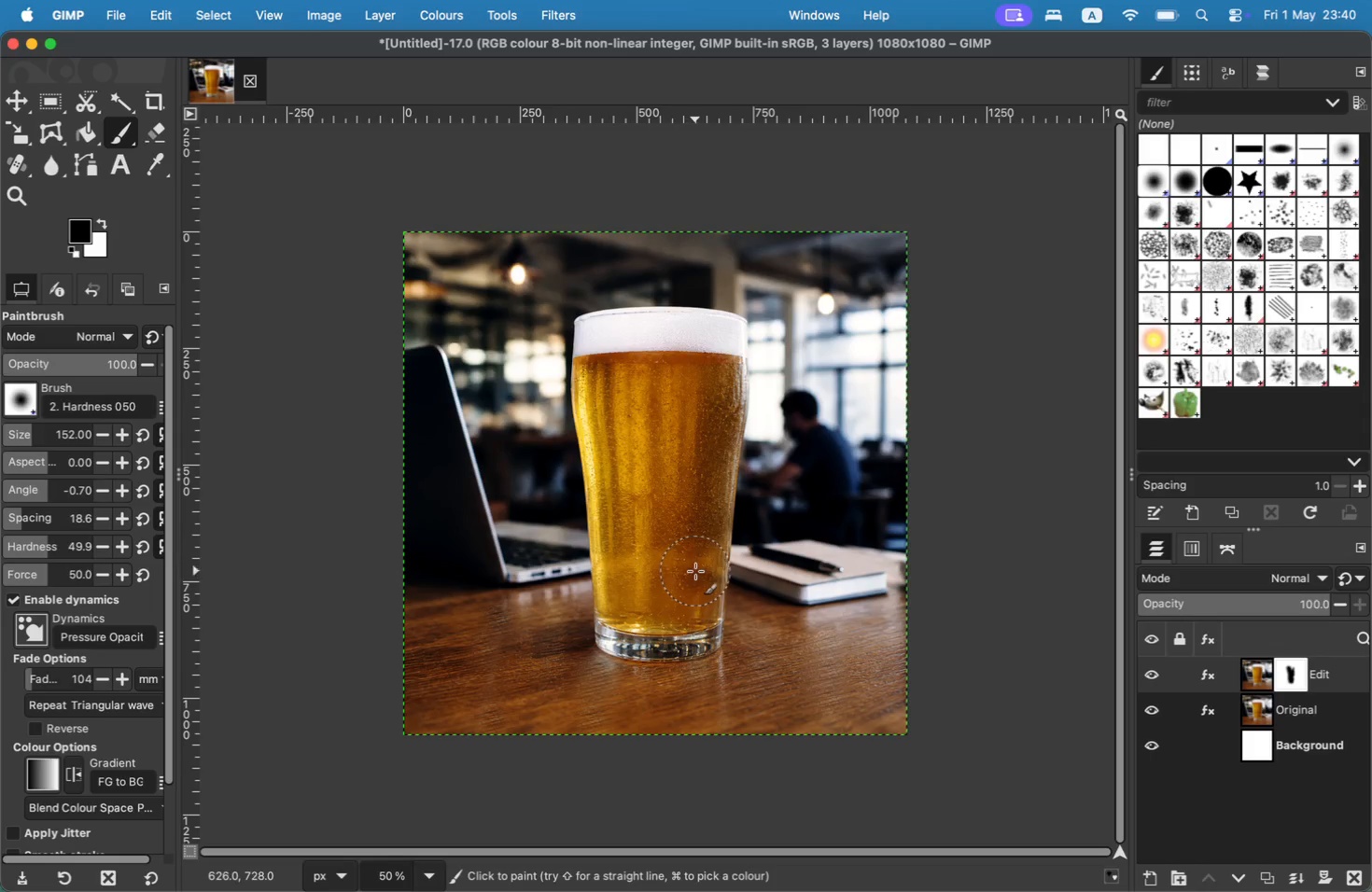 
left_click_drag(start_coordinate=[697, 563], to_coordinate=[698, 554])
 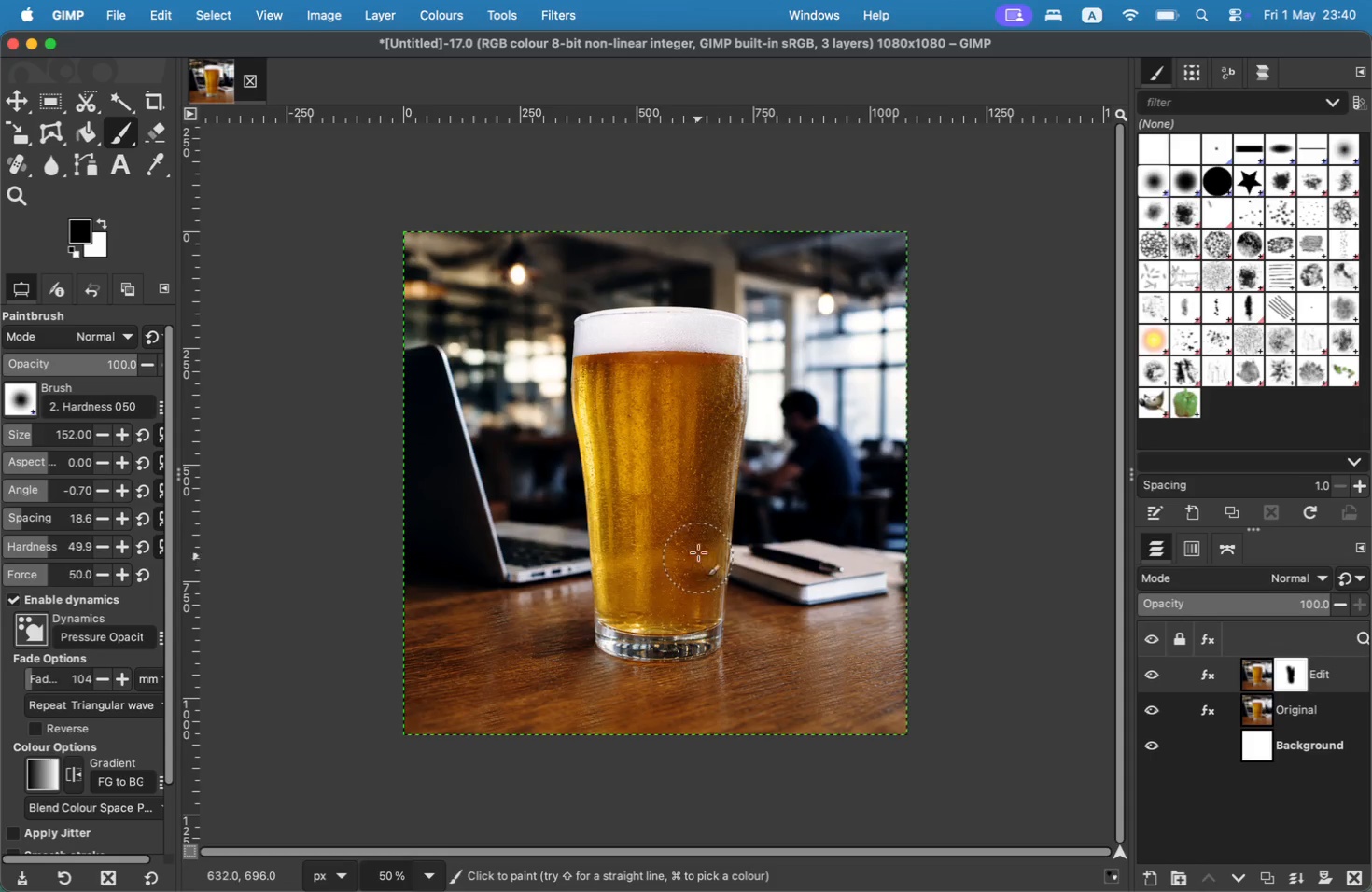 
left_click_drag(start_coordinate=[698, 537], to_coordinate=[702, 509])
 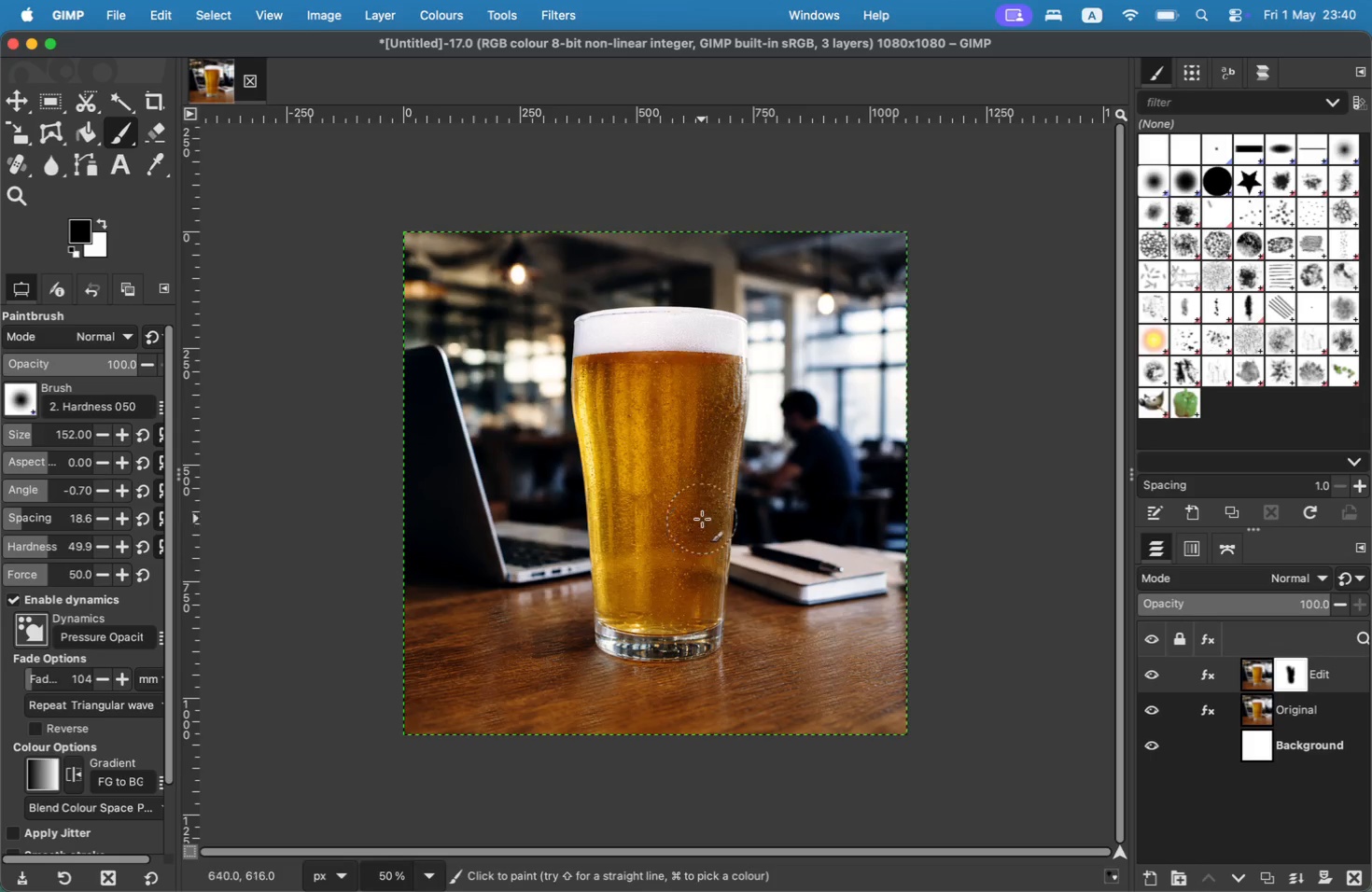 
left_click_drag(start_coordinate=[701, 464], to_coordinate=[708, 436])
 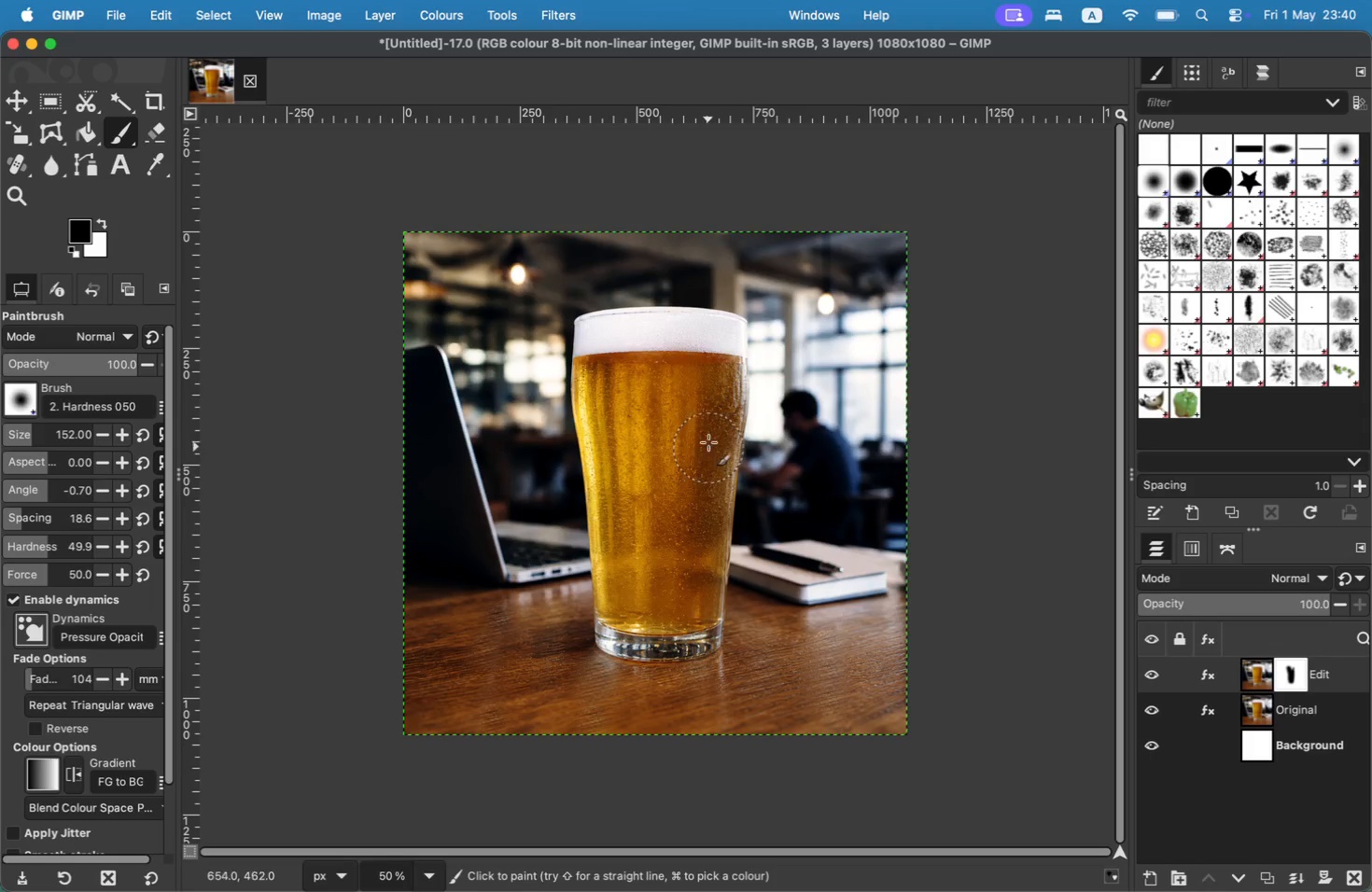 
left_click_drag(start_coordinate=[707, 415], to_coordinate=[707, 410])
 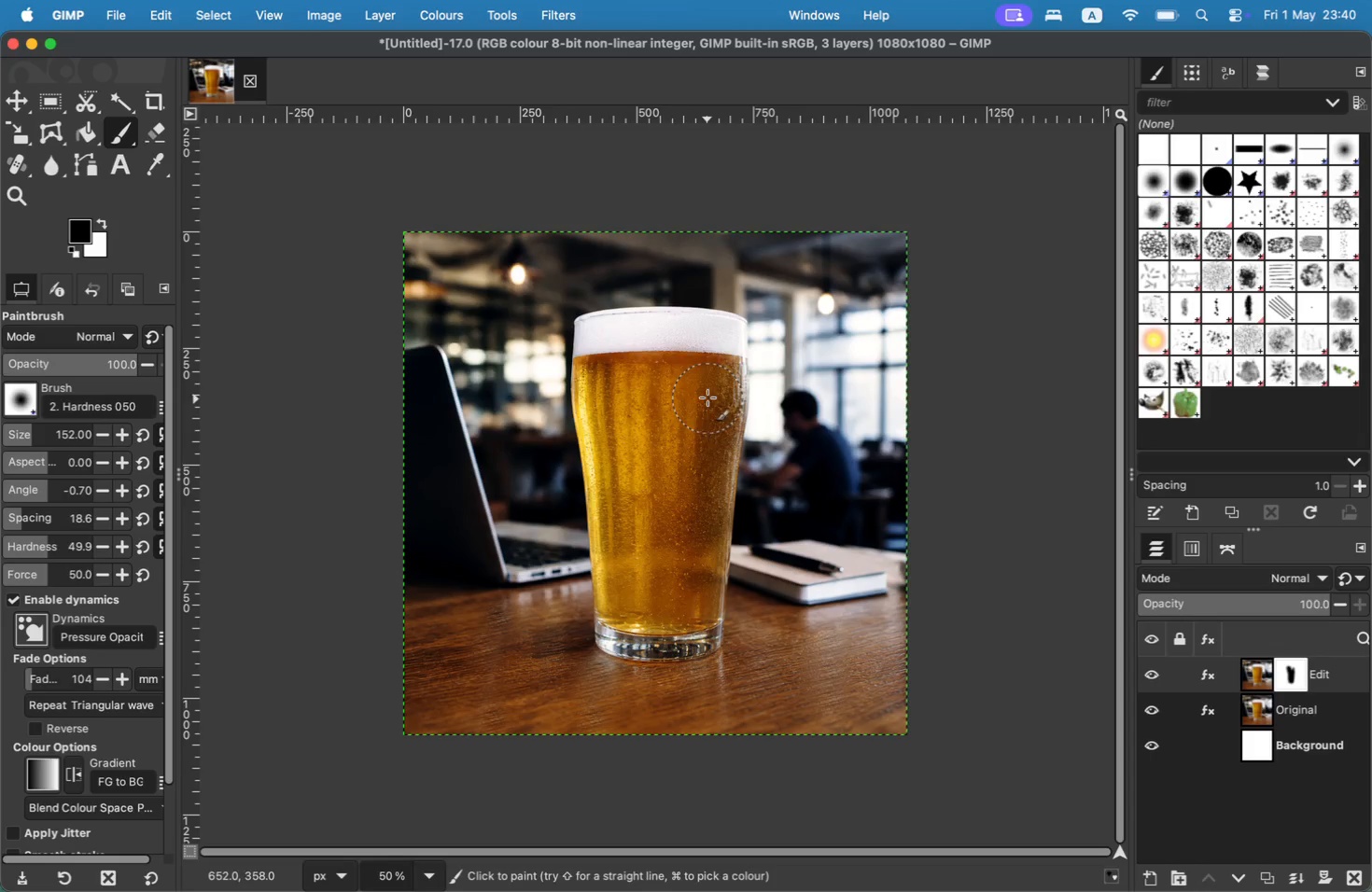 
left_click_drag(start_coordinate=[709, 386], to_coordinate=[706, 381])
 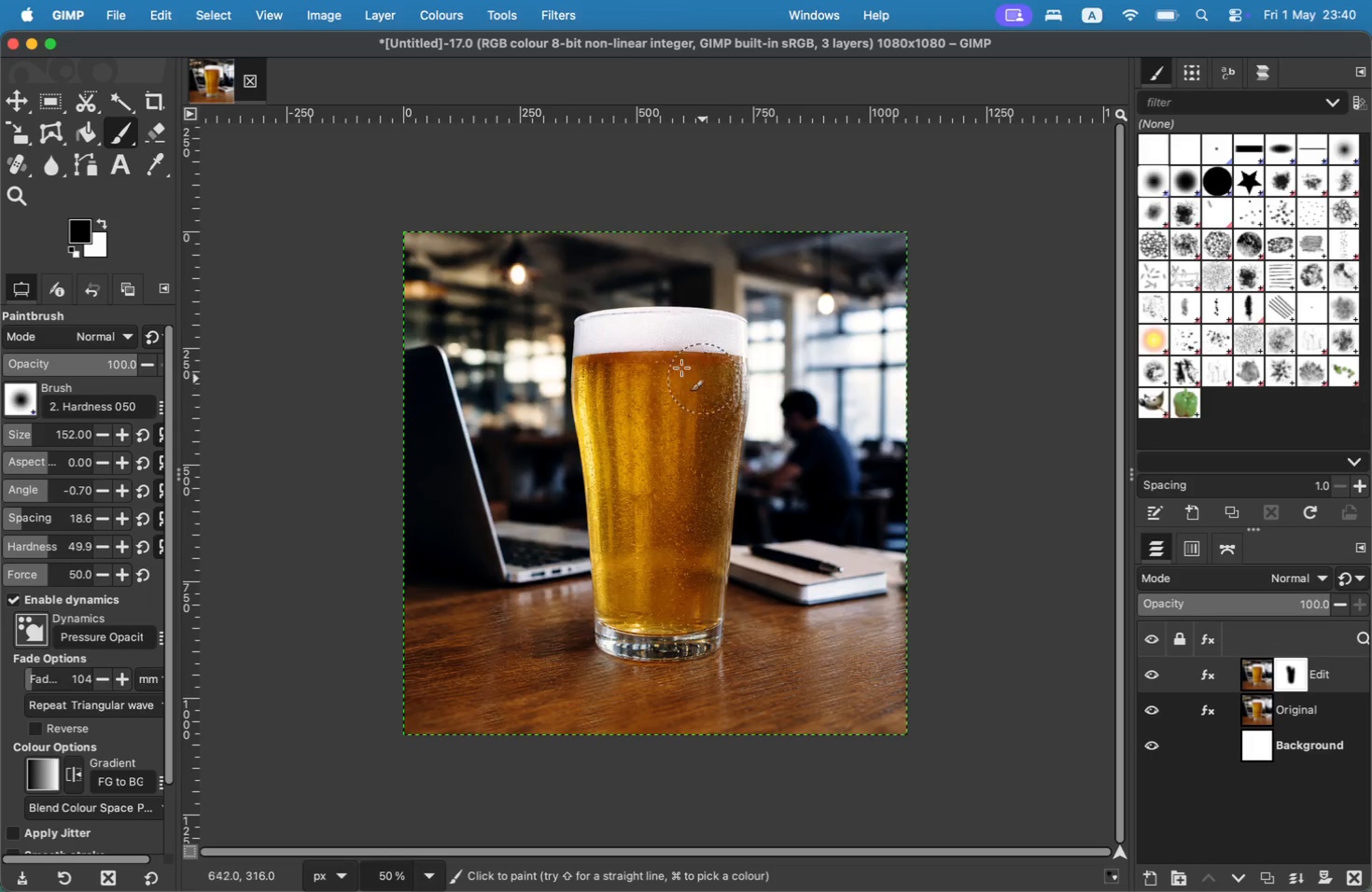 
left_click_drag(start_coordinate=[671, 364], to_coordinate=[664, 364])
 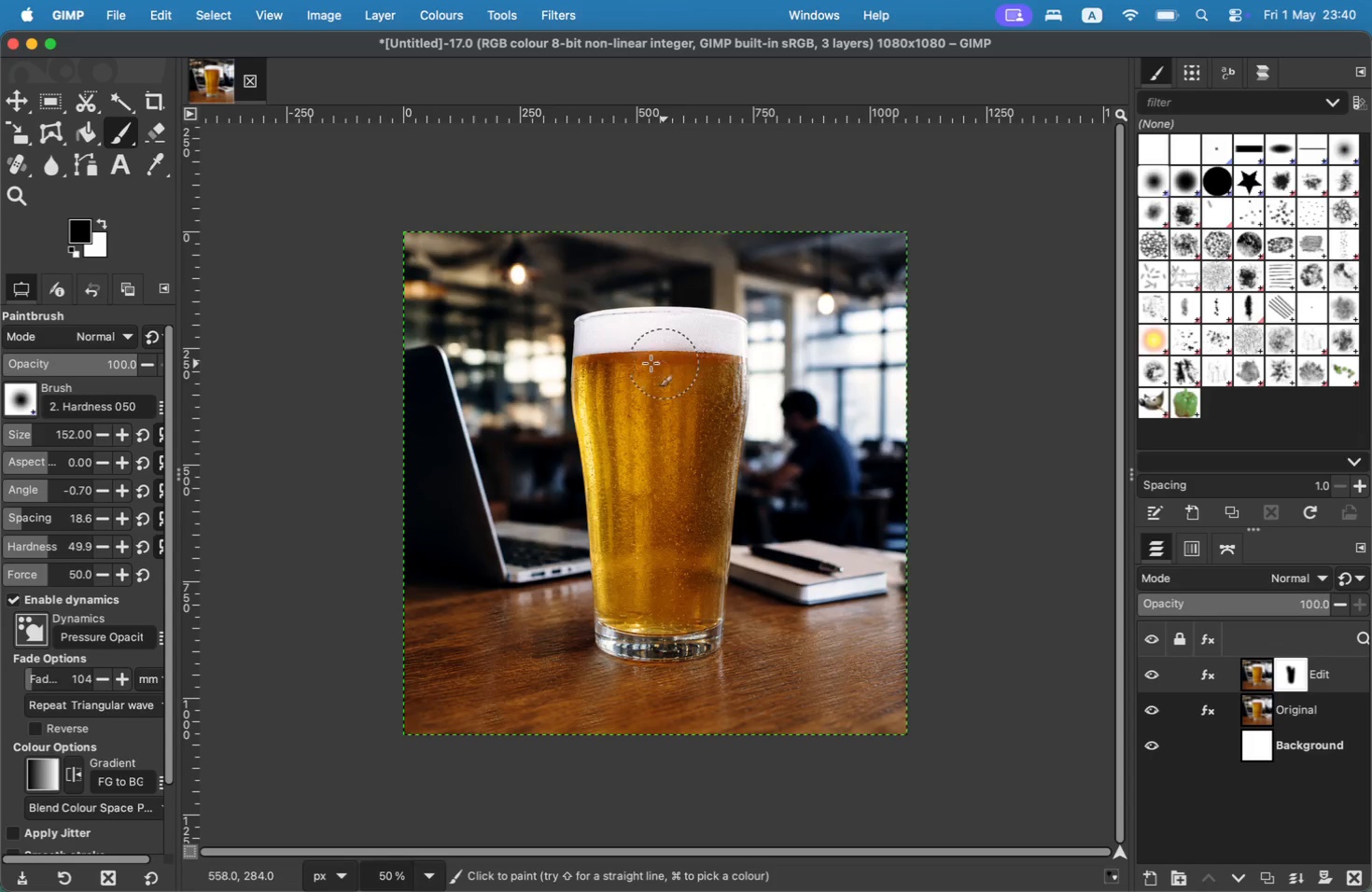 
left_click_drag(start_coordinate=[642, 362], to_coordinate=[635, 366])
 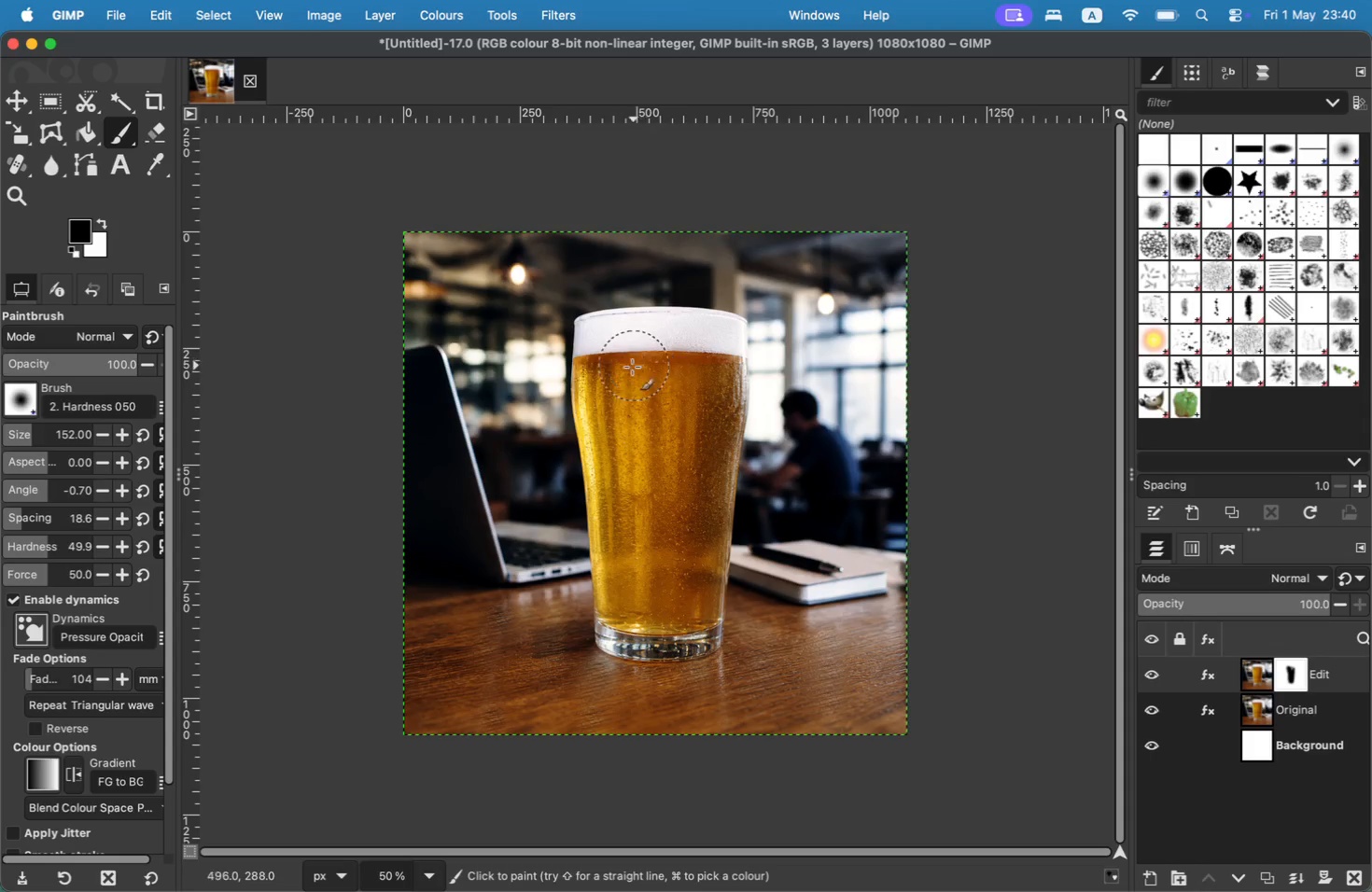 
left_click_drag(start_coordinate=[619, 370], to_coordinate=[612, 404])
 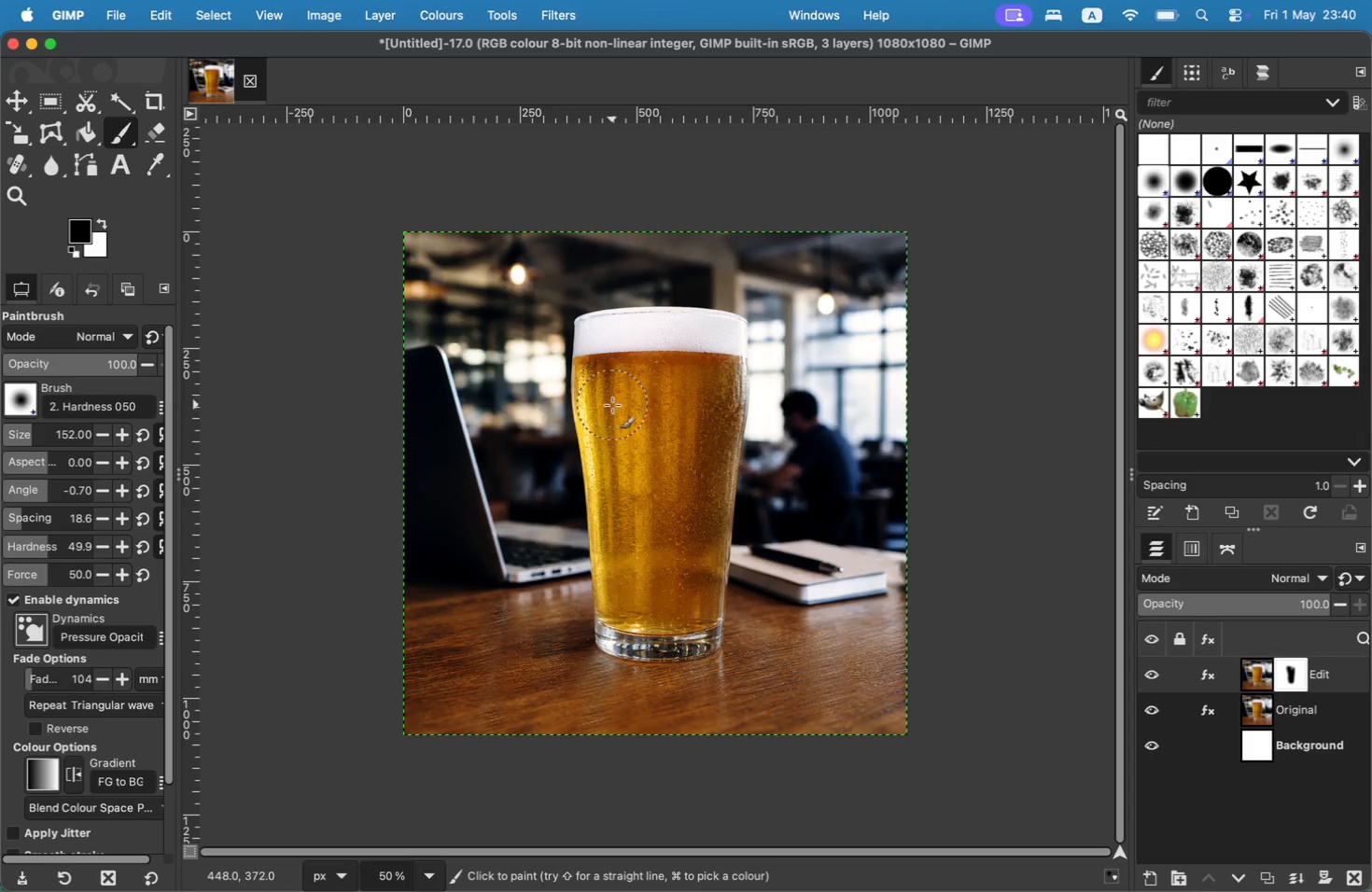 
left_click_drag(start_coordinate=[612, 409], to_coordinate=[613, 425])
 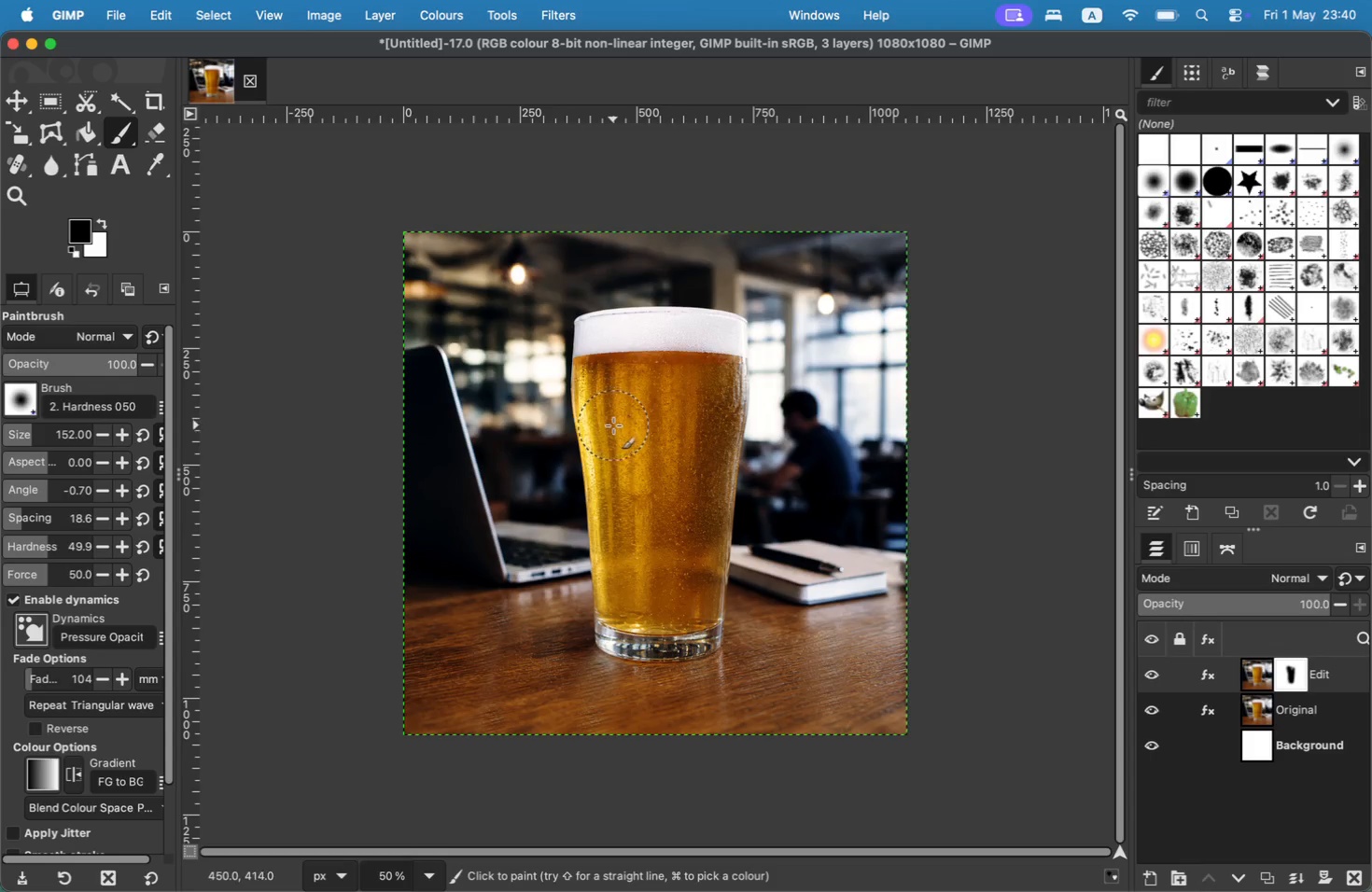 
left_click_drag(start_coordinate=[613, 427], to_coordinate=[618, 446])
 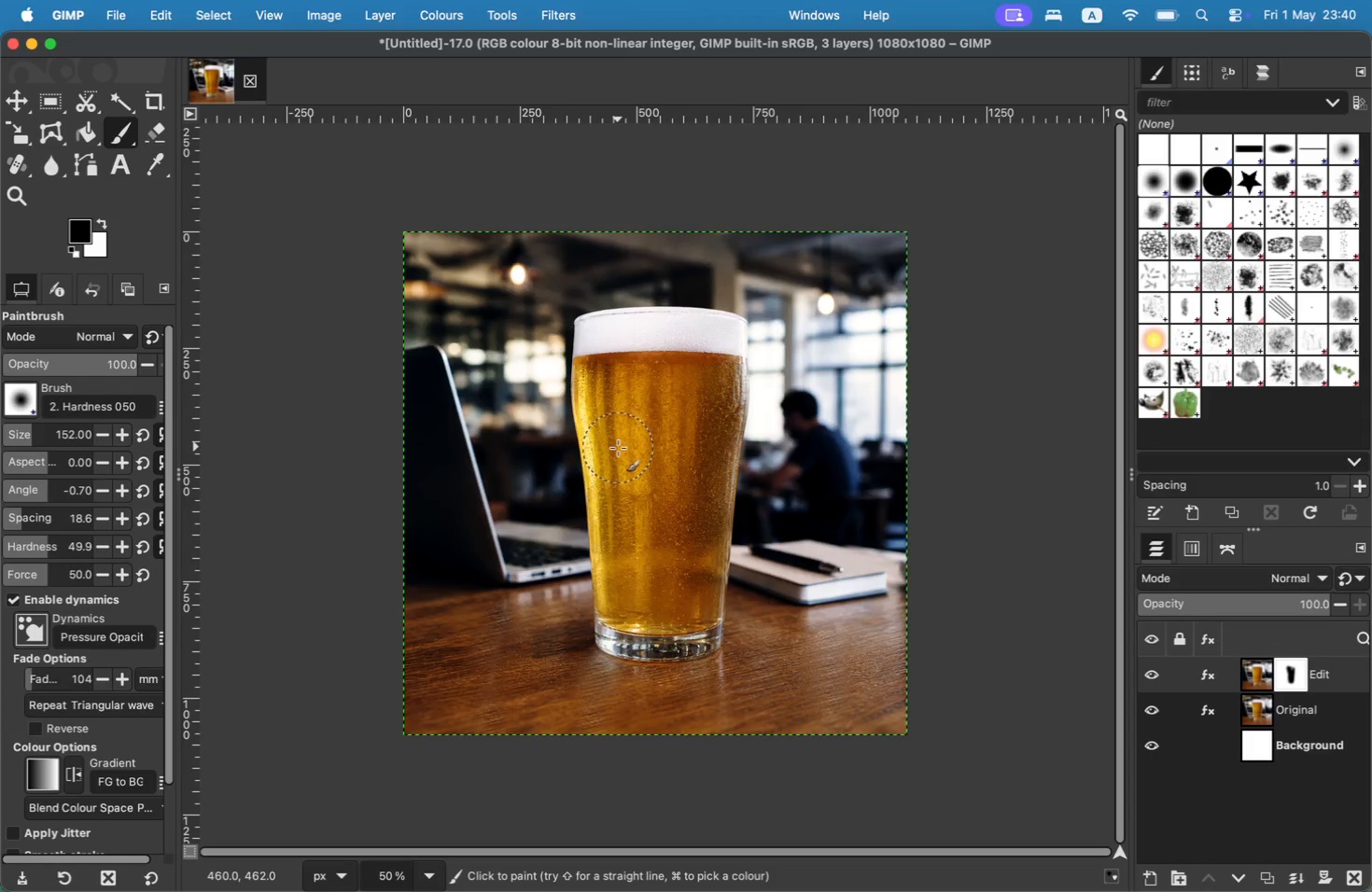 
left_click_drag(start_coordinate=[618, 448], to_coordinate=[620, 456])
 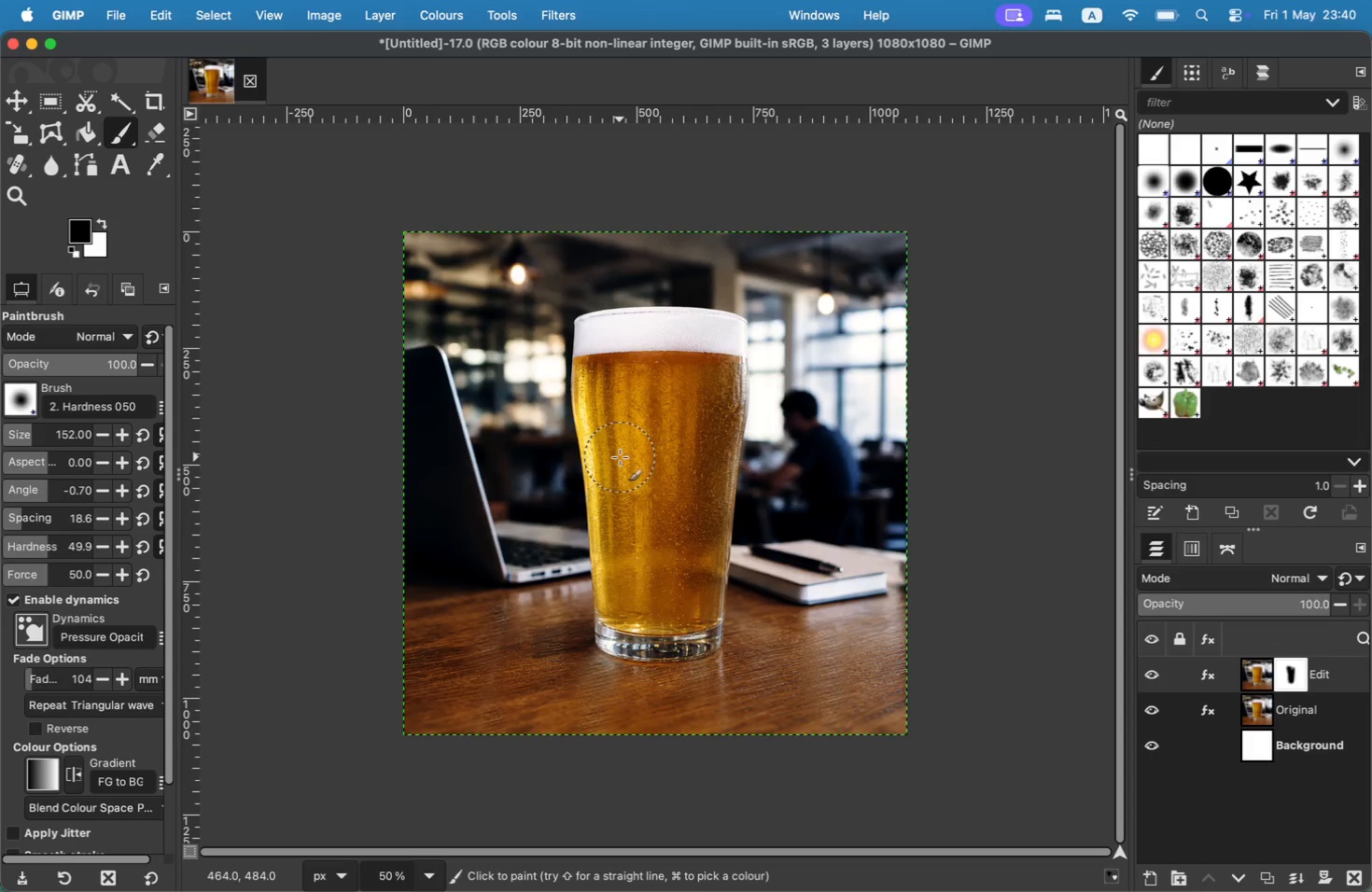 
left_click_drag(start_coordinate=[620, 461], to_coordinate=[621, 475])
 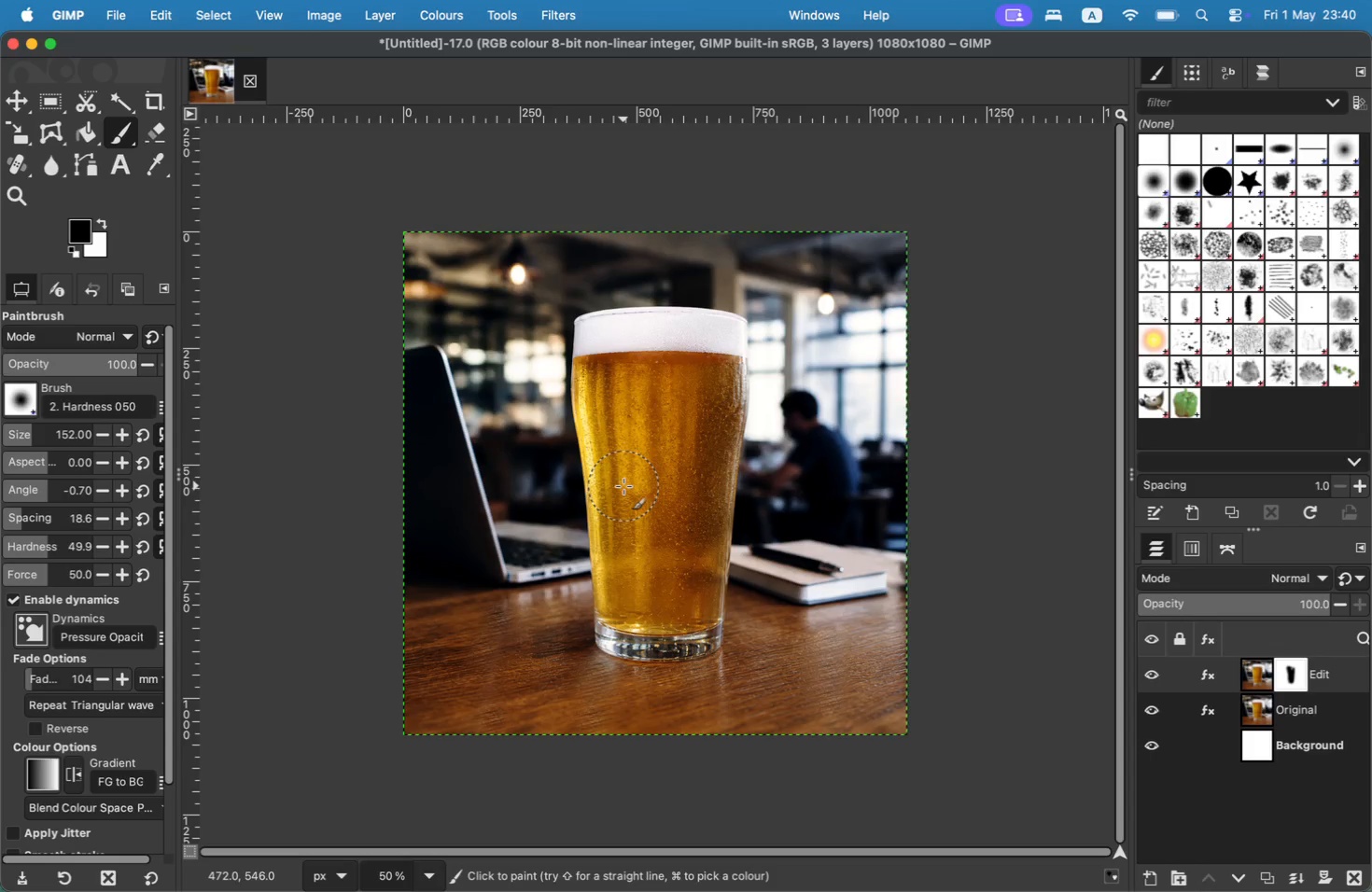 
left_click_drag(start_coordinate=[624, 490], to_coordinate=[627, 501])
 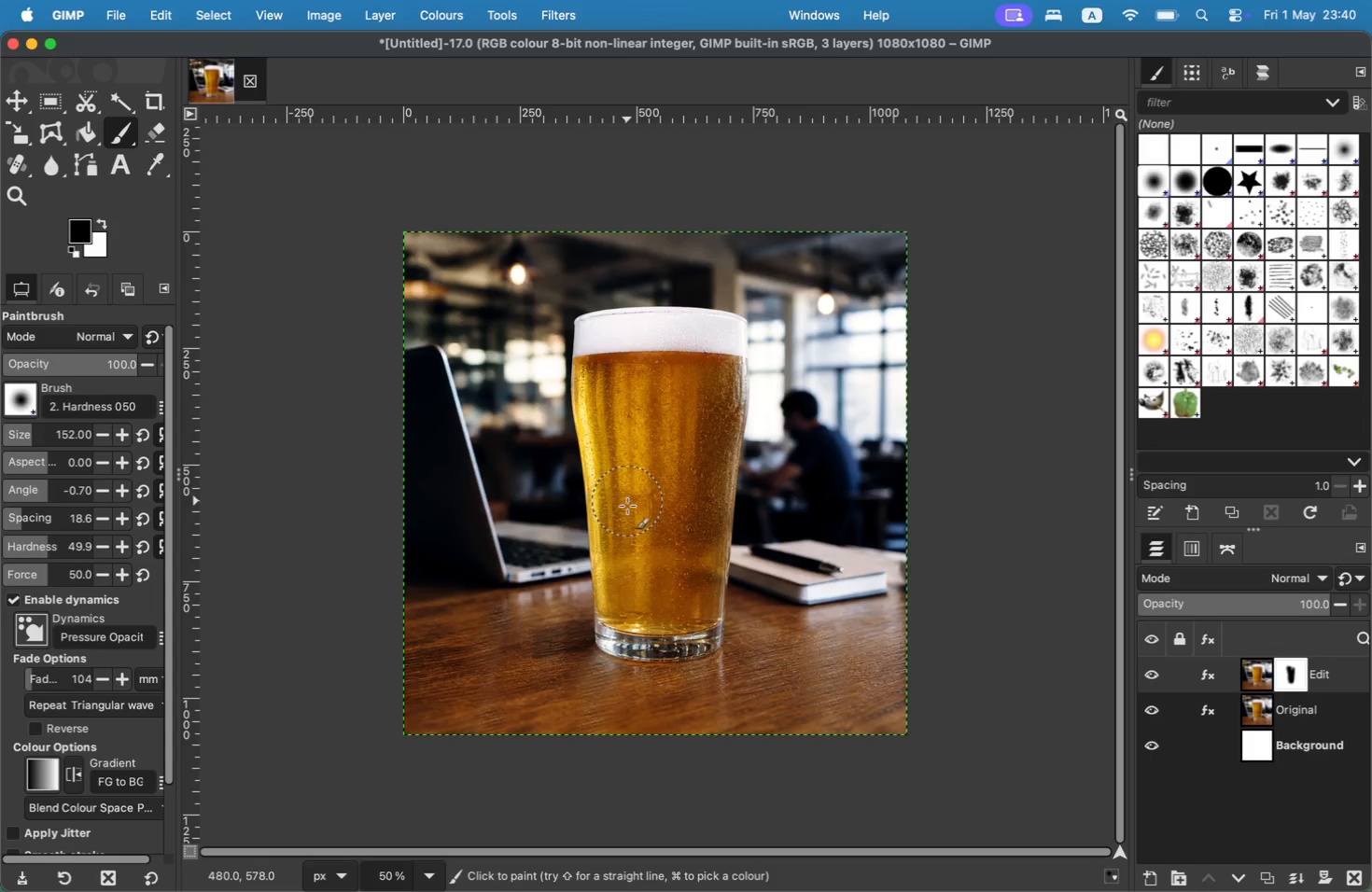 
left_click_drag(start_coordinate=[628, 539], to_coordinate=[631, 563])
 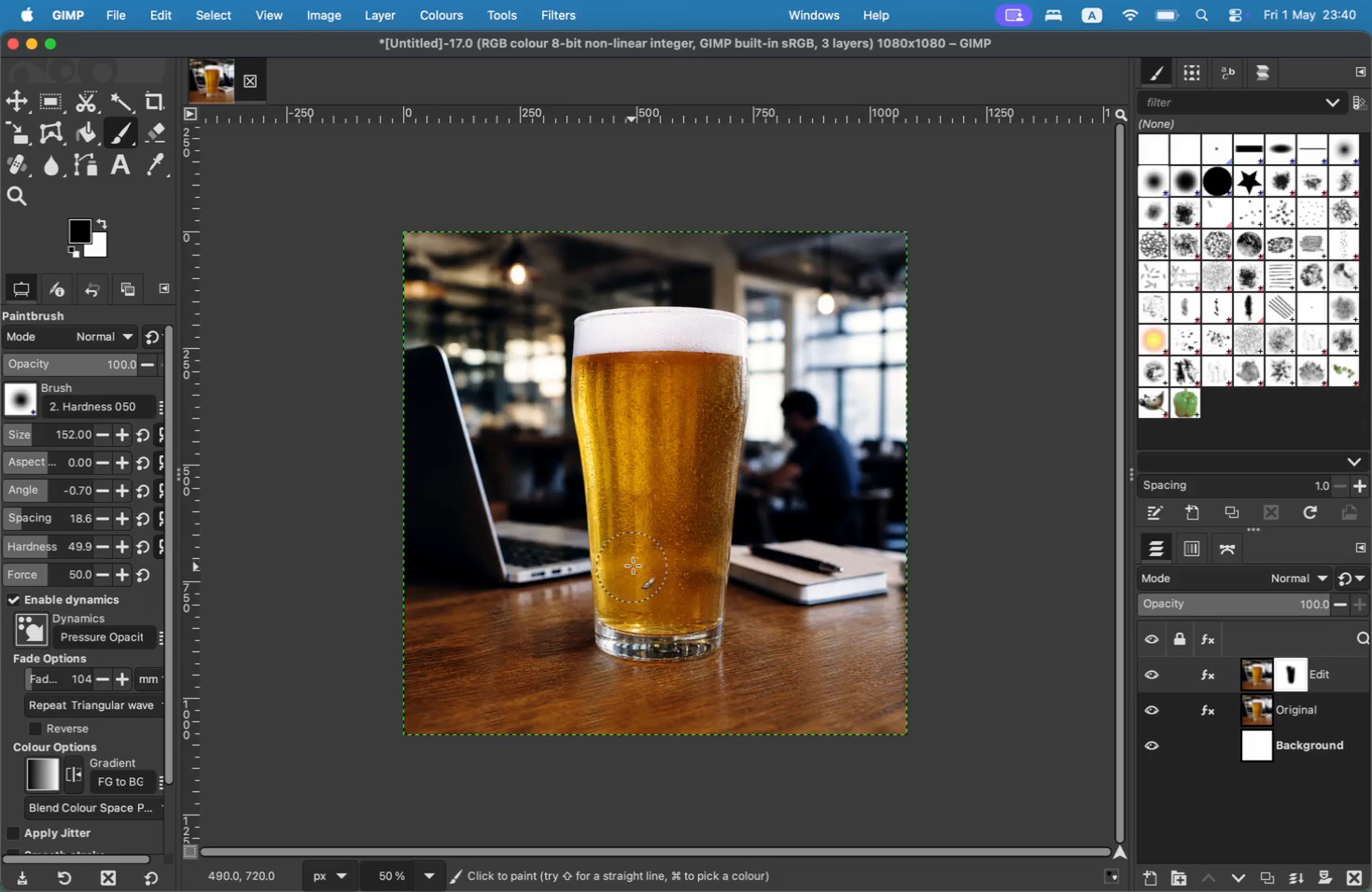 
left_click_drag(start_coordinate=[639, 549], to_coordinate=[646, 535])
 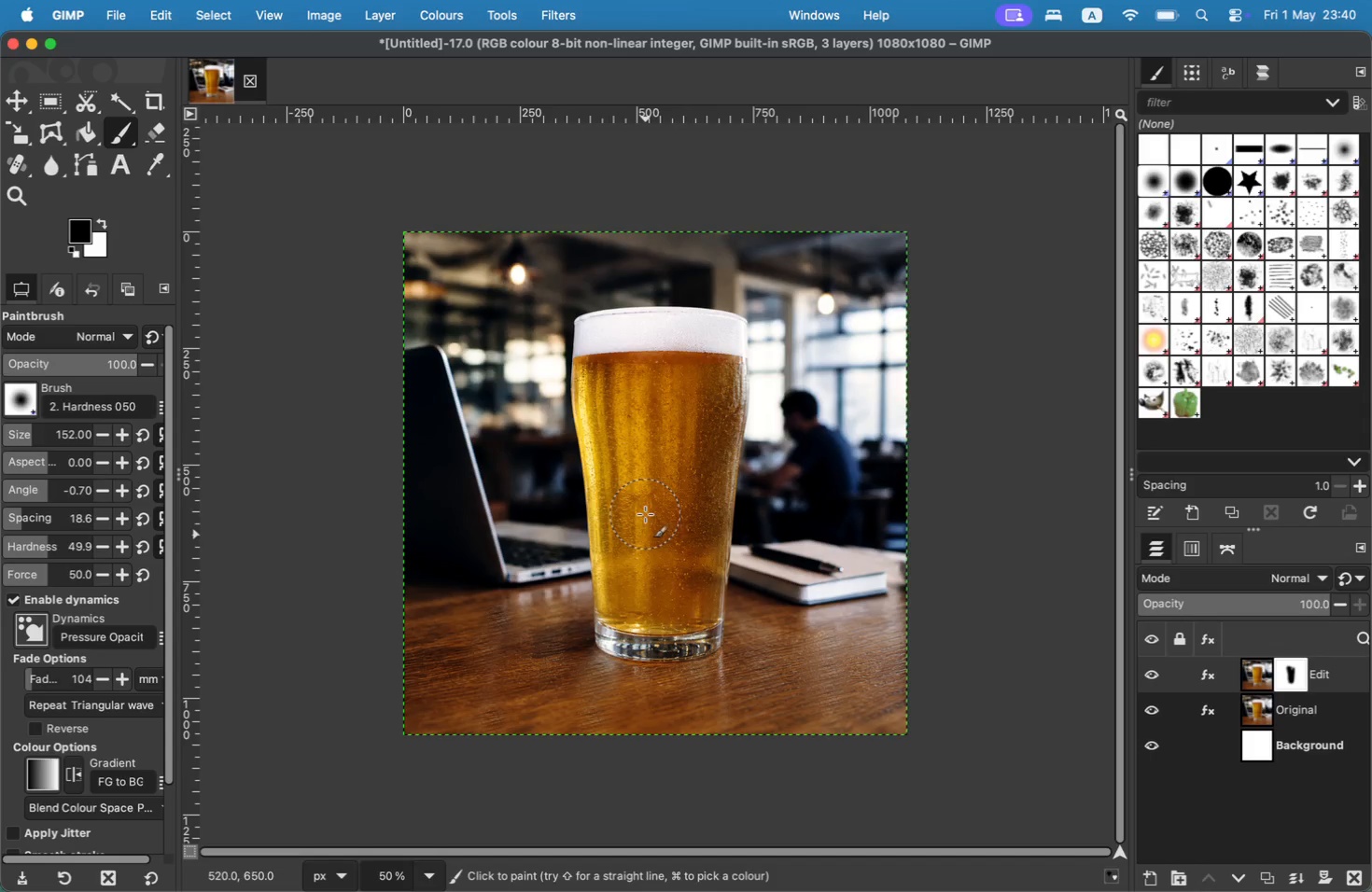 
left_click_drag(start_coordinate=[646, 506], to_coordinate=[649, 491])
 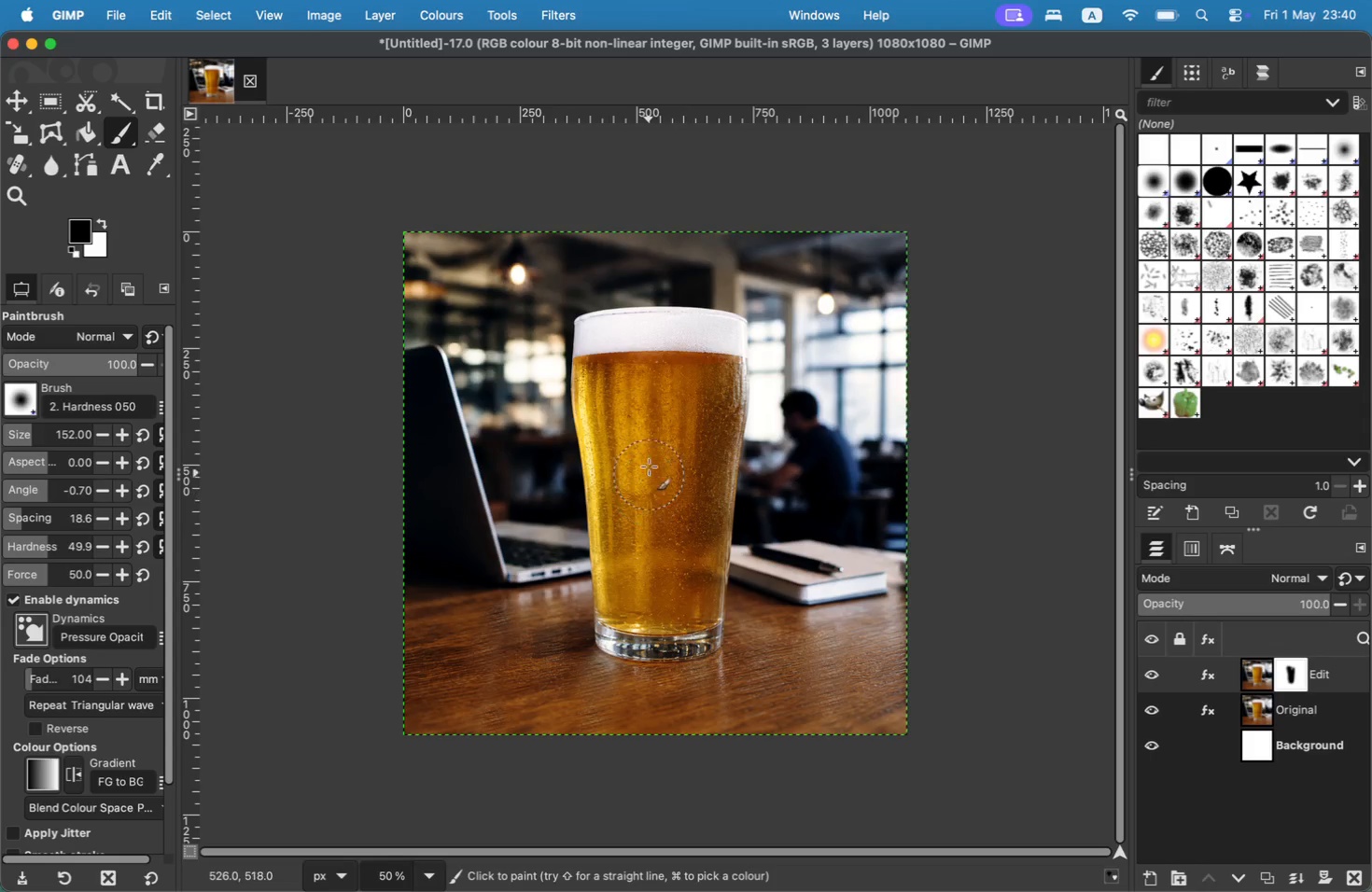 
left_click_drag(start_coordinate=[649, 451], to_coordinate=[649, 444])
 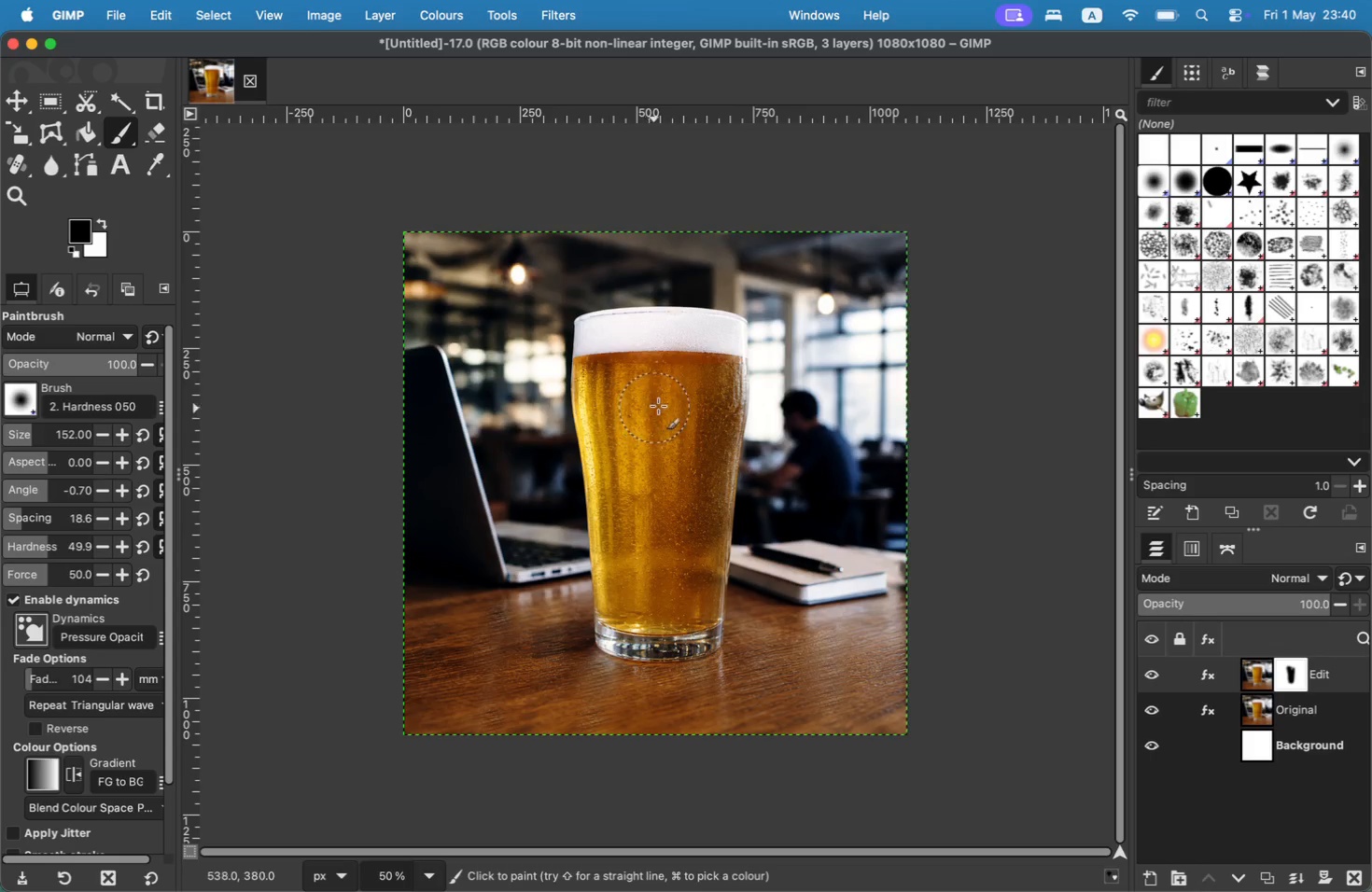 
left_click_drag(start_coordinate=[671, 398], to_coordinate=[679, 396])
 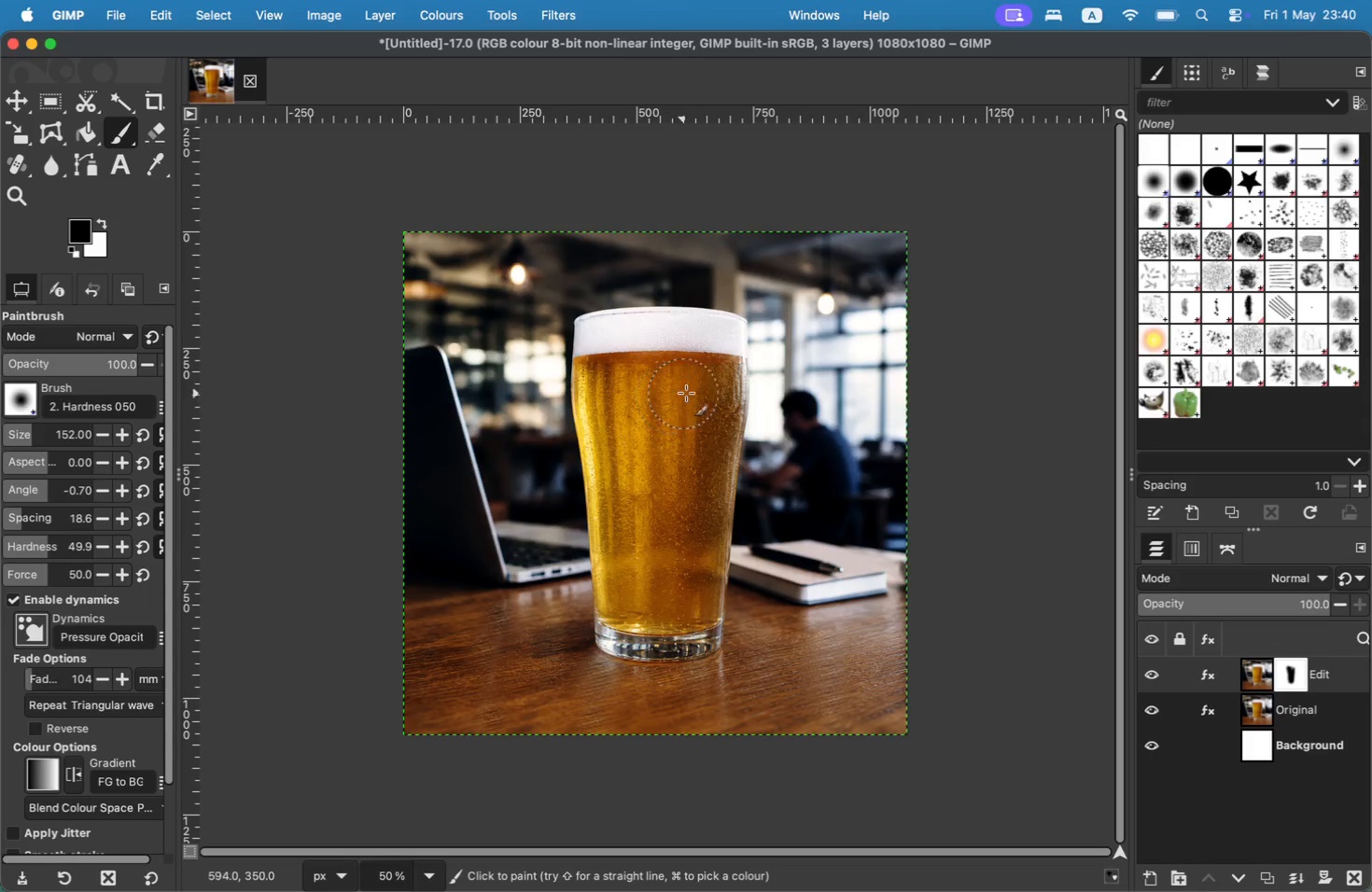 
left_click_drag(start_coordinate=[690, 392], to_coordinate=[696, 387])
 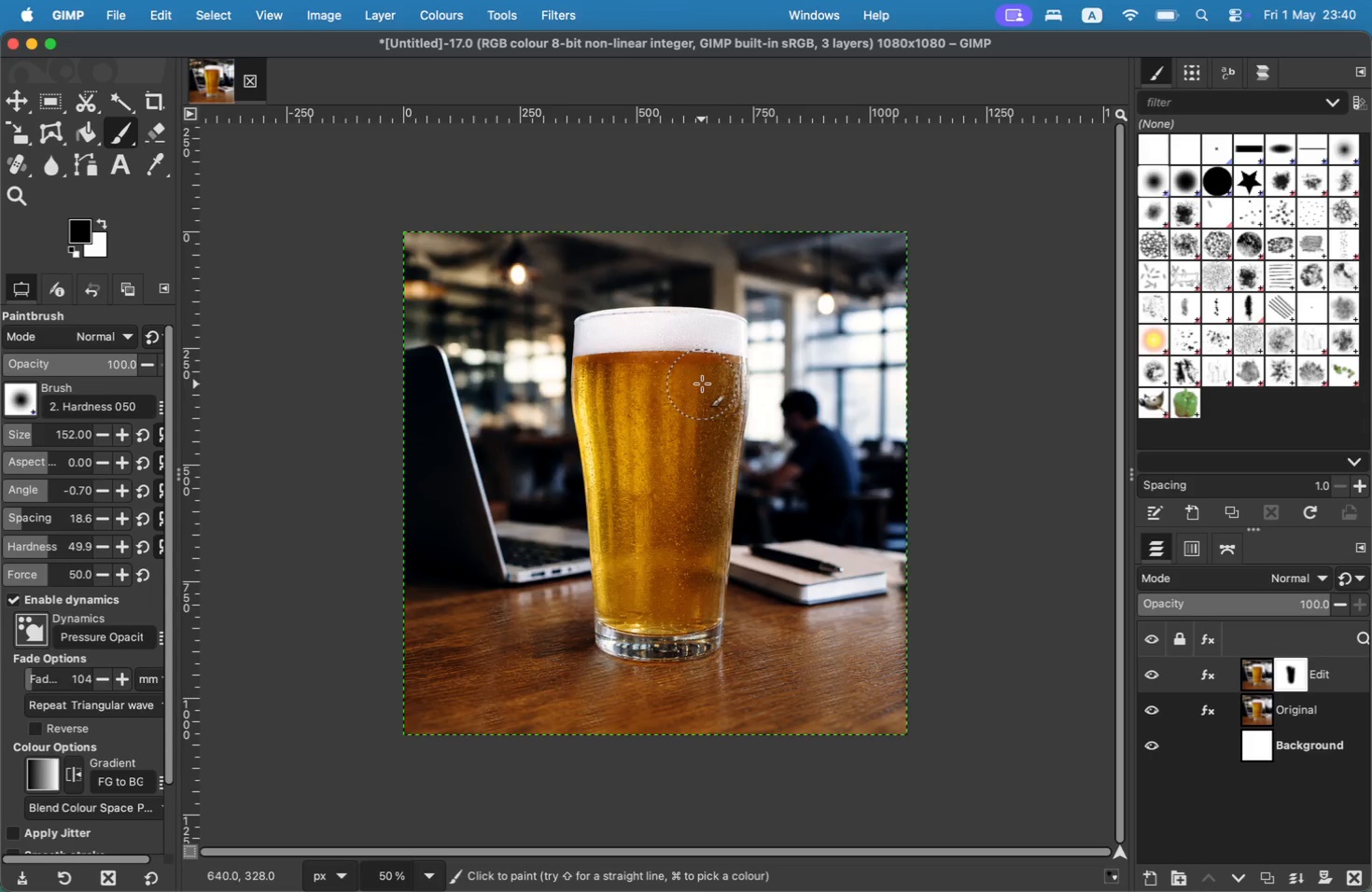 
triple_click([705, 383])
 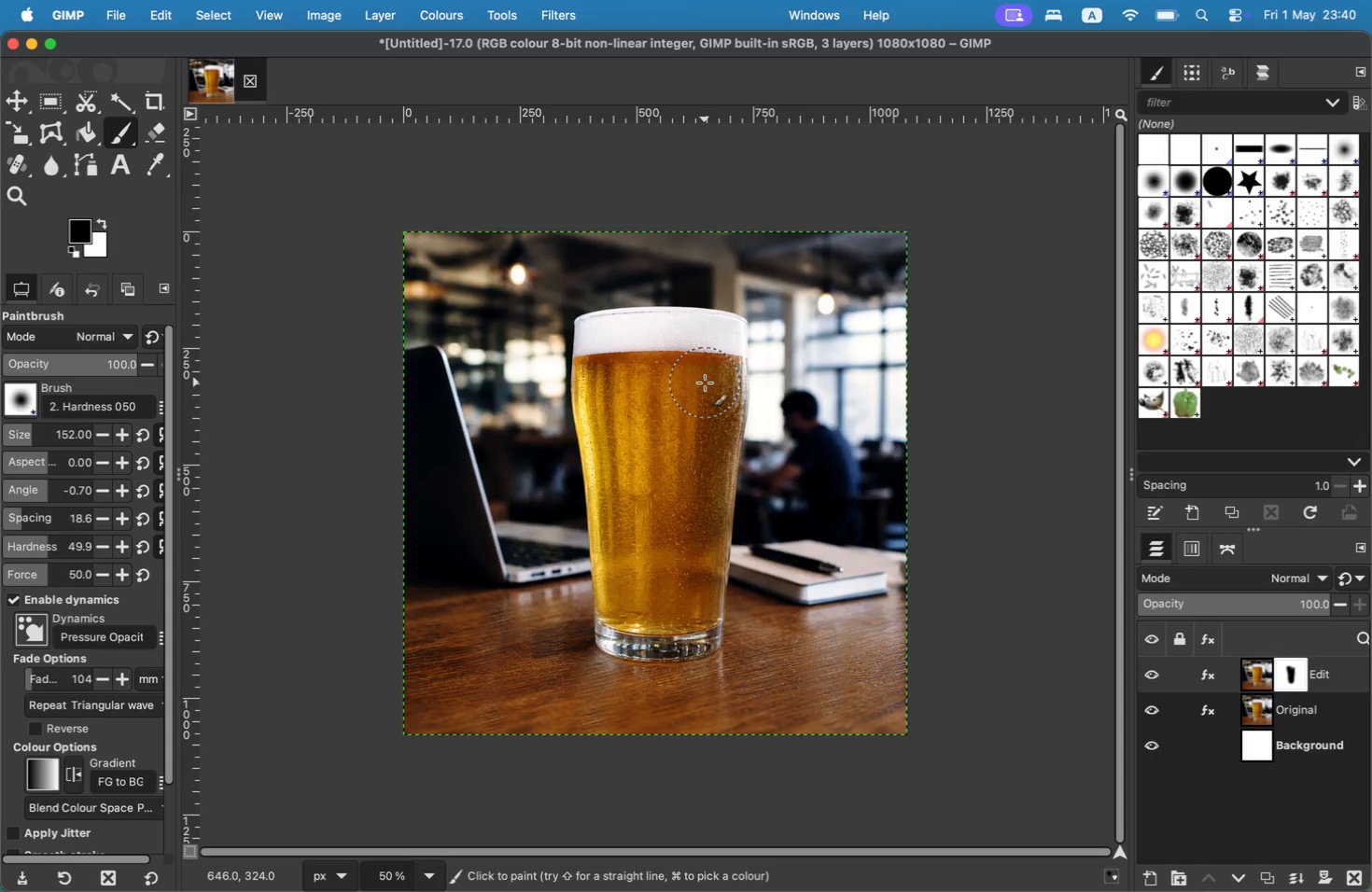 
triple_click([705, 383])
 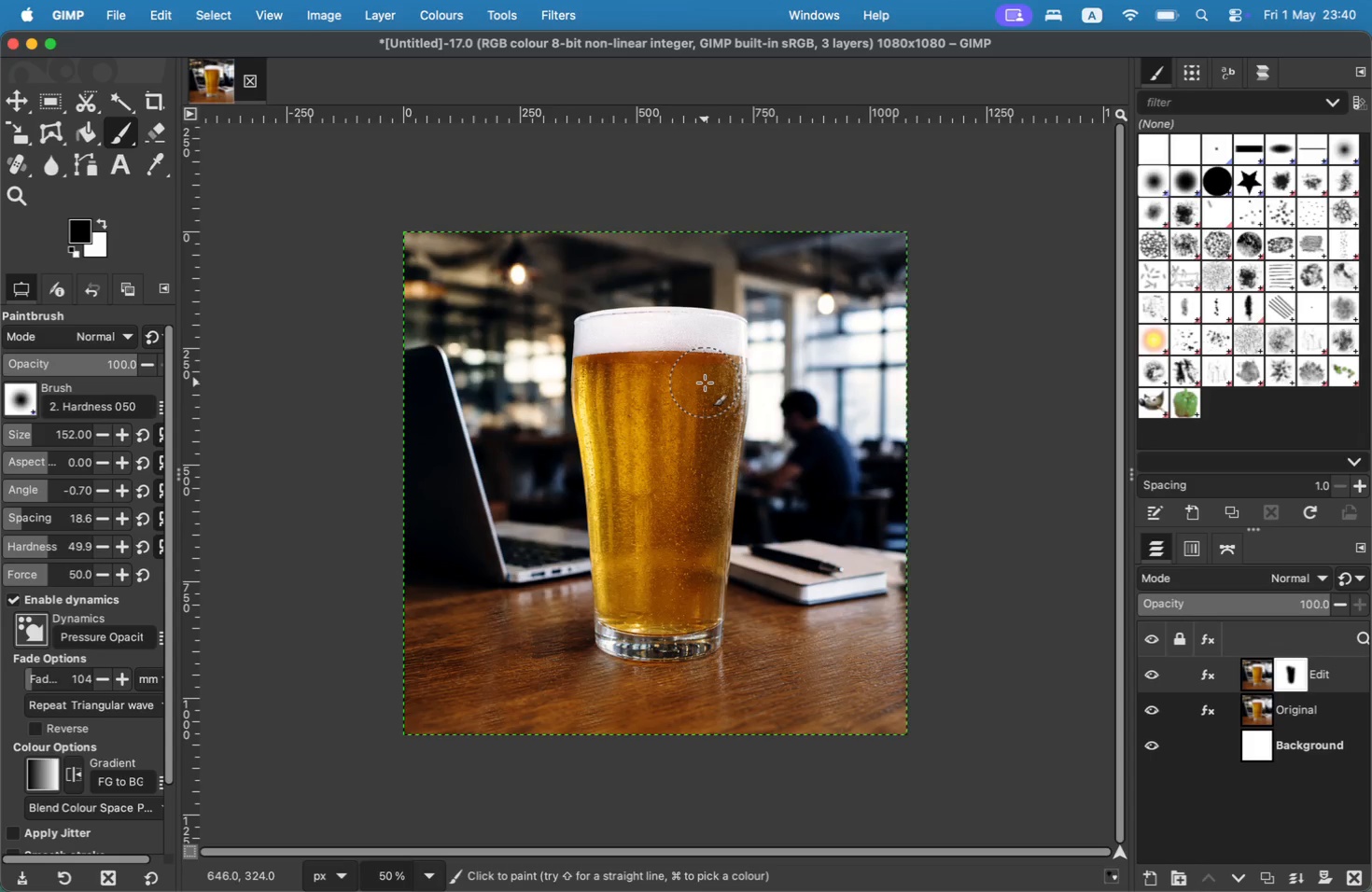 
double_click([705, 383])
 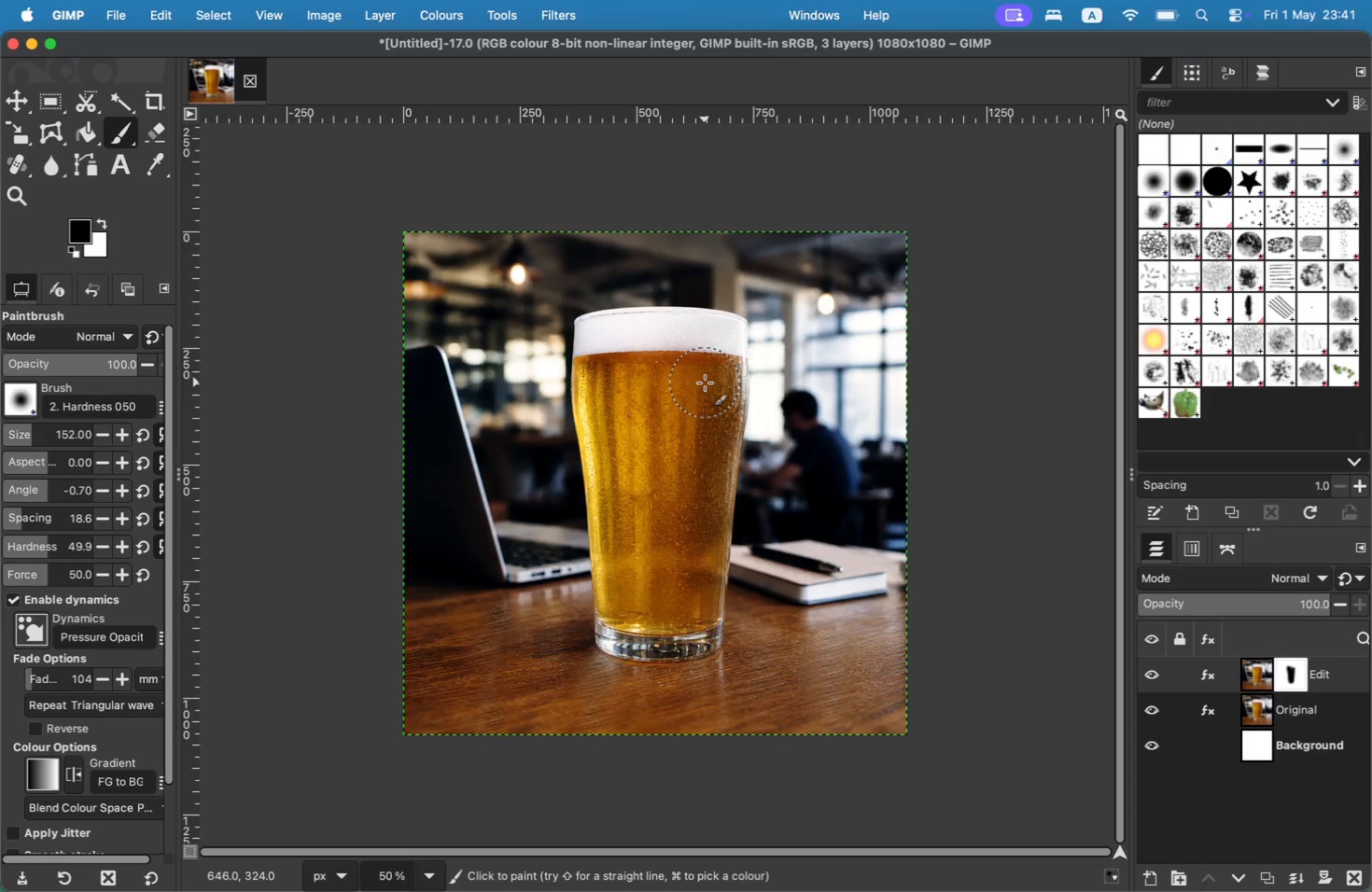 
left_click([705, 383])
 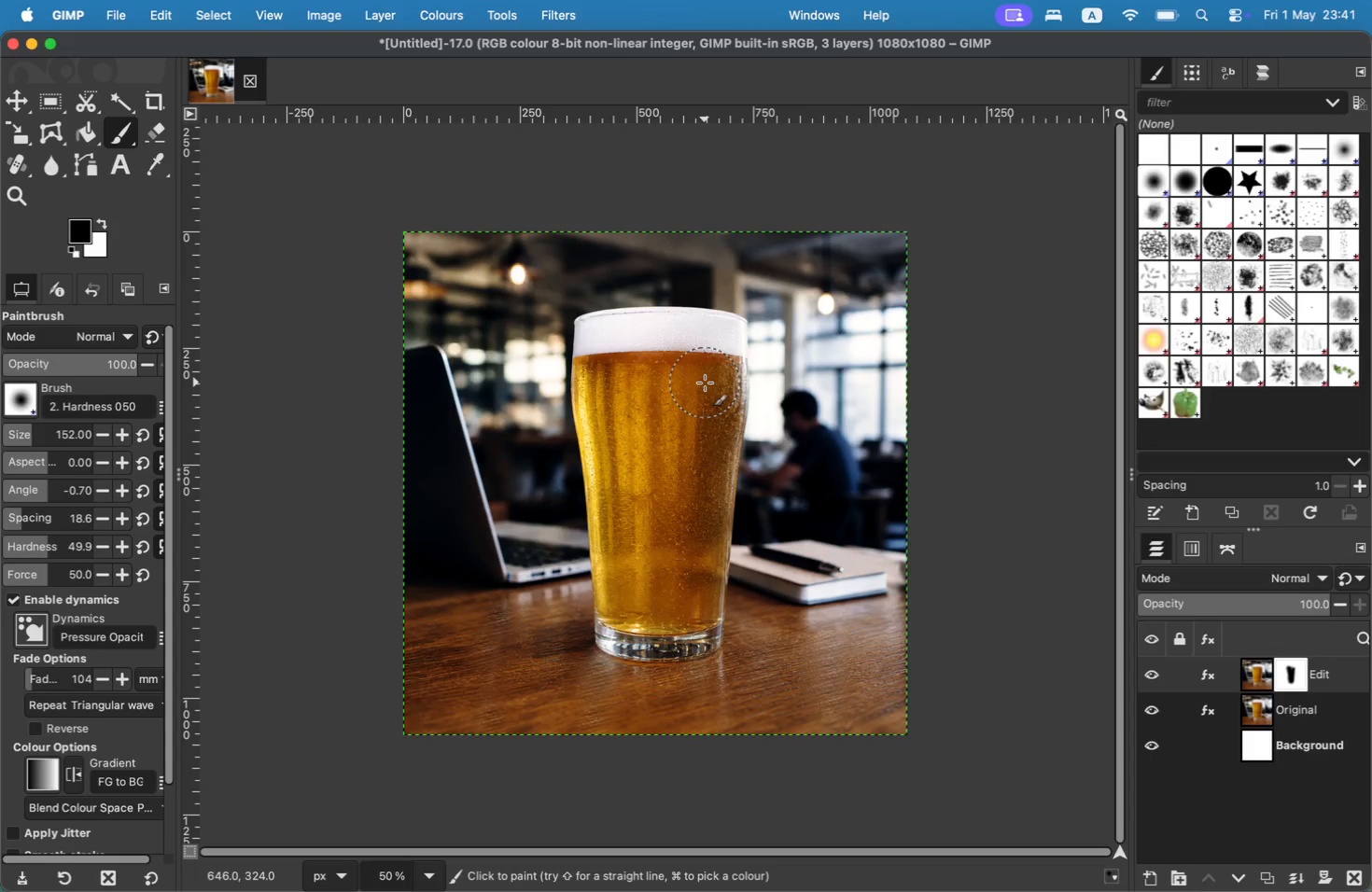 
wait(5.13)
 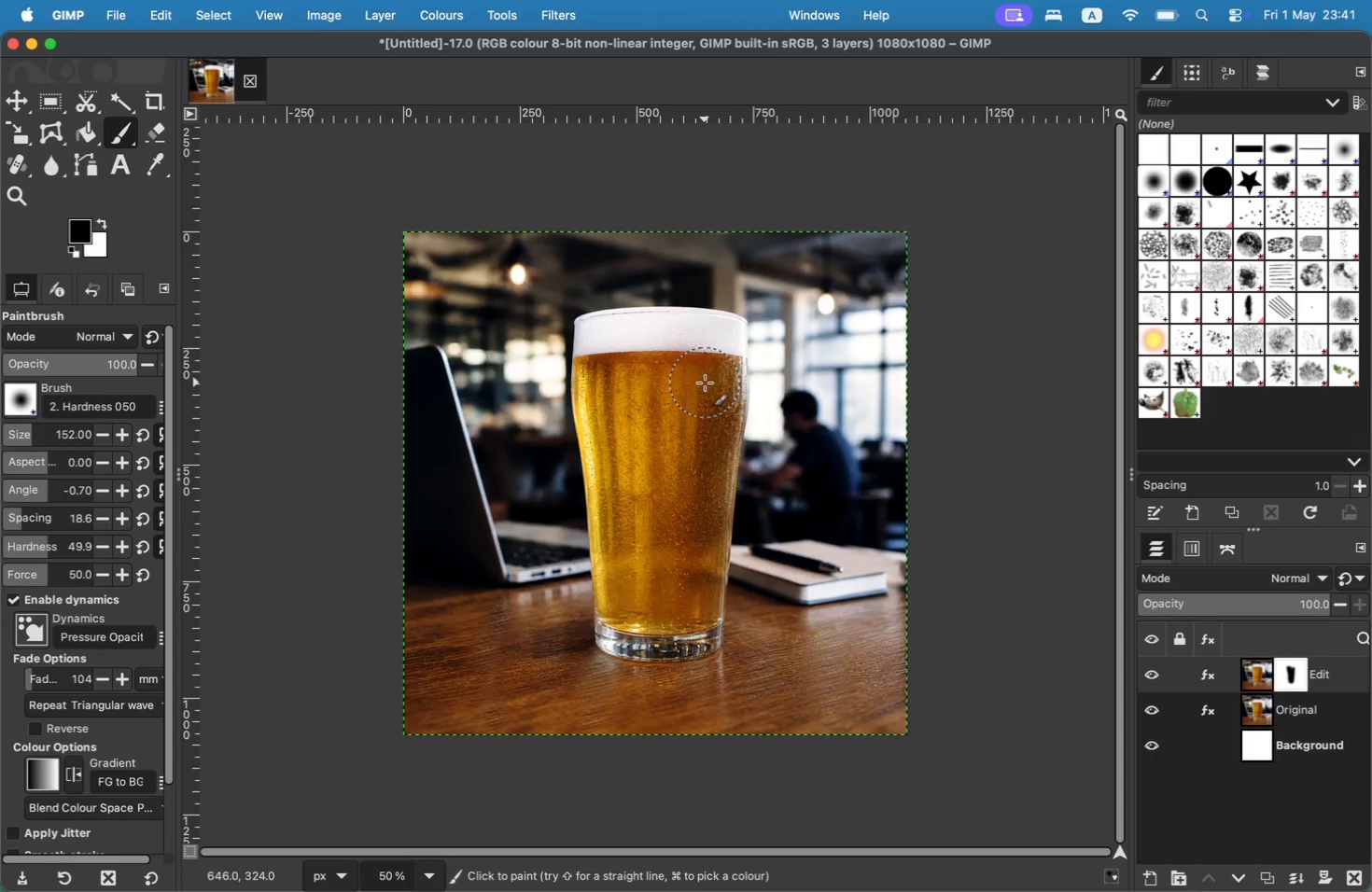 
double_click([705, 383])
 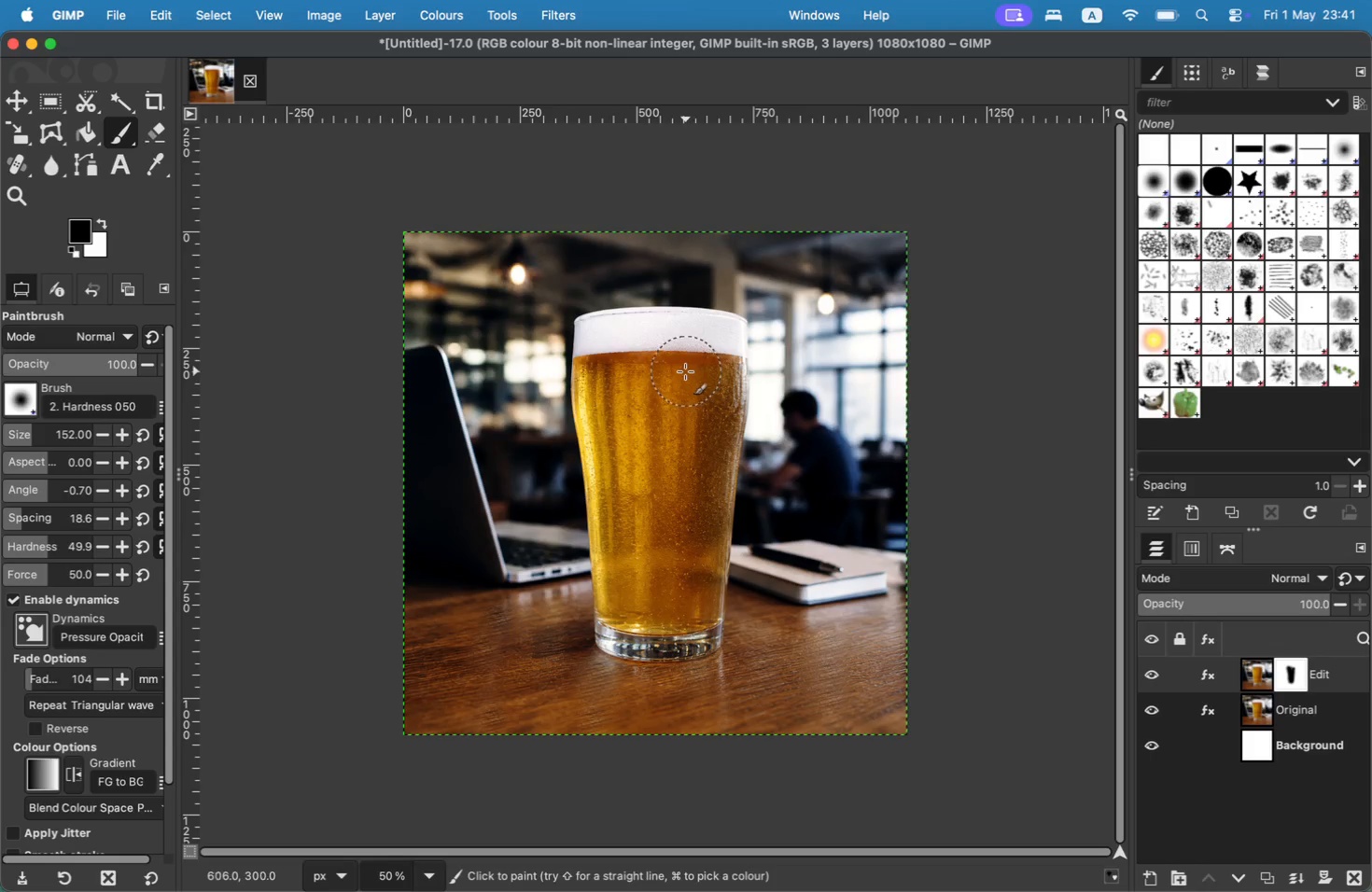 
left_click_drag(start_coordinate=[678, 376], to_coordinate=[671, 379])
 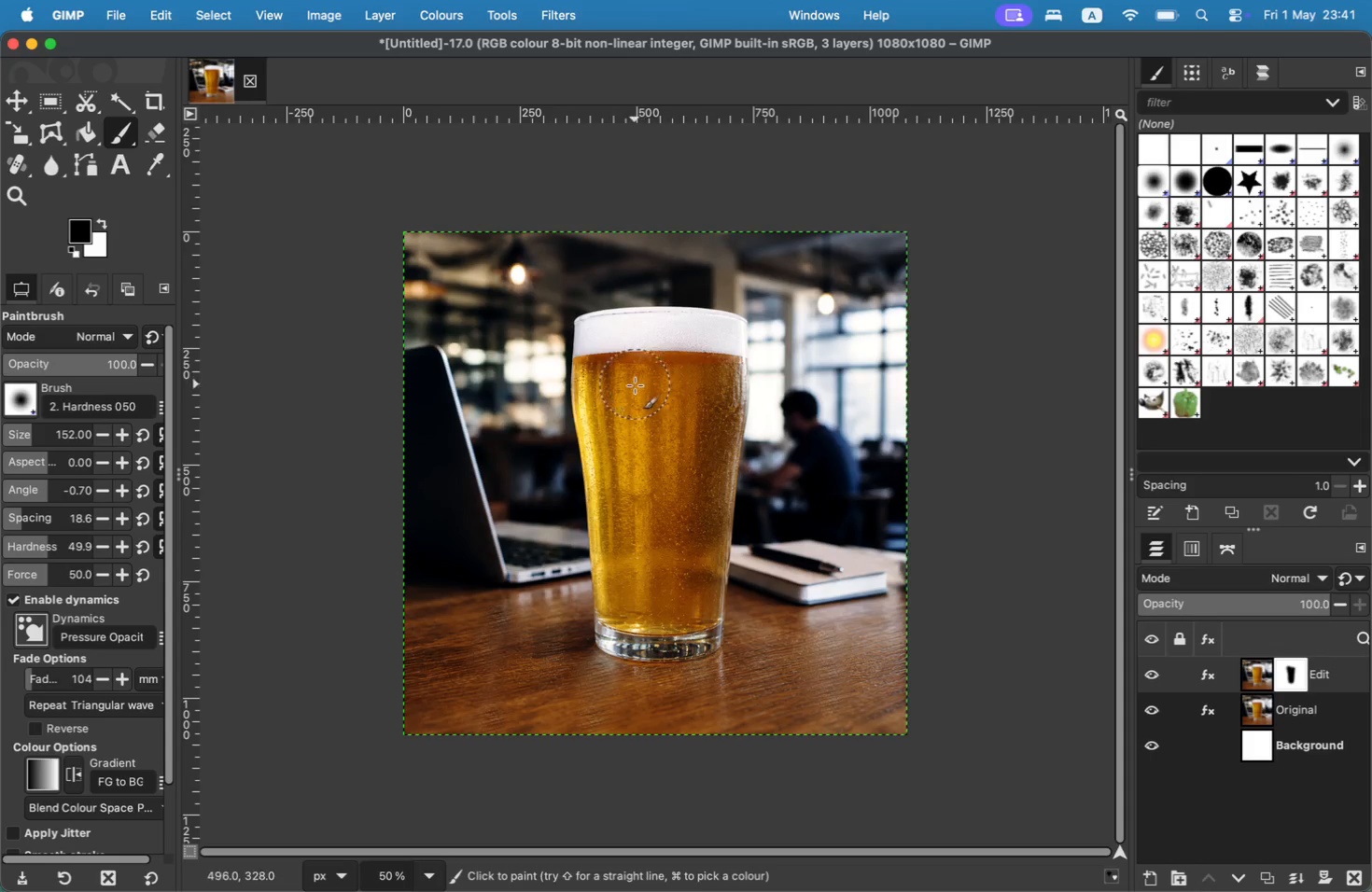 
triple_click([632, 388])
 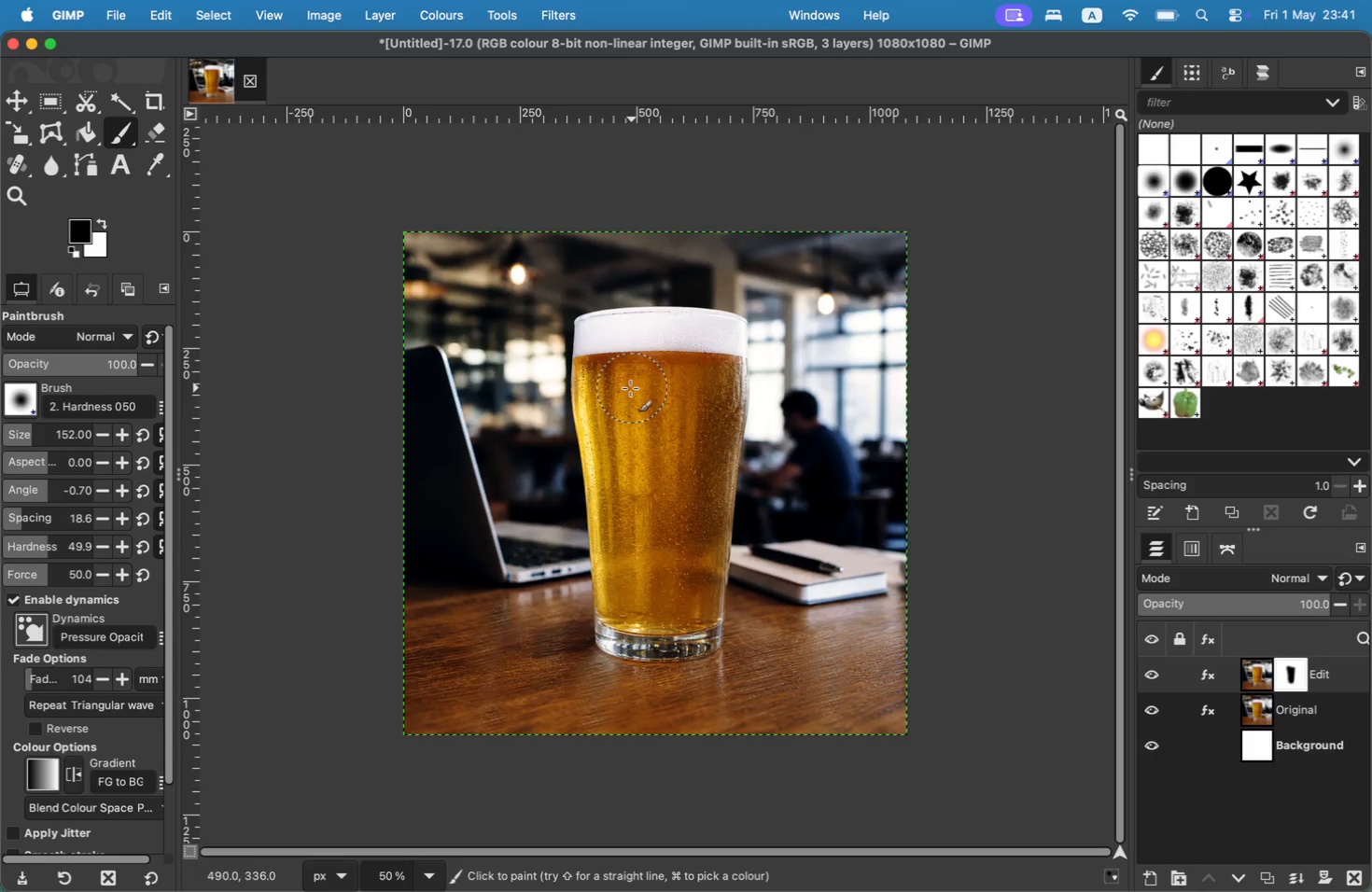 
left_click_drag(start_coordinate=[624, 397], to_coordinate=[623, 401])
 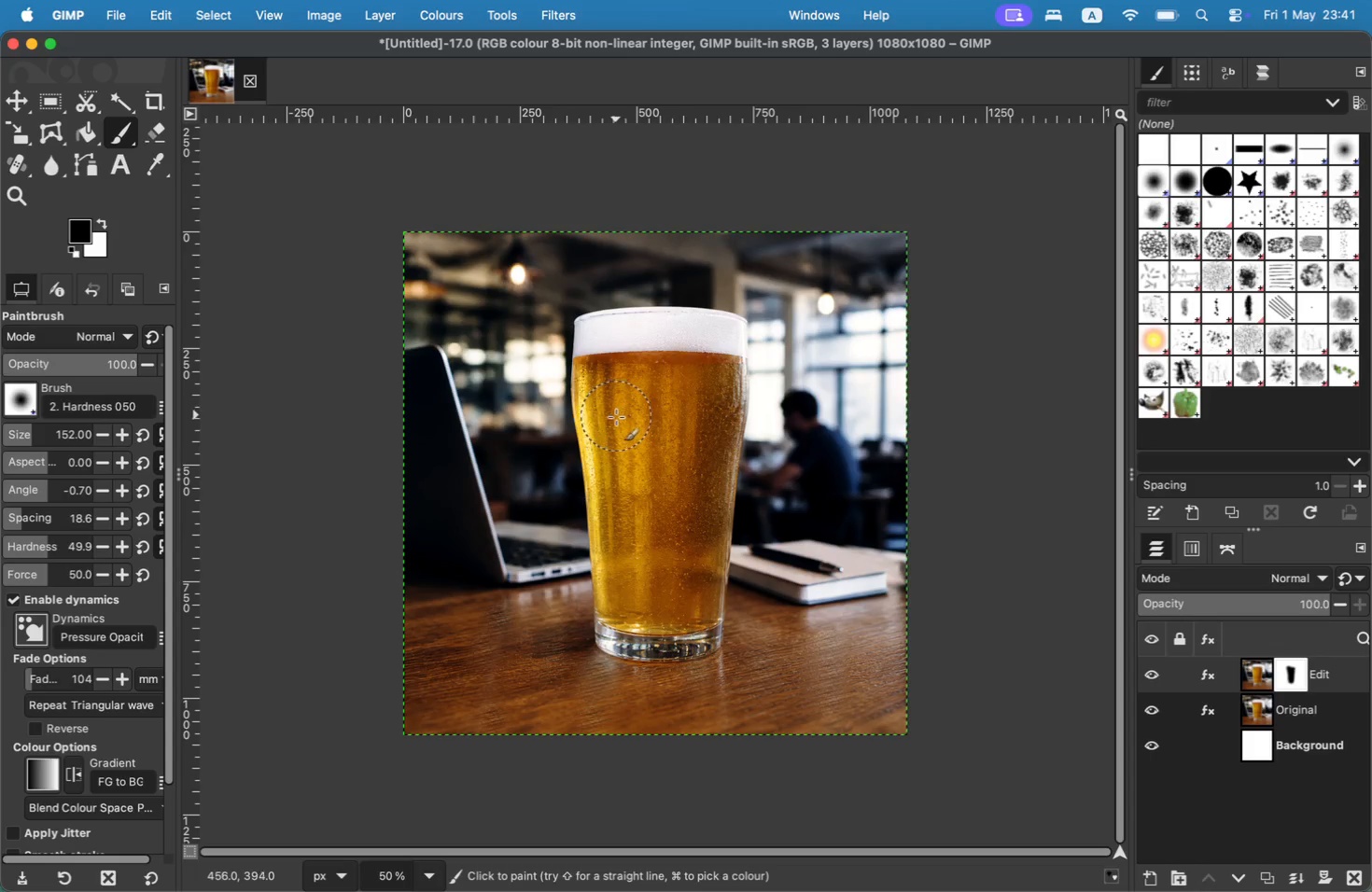 
triple_click([614, 424])
 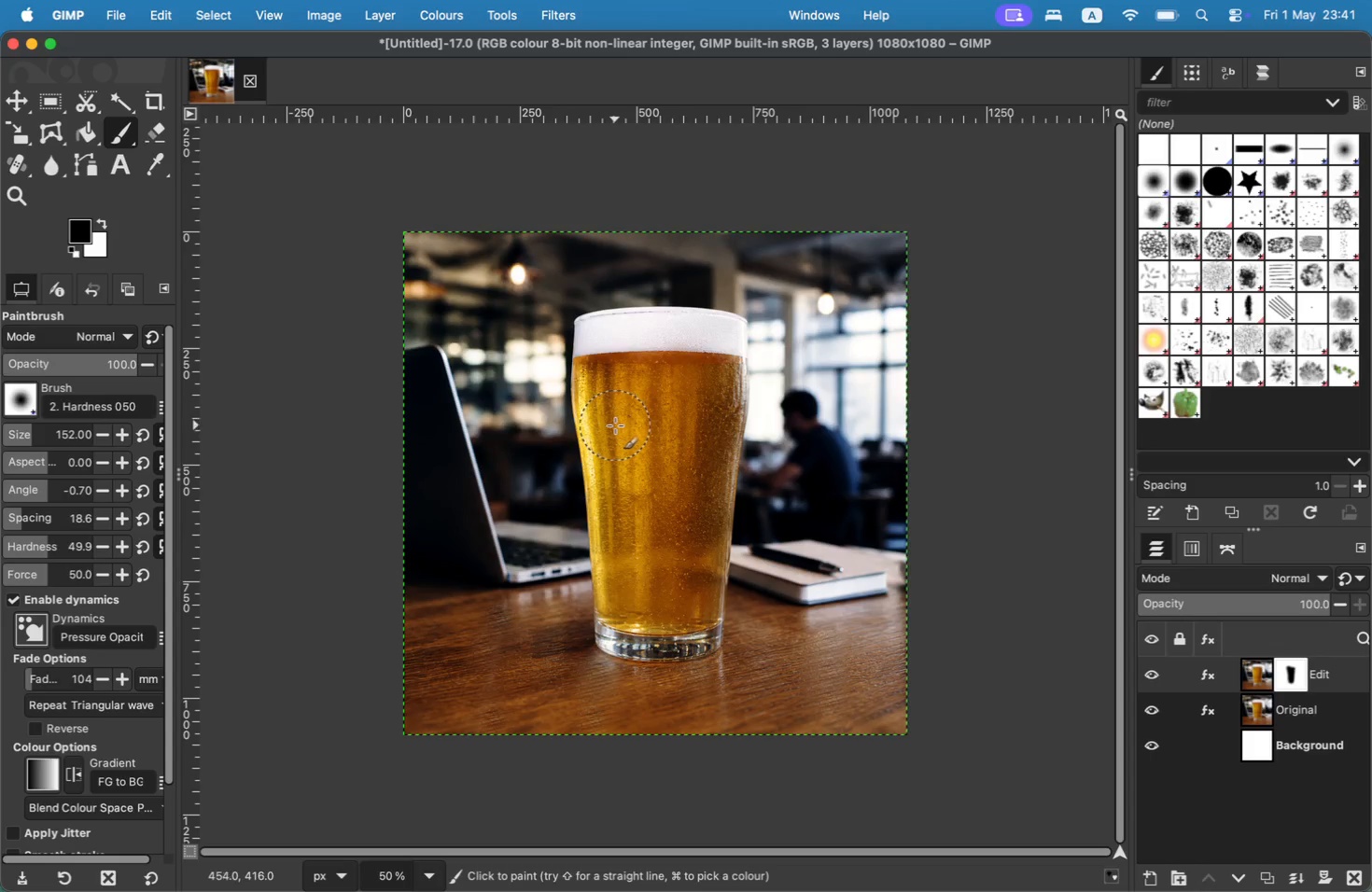 
triple_click([615, 426])
 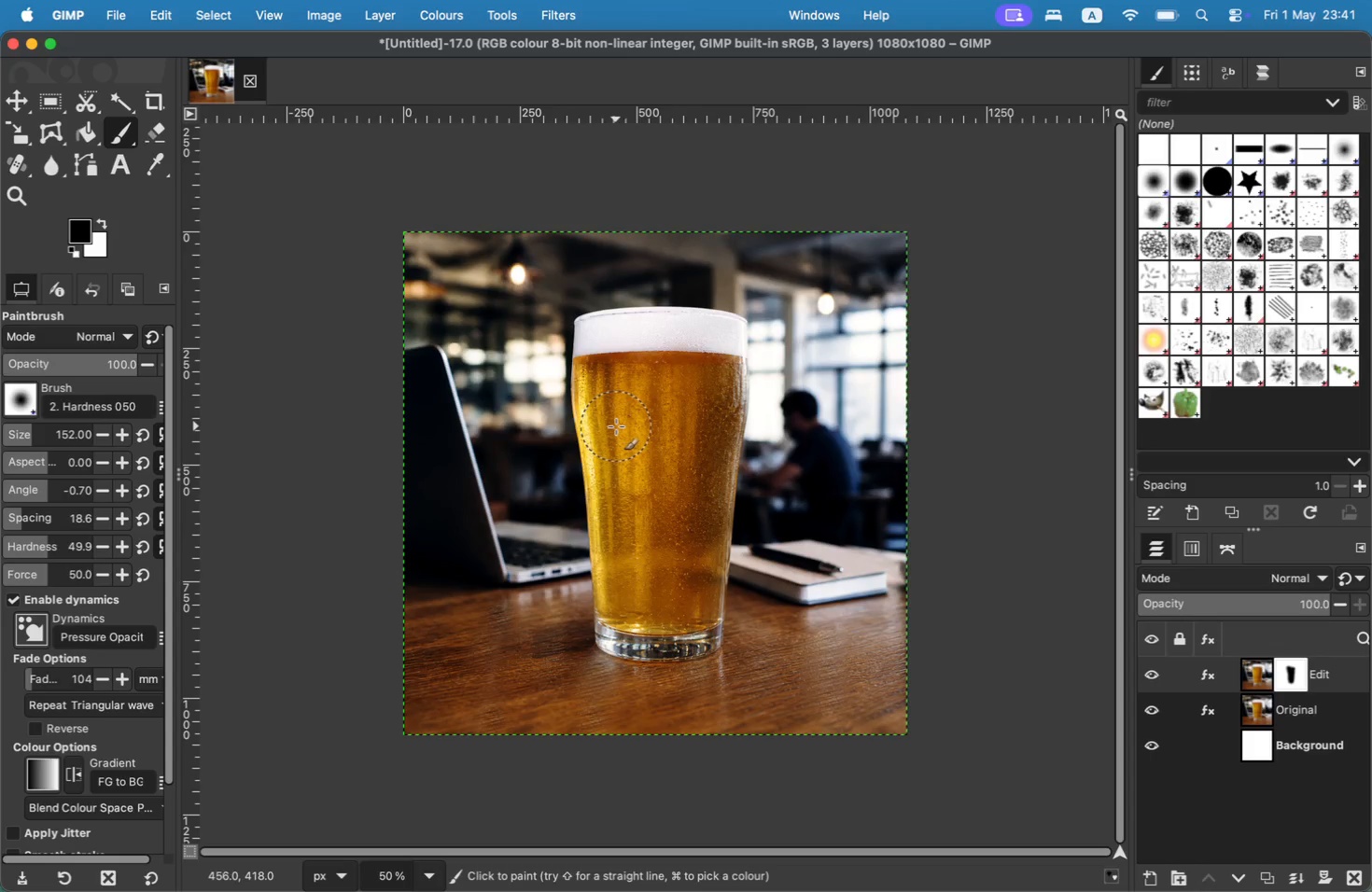 
triple_click([616, 426])
 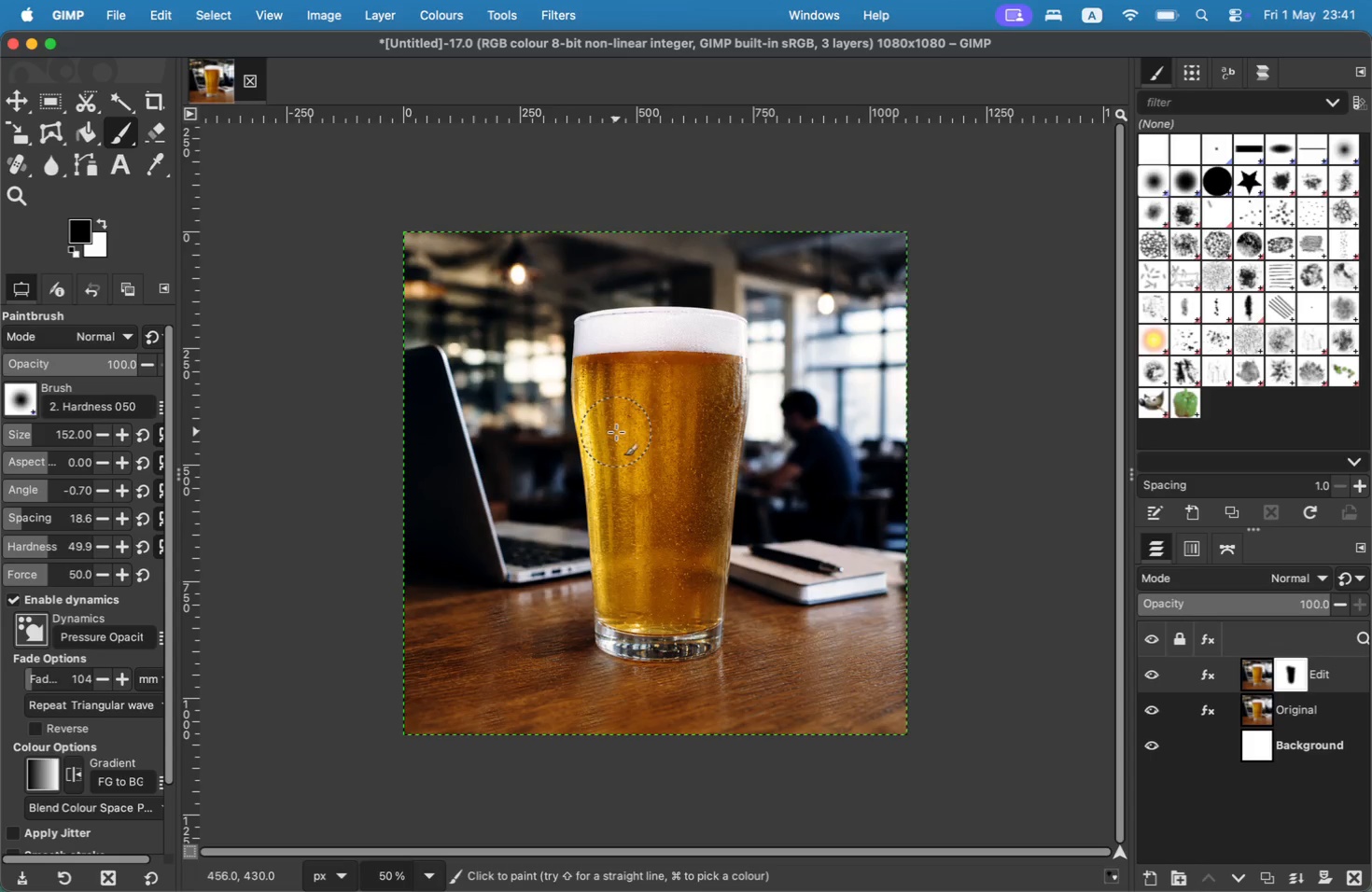 
triple_click([615, 436])
 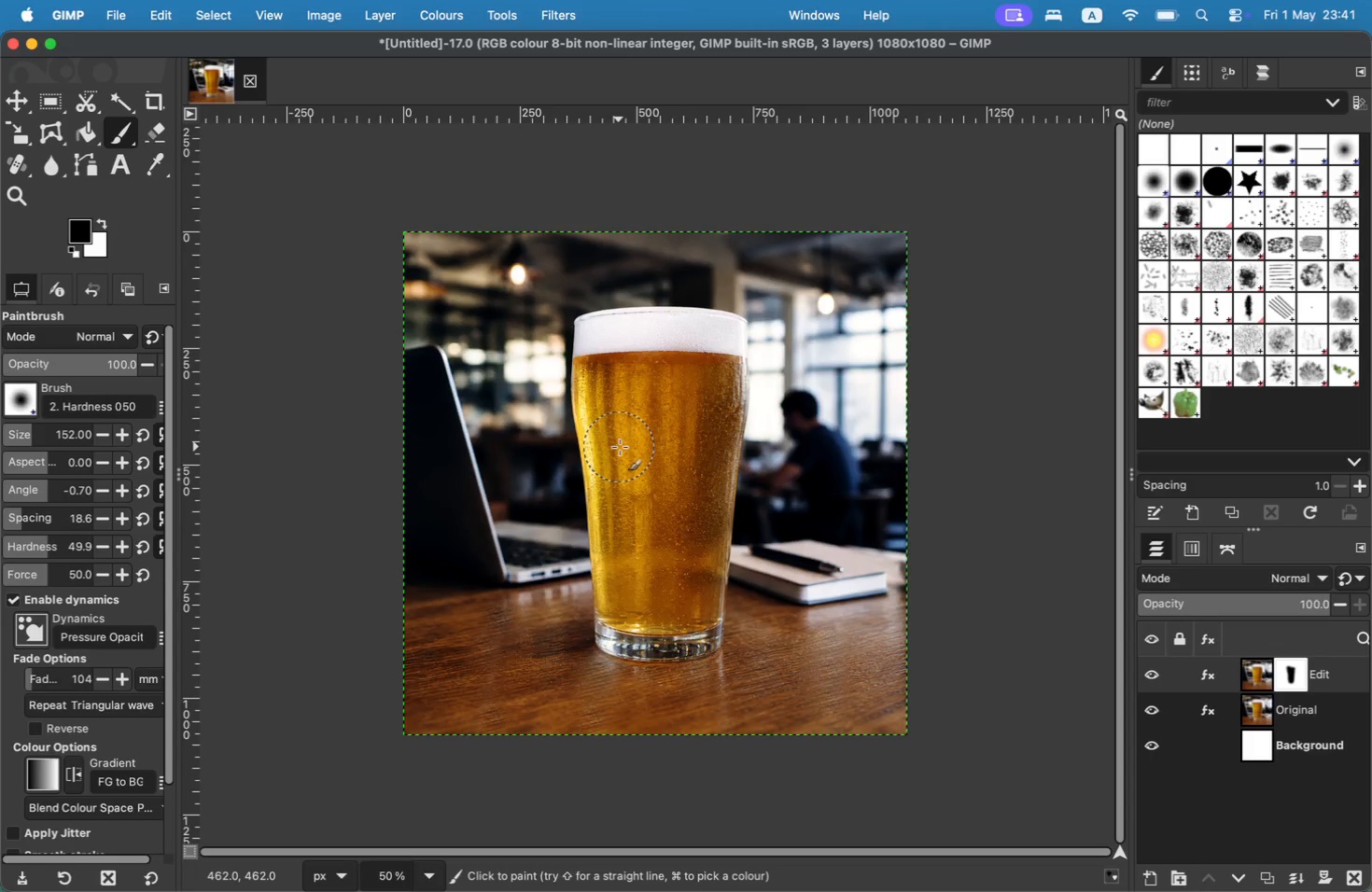 
triple_click([623, 448])
 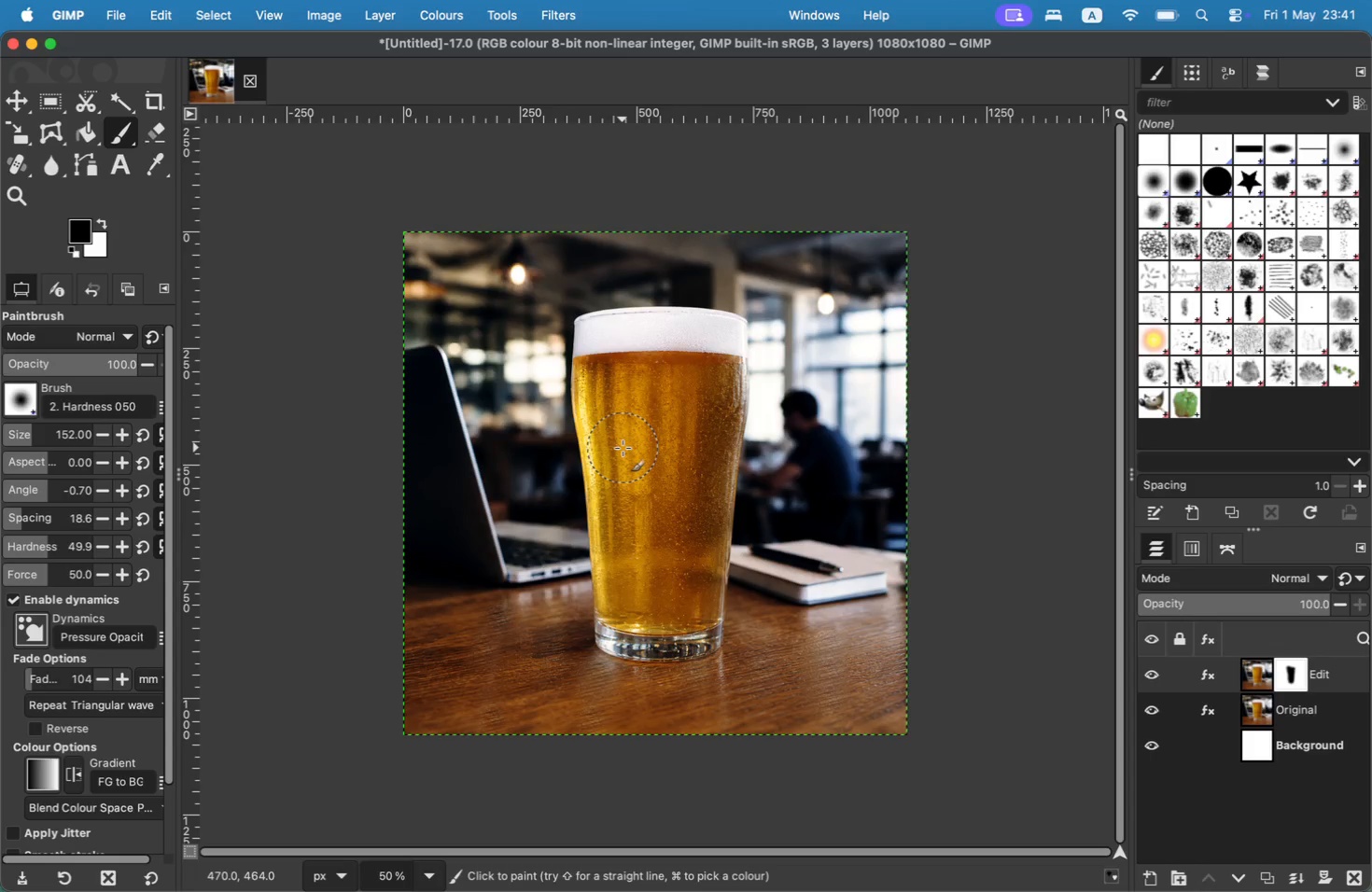 
triple_click([623, 449])
 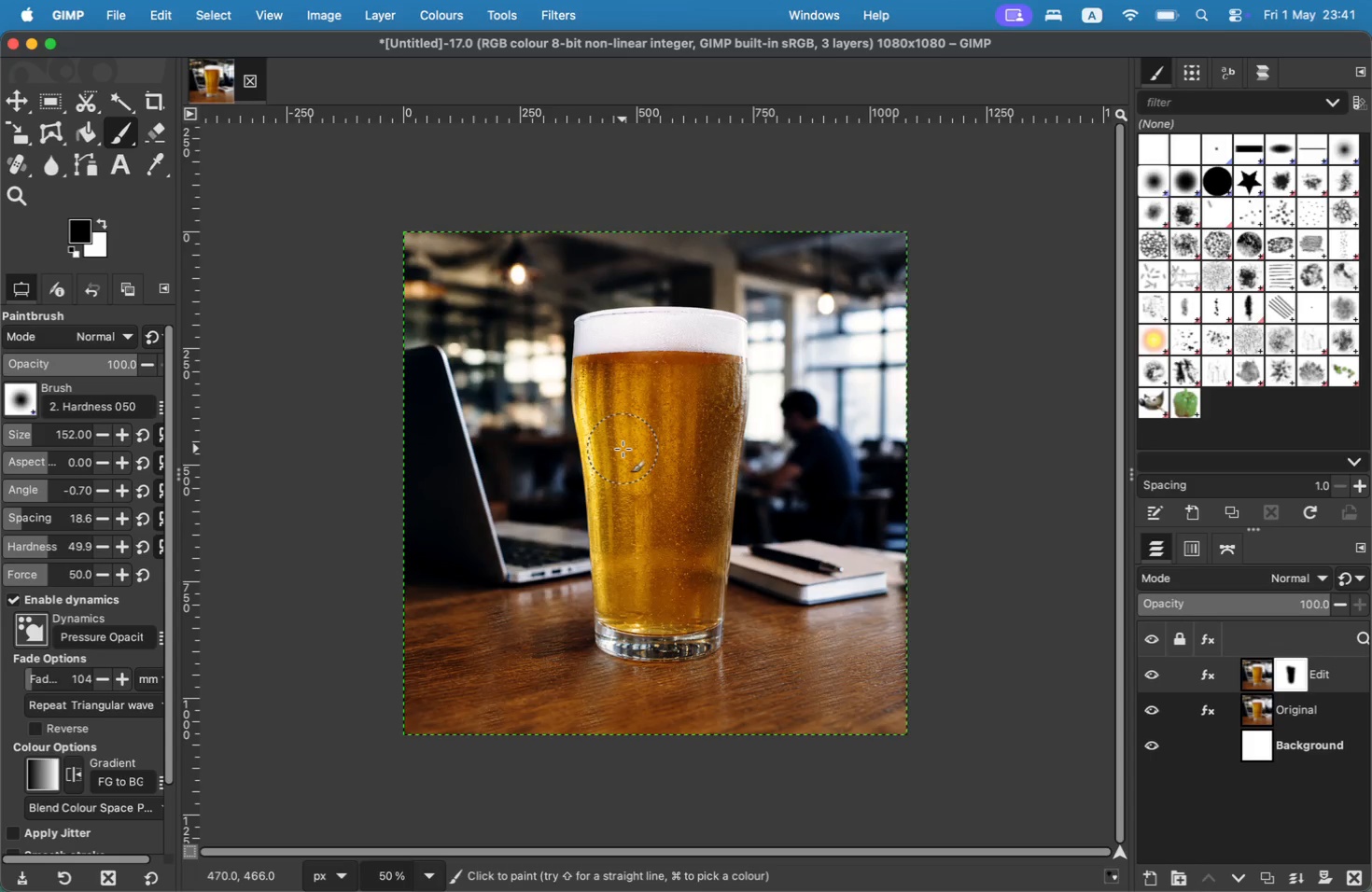 
triple_click([623, 449])
 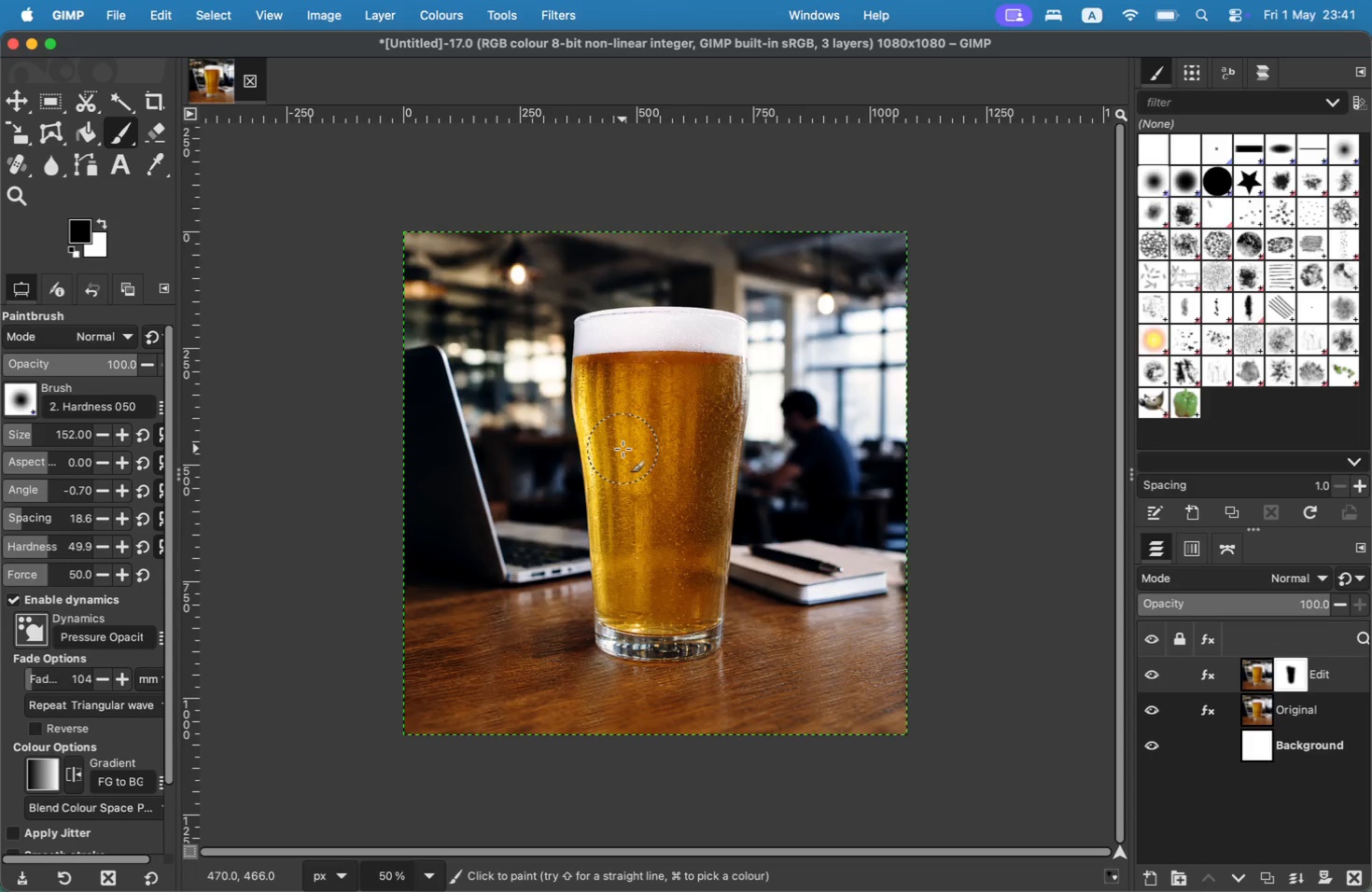 
triple_click([623, 449])
 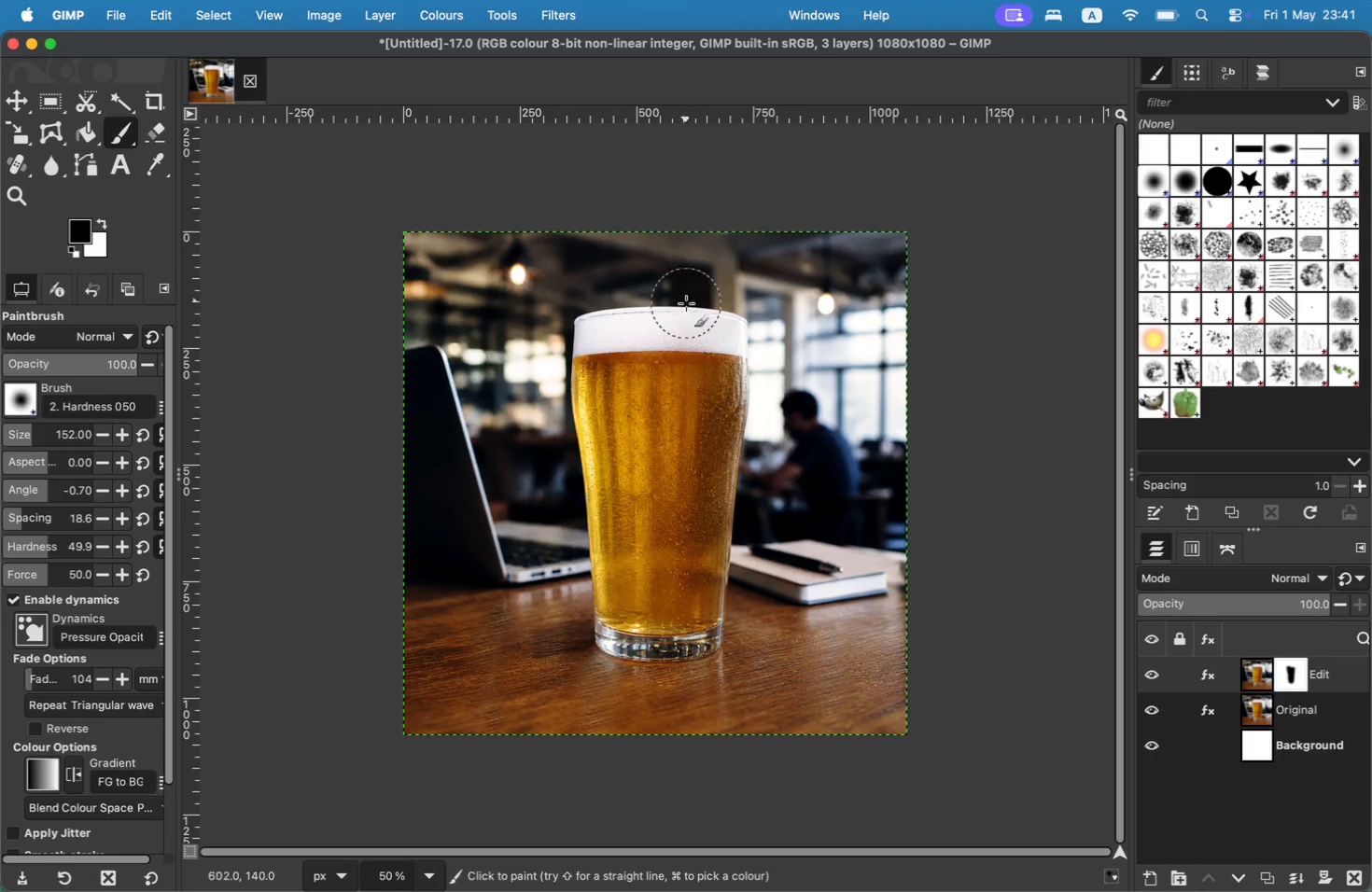 
double_click([711, 356])
 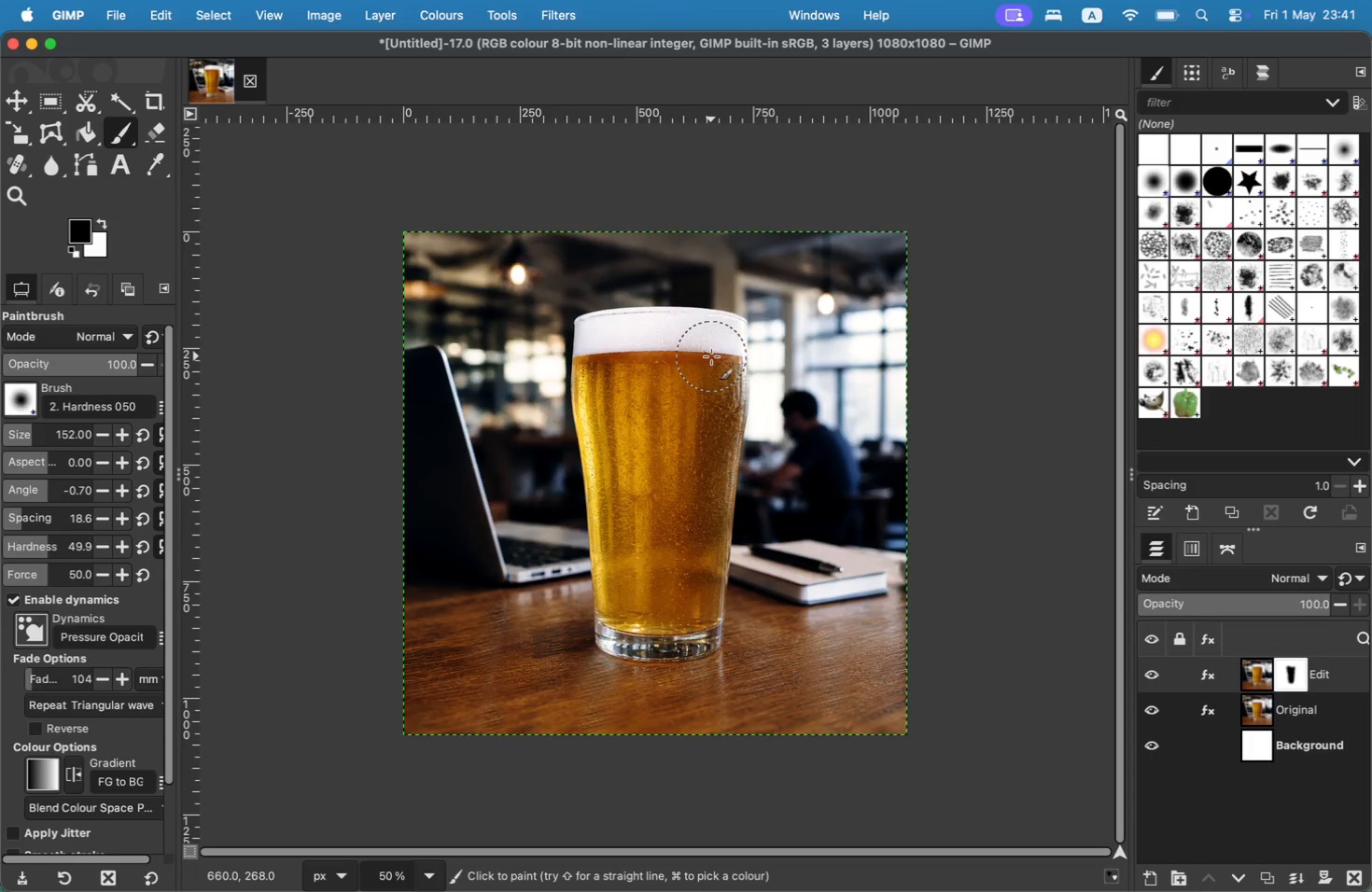 
triple_click([711, 356])
 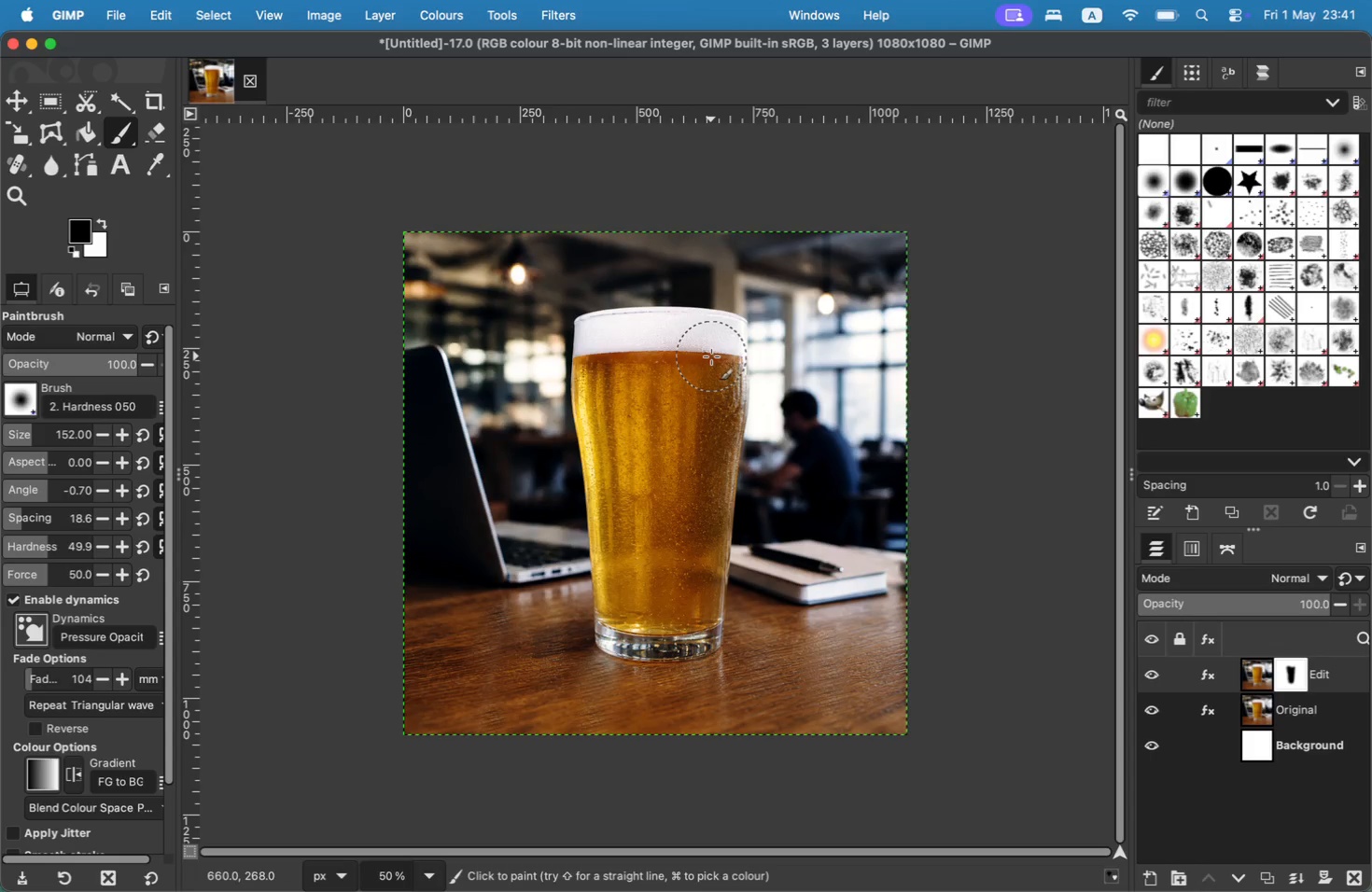 
triple_click([711, 356])
 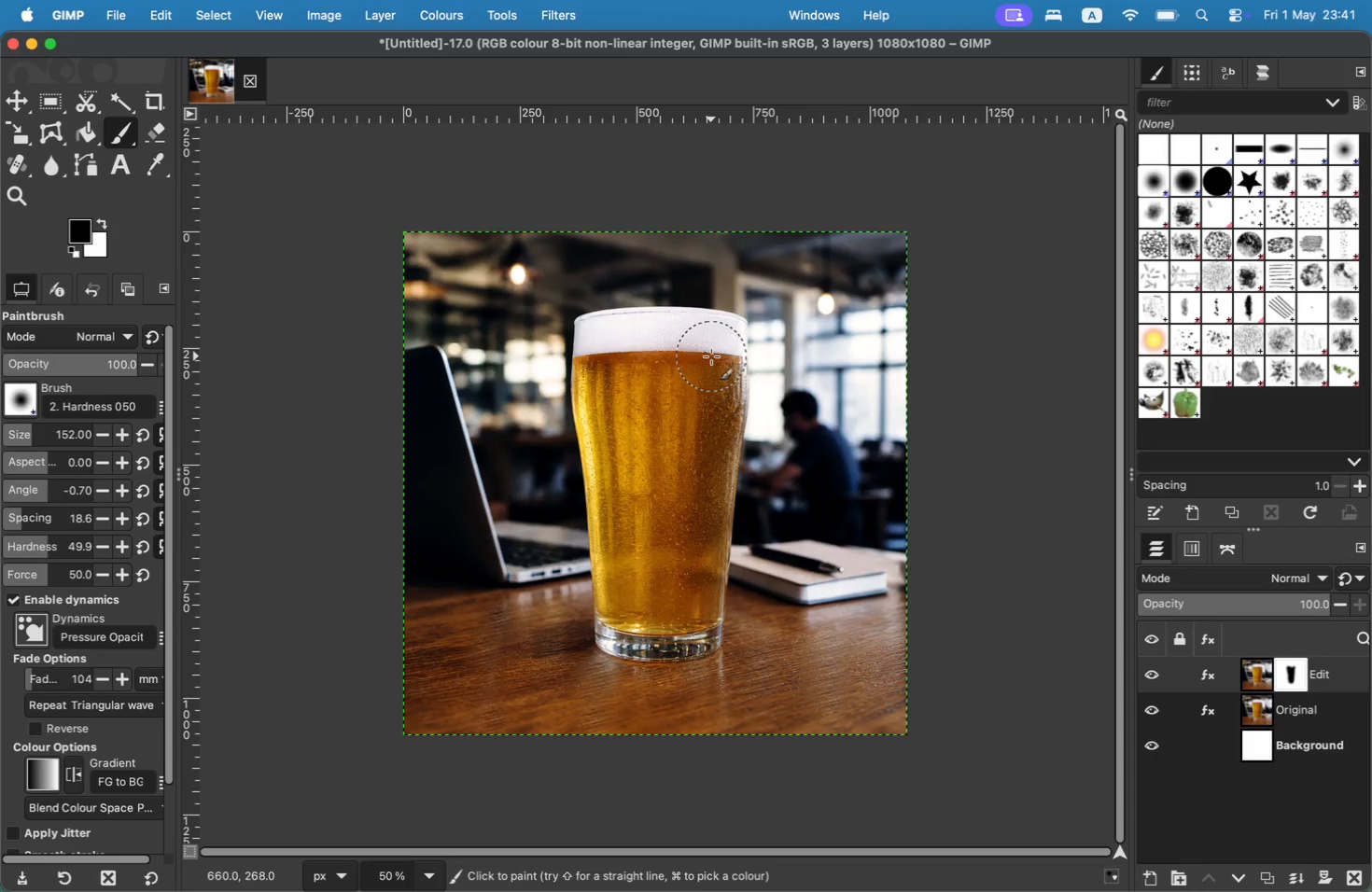 
triple_click([711, 356])
 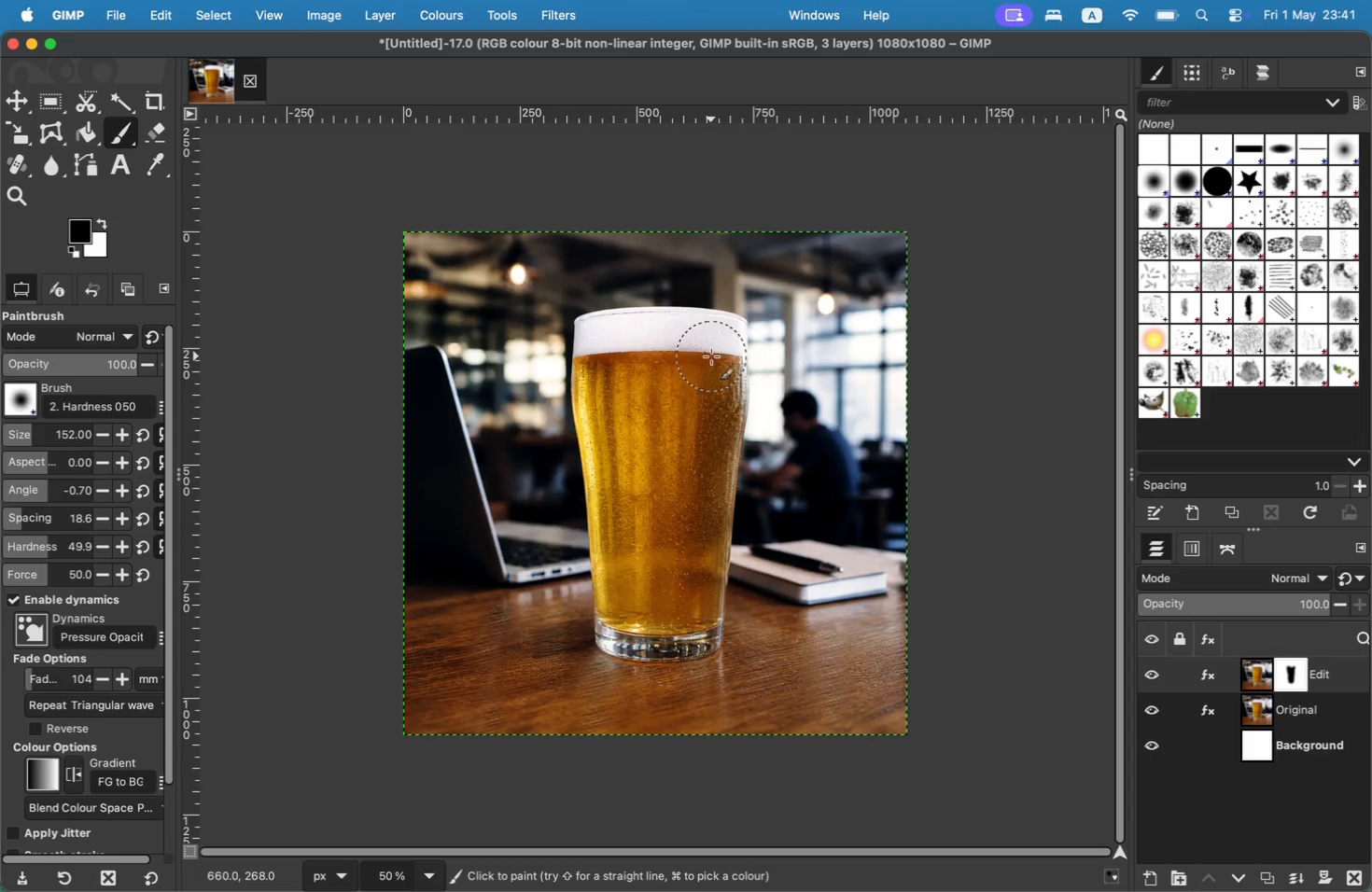 
triple_click([711, 356])
 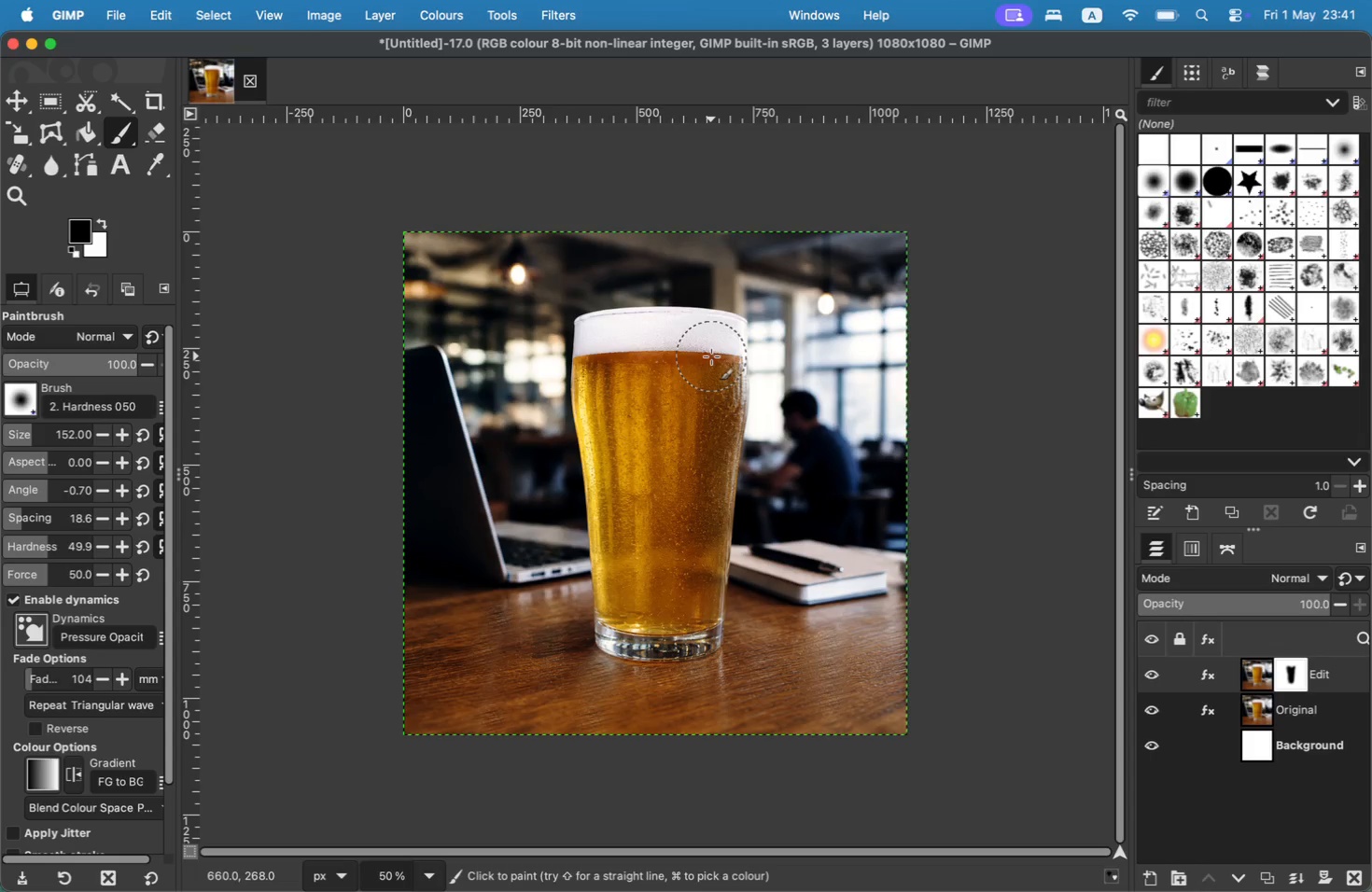 
triple_click([711, 356])
 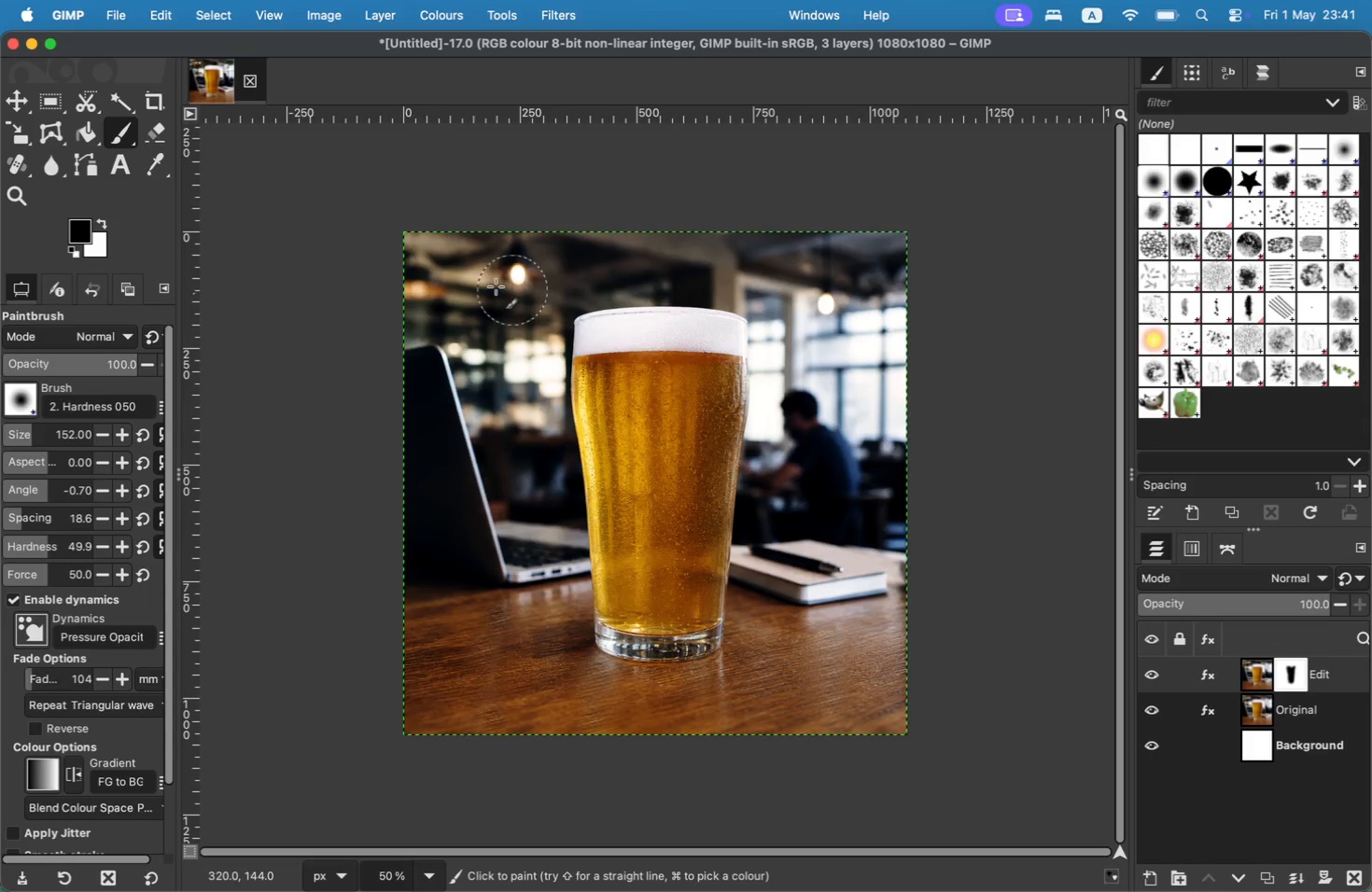 
mouse_move([79, 199])
 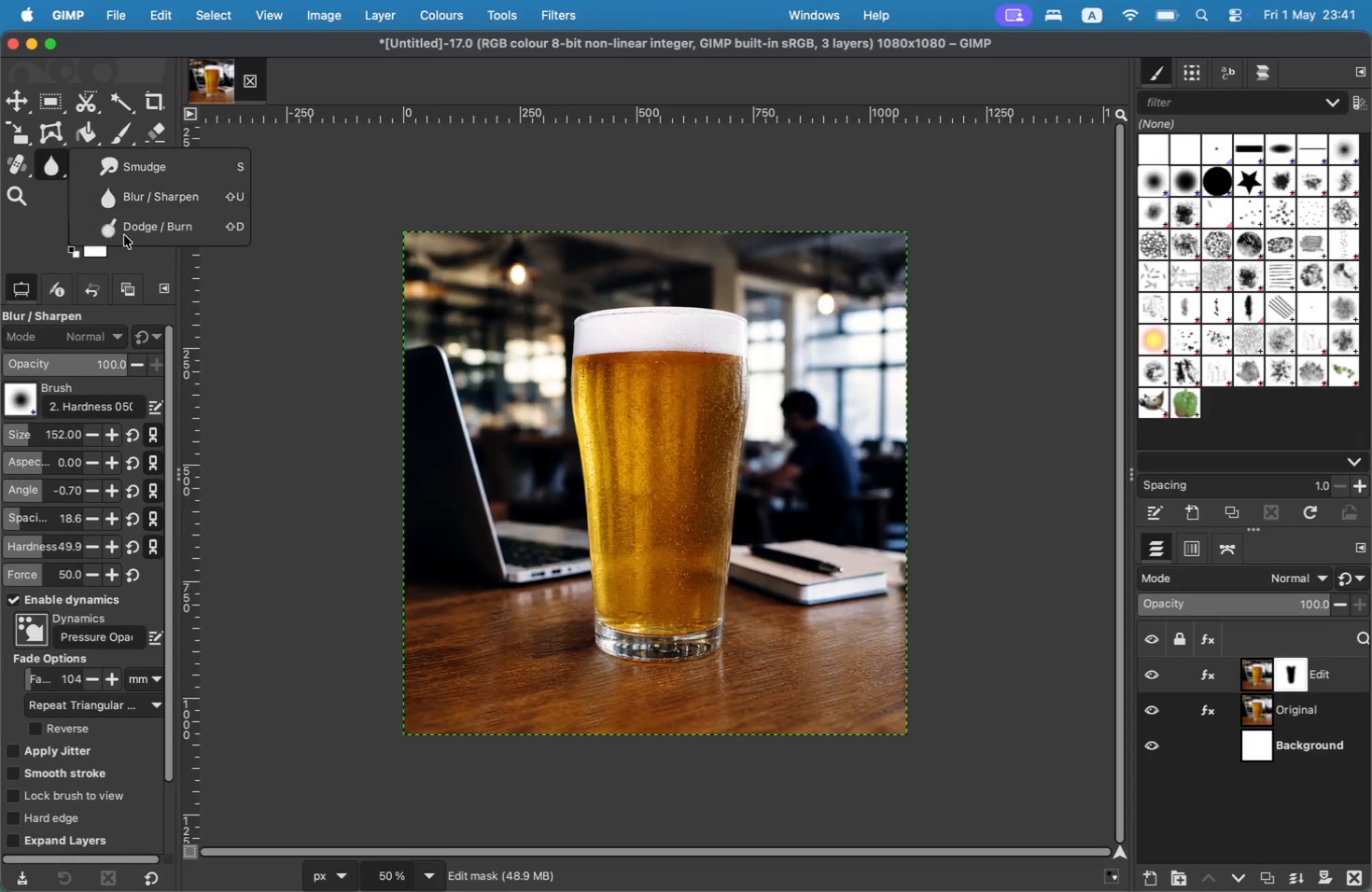 
left_click([125, 235])
 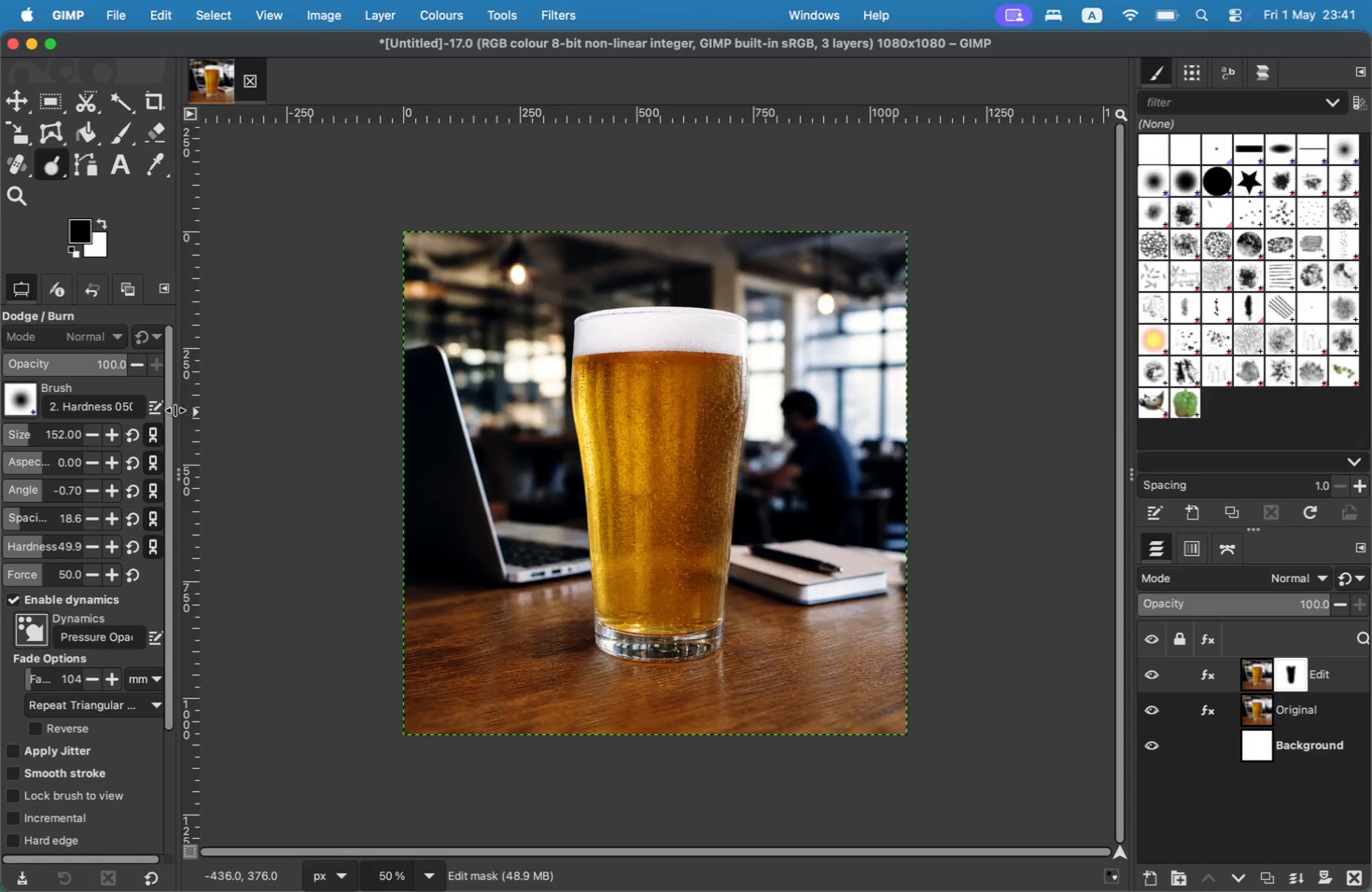 
left_click_drag(start_coordinate=[169, 408], to_coordinate=[182, 522])
 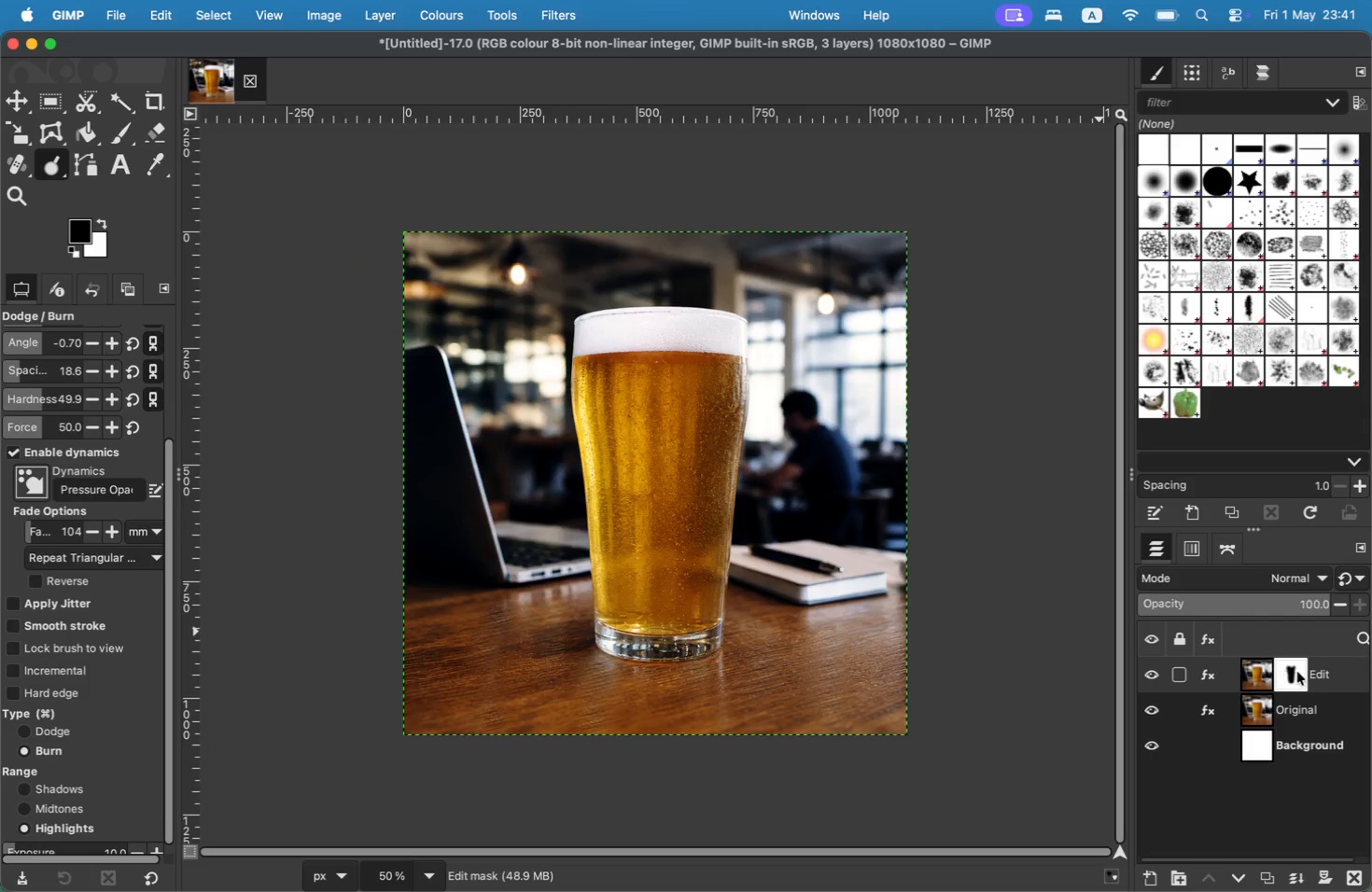 
left_click([1260, 673])
 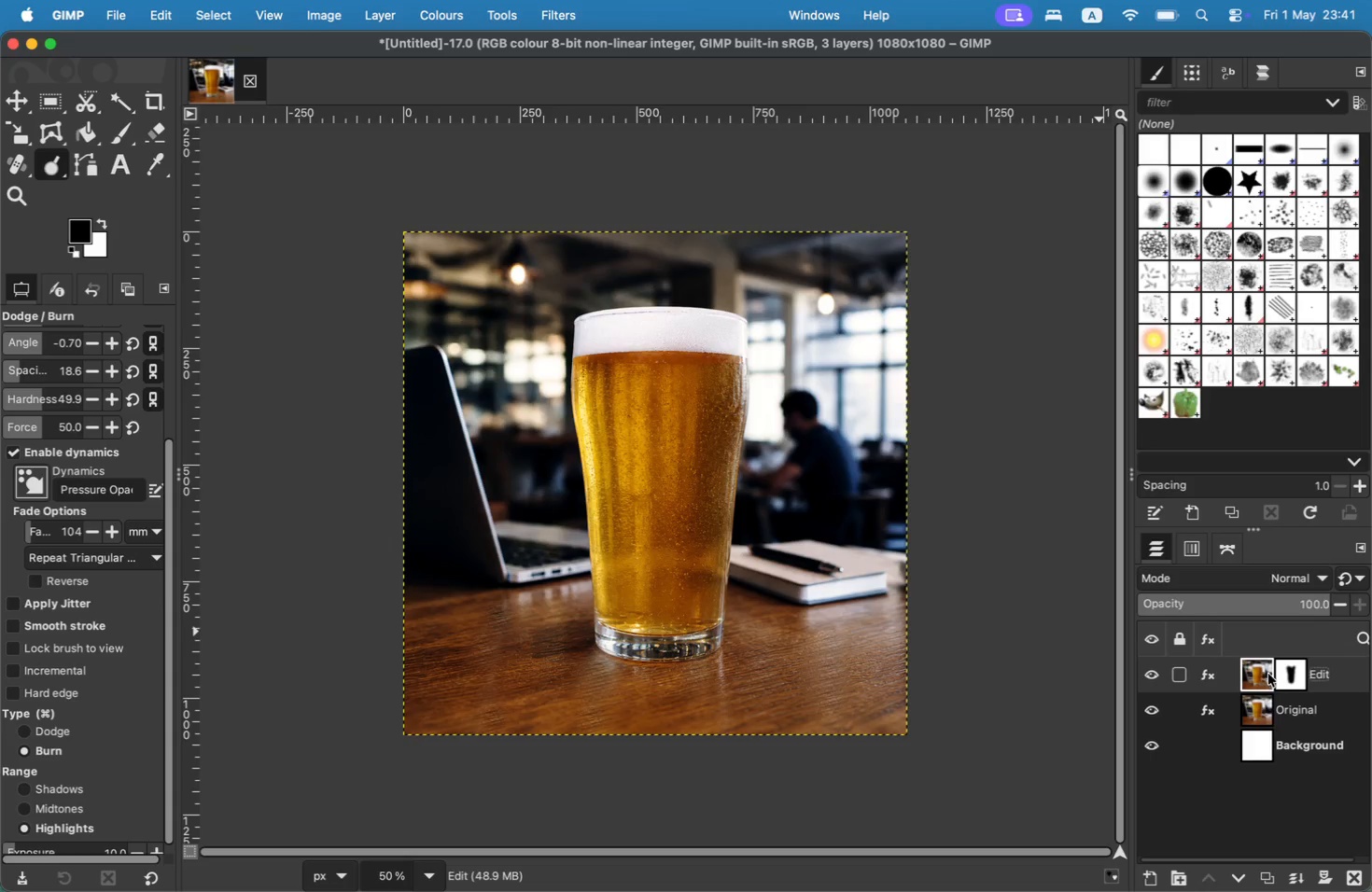 
left_click([1283, 670])
 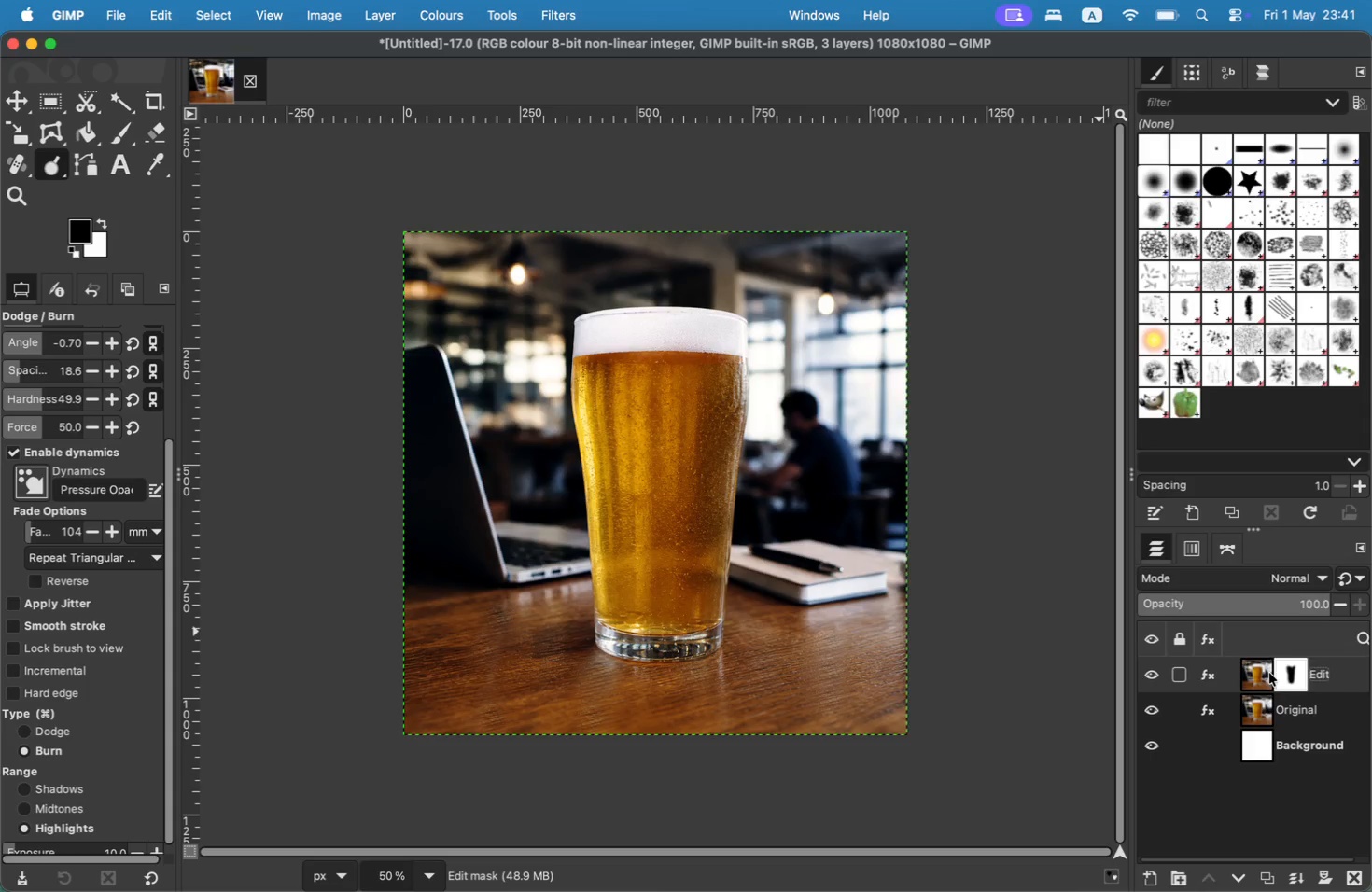 
left_click([1268, 674])
 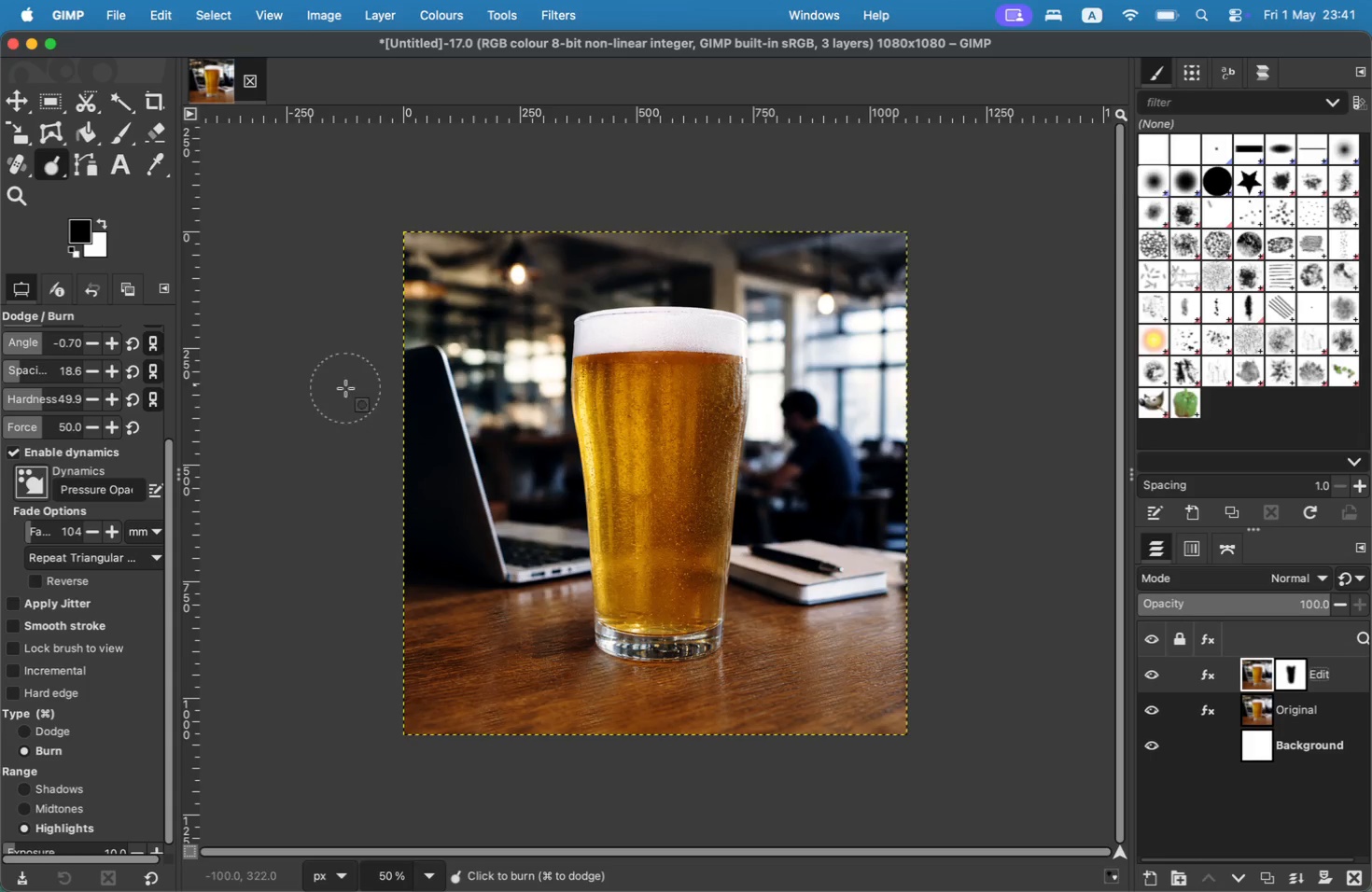 
mouse_move([189, 417])
 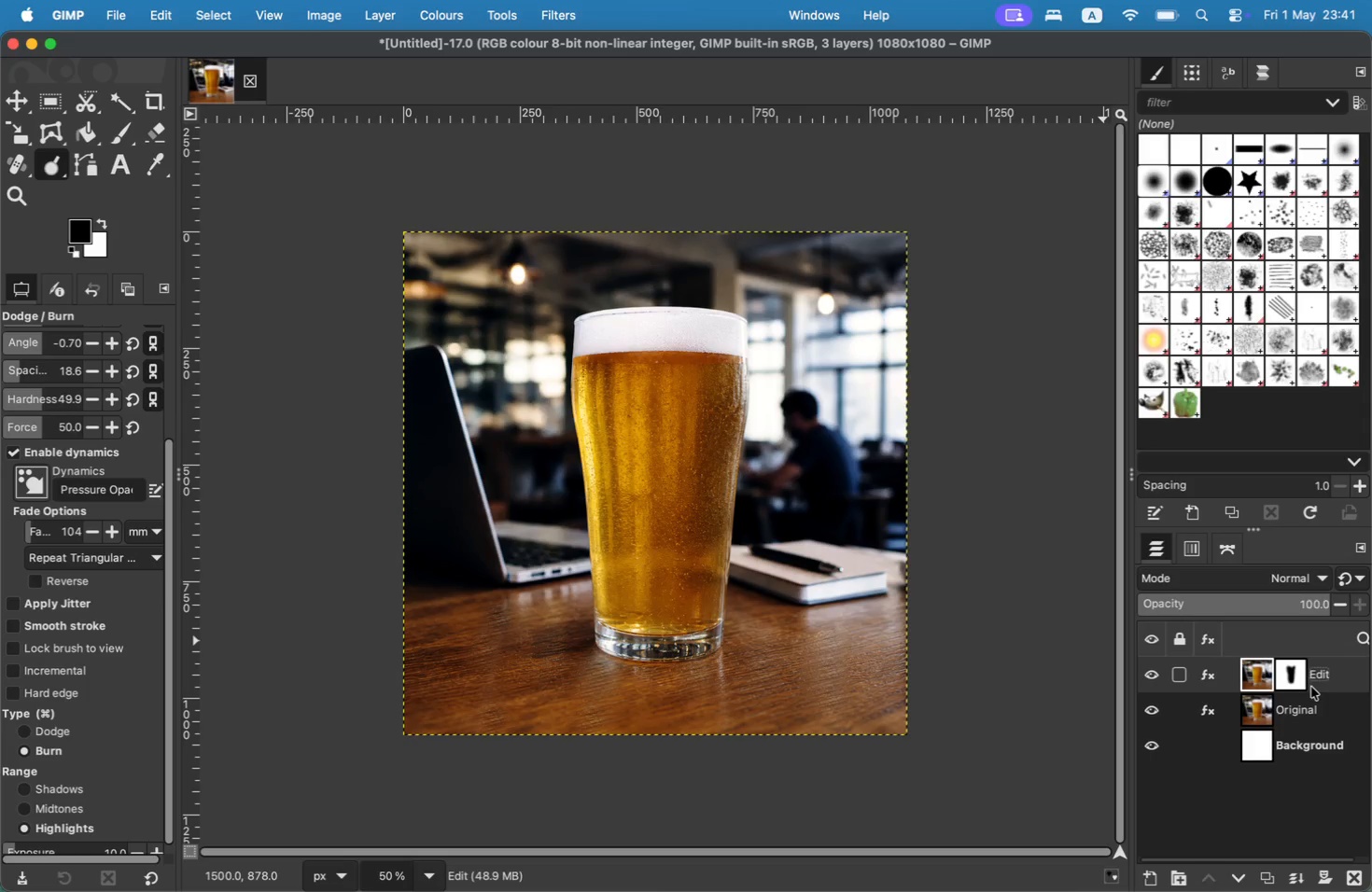 
left_click([1300, 680])
 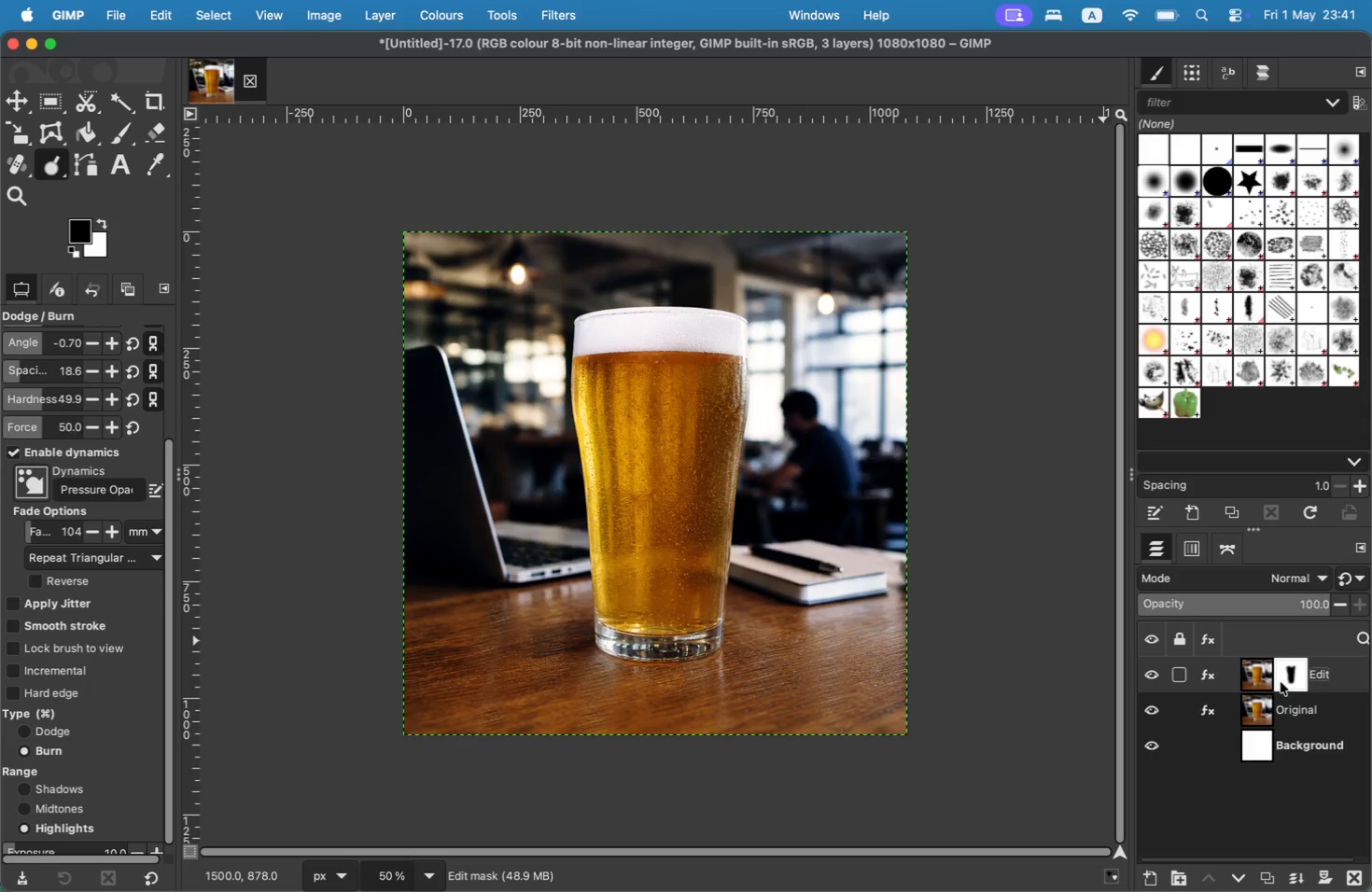 
left_click([1267, 679])
 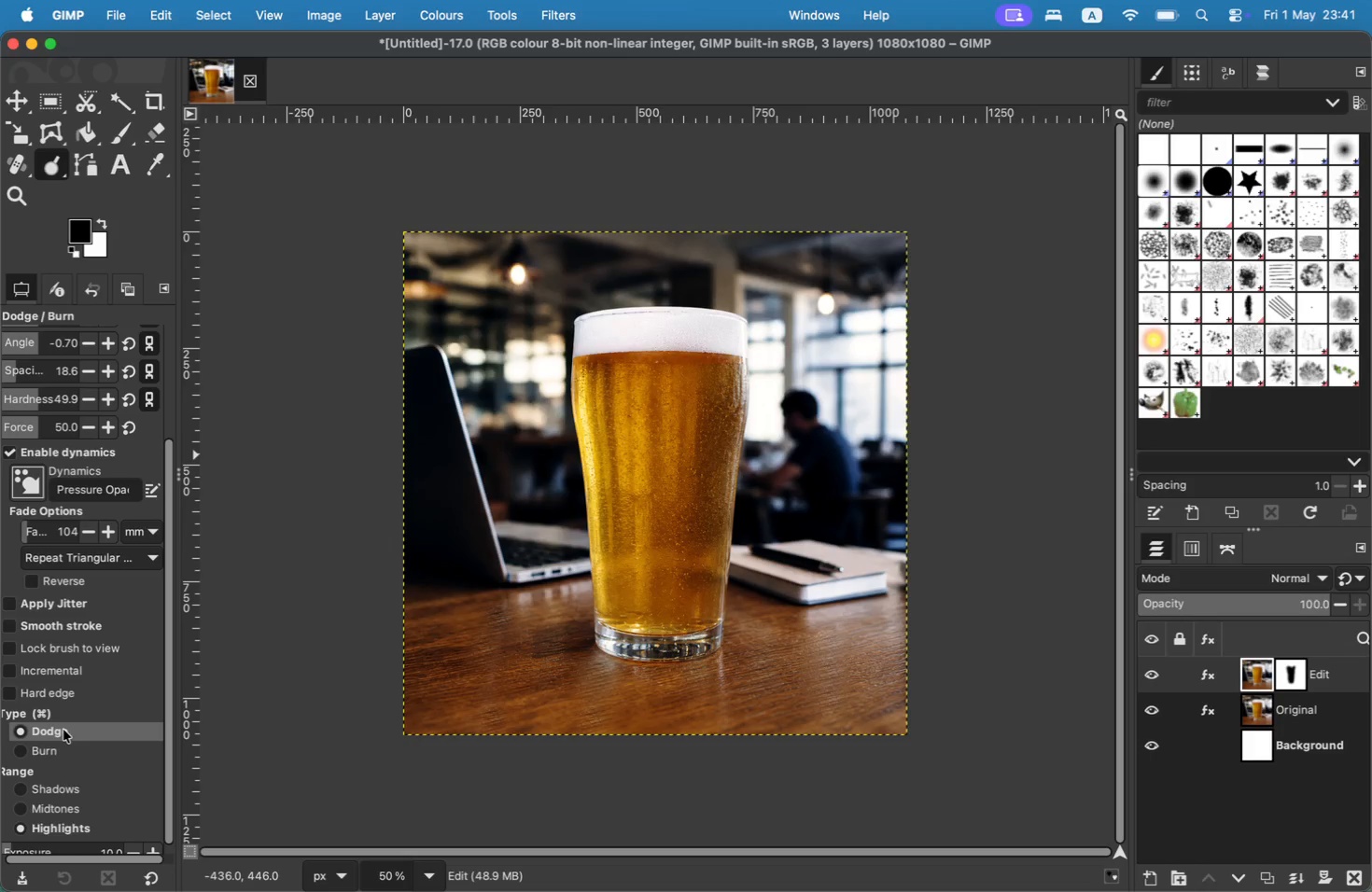 
wait(25.81)
 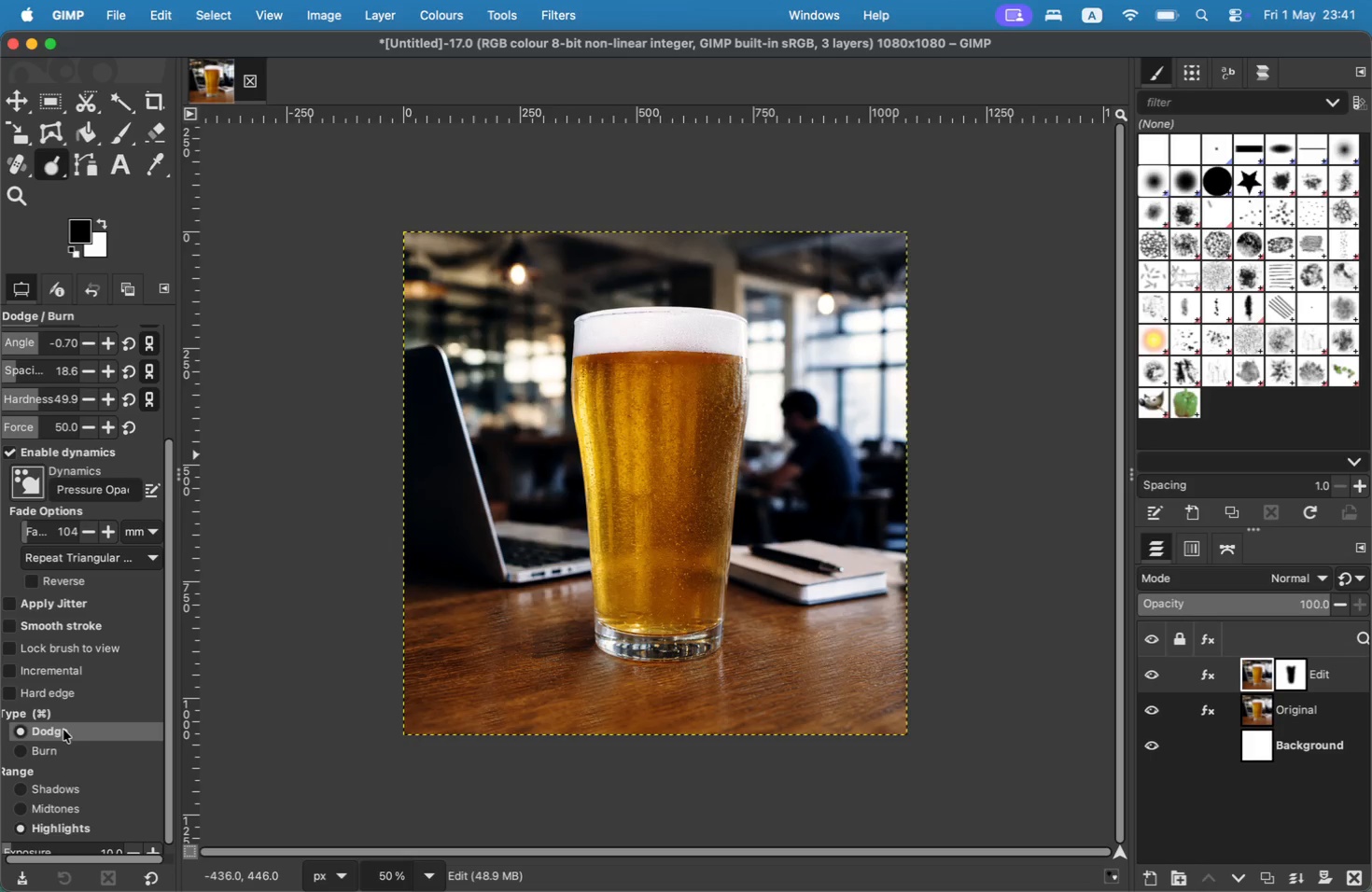 
left_click_drag(start_coordinate=[635, 382], to_coordinate=[637, 428])
 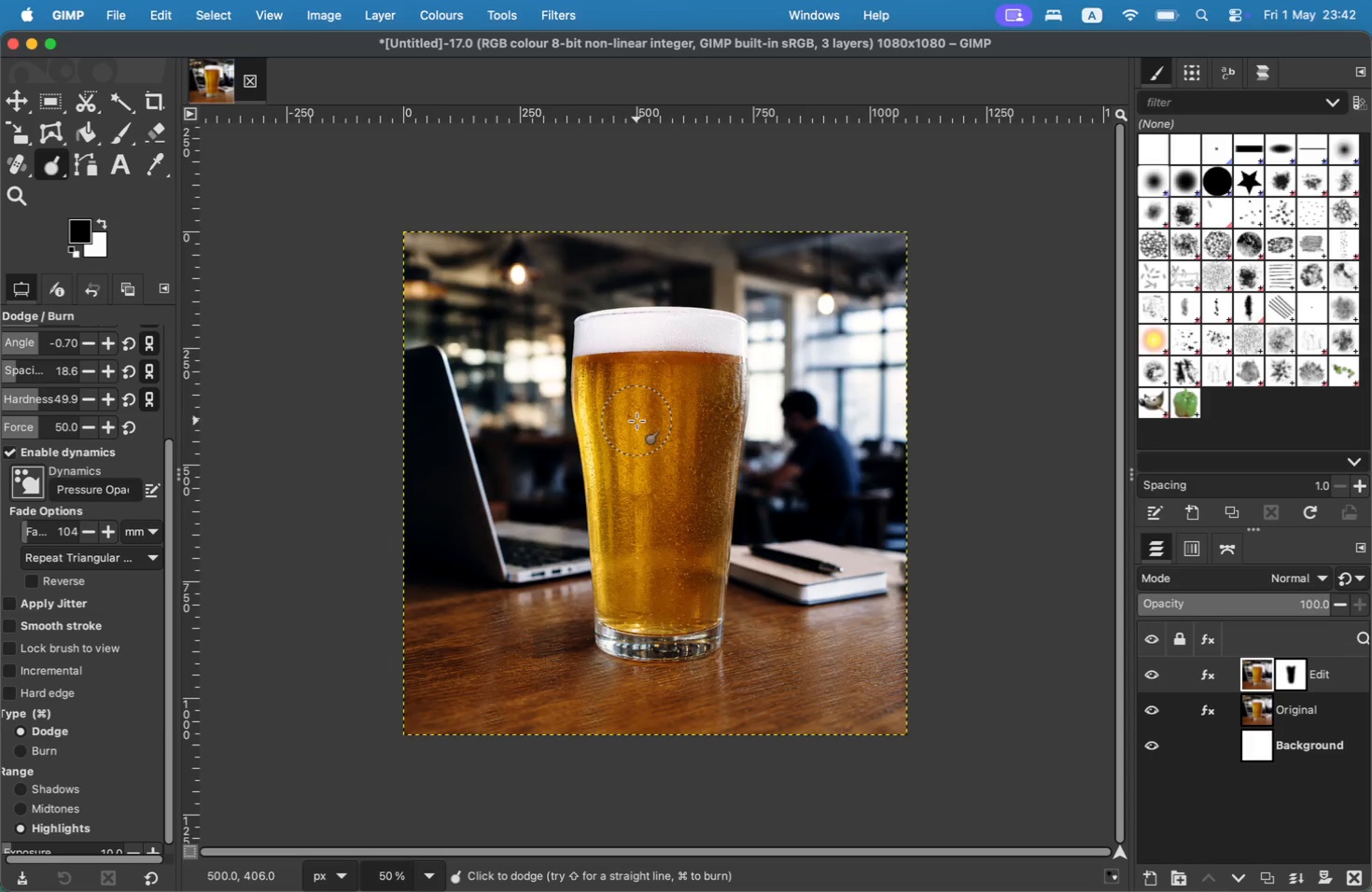 
left_click_drag(start_coordinate=[637, 421], to_coordinate=[670, 432])
 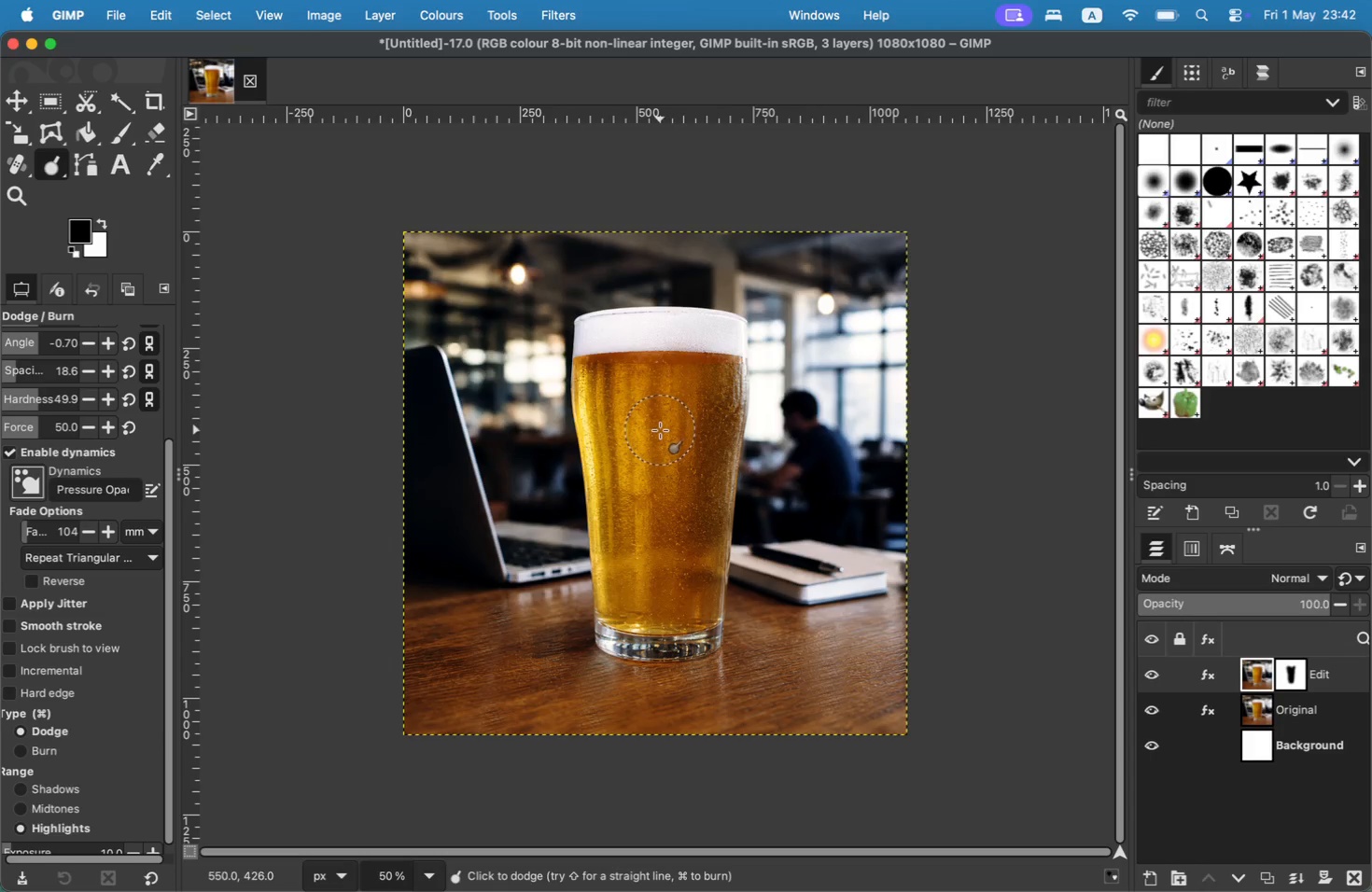 
left_click_drag(start_coordinate=[662, 429], to_coordinate=[662, 425])
 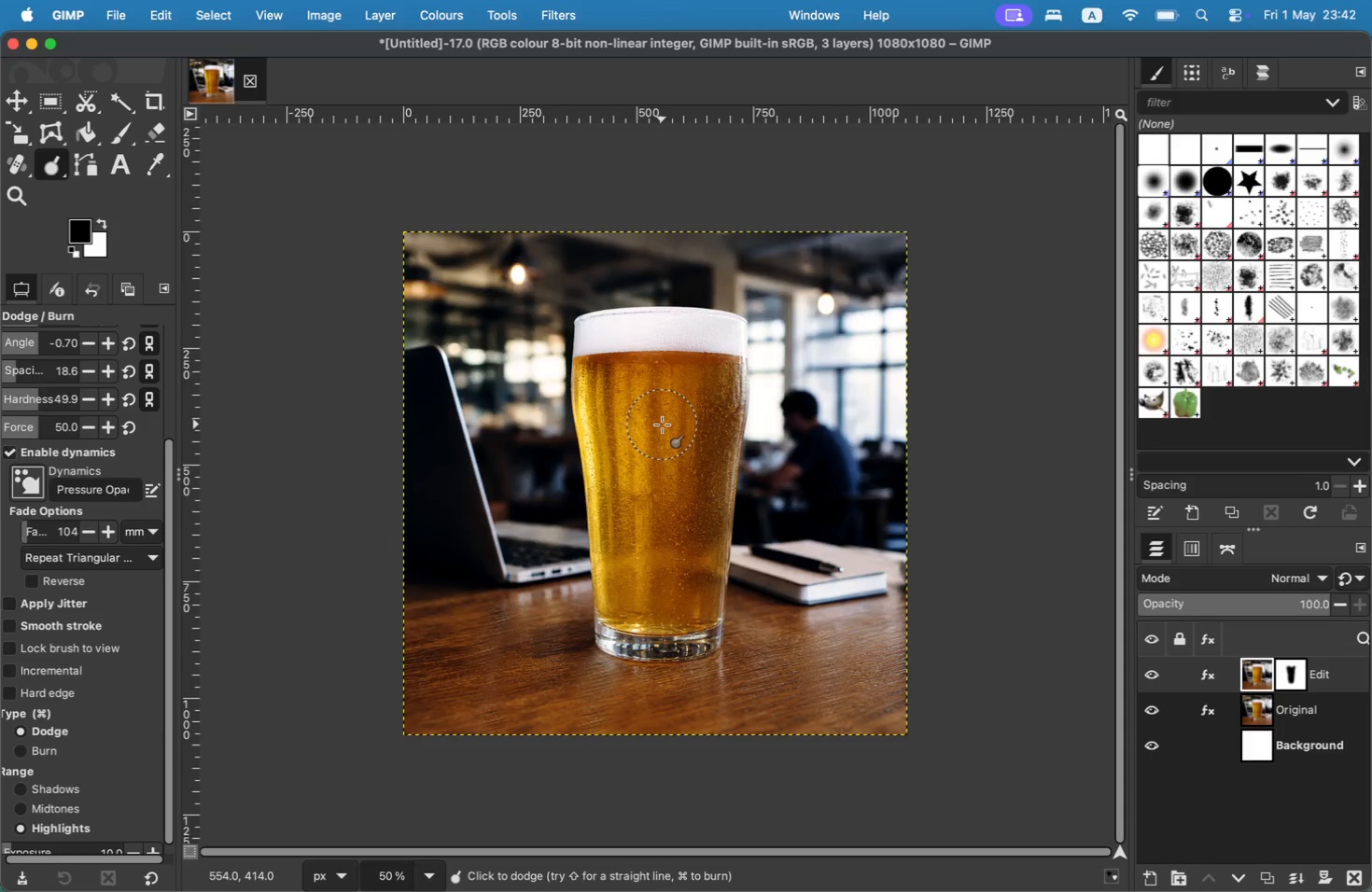 
left_click_drag(start_coordinate=[662, 425], to_coordinate=[646, 481])
 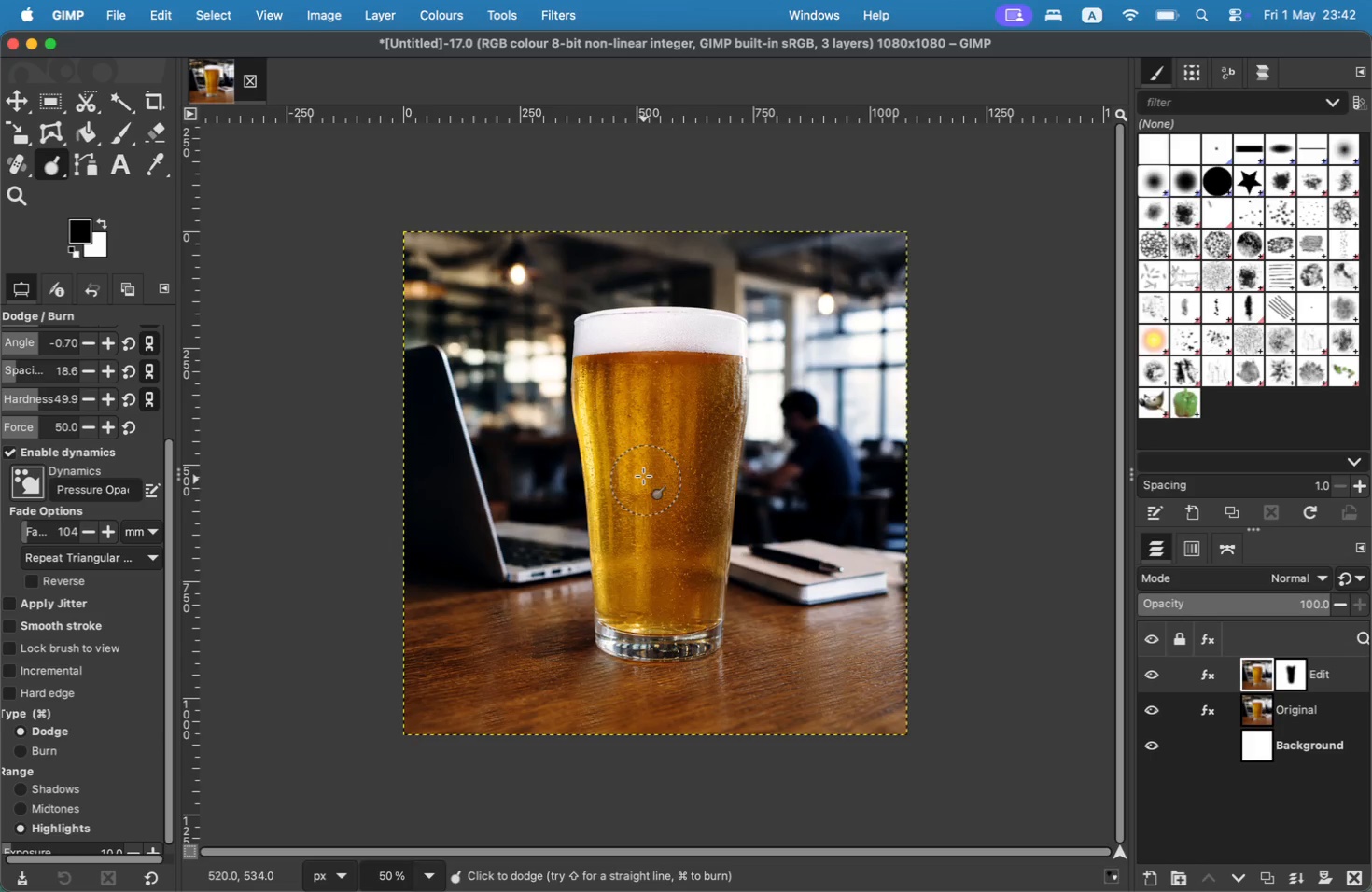 
left_click_drag(start_coordinate=[643, 475], to_coordinate=[641, 486])
 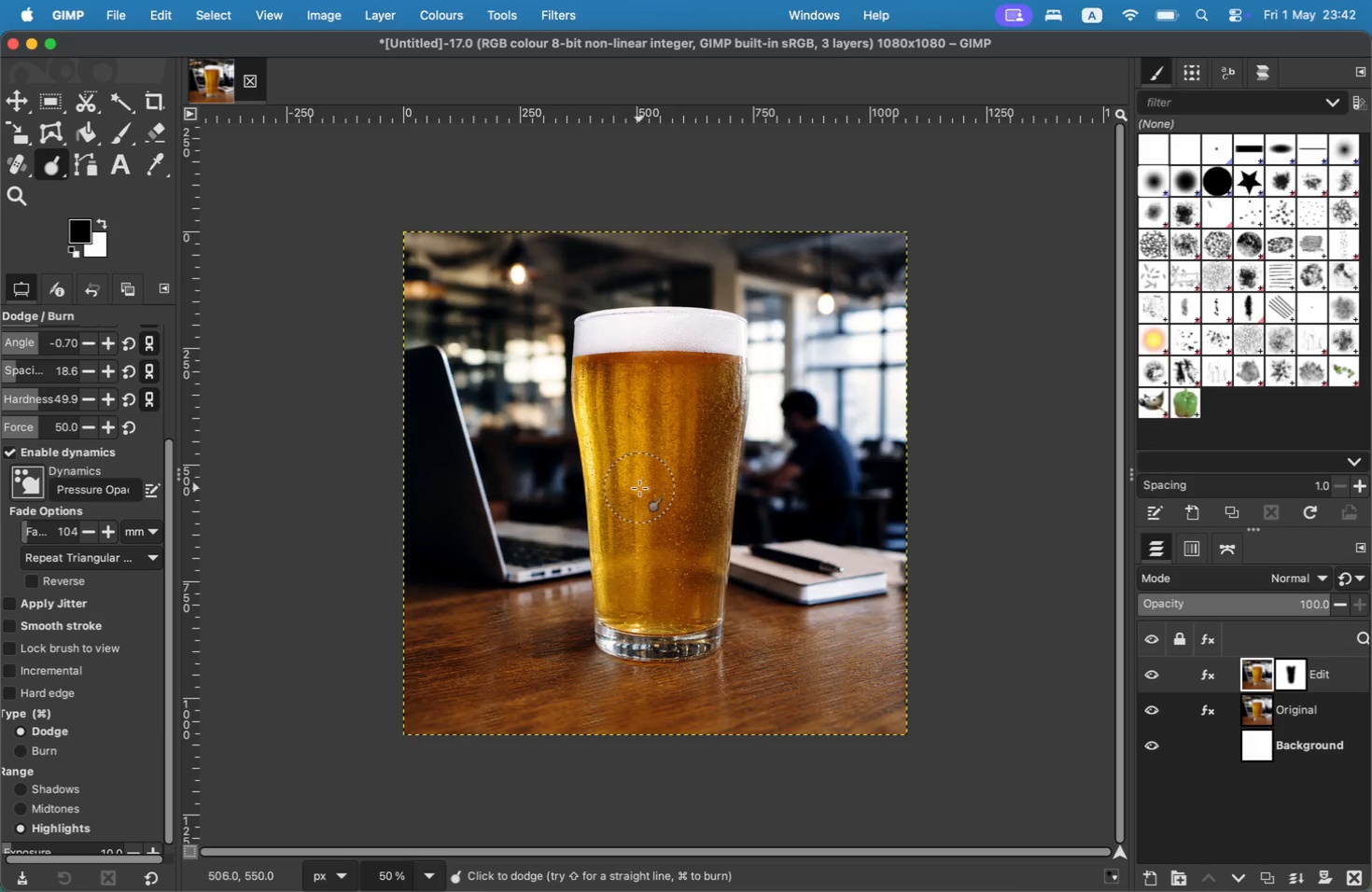 
left_click_drag(start_coordinate=[637, 491], to_coordinate=[637, 496])
 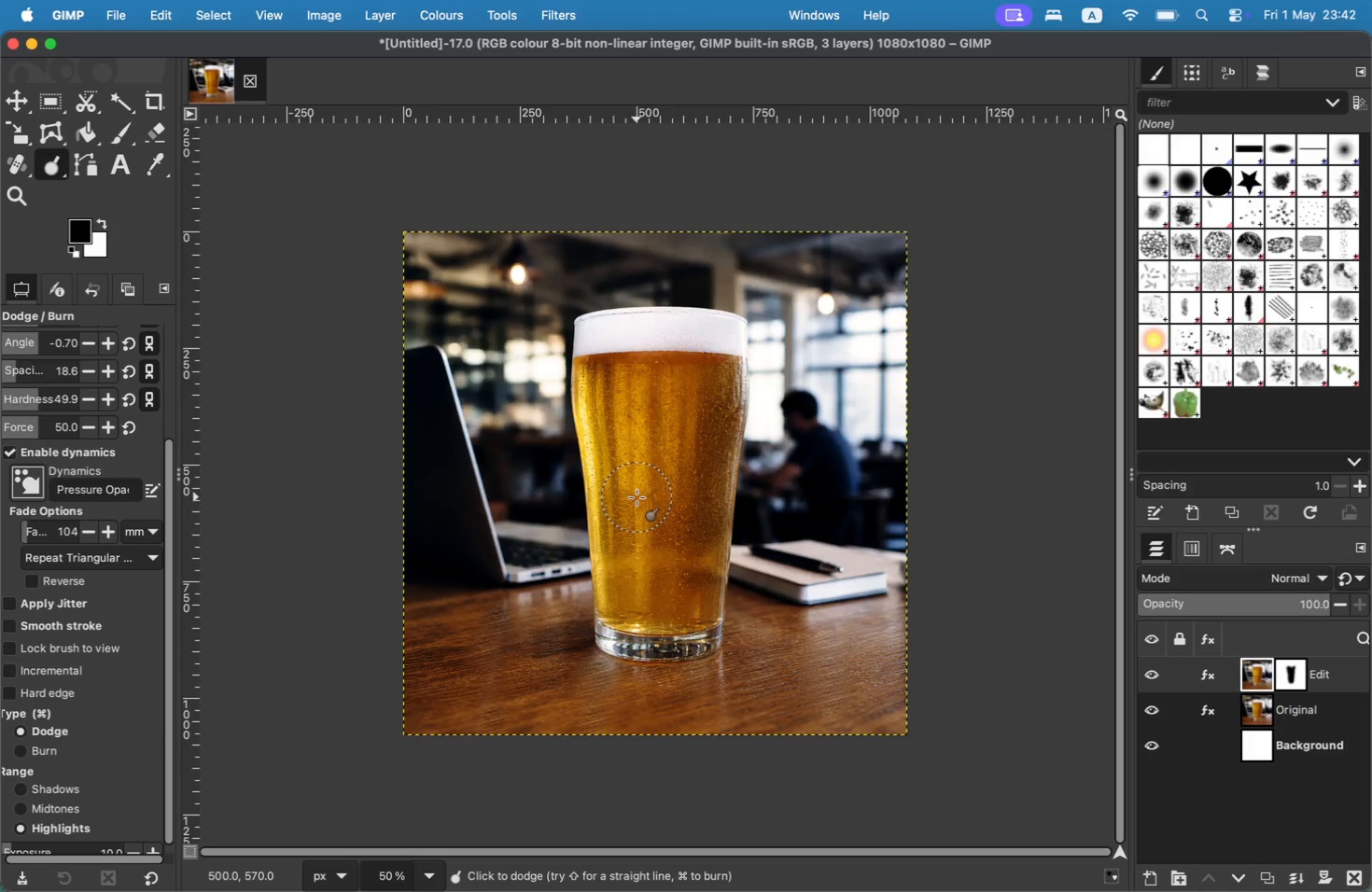 
triple_click([637, 497])
 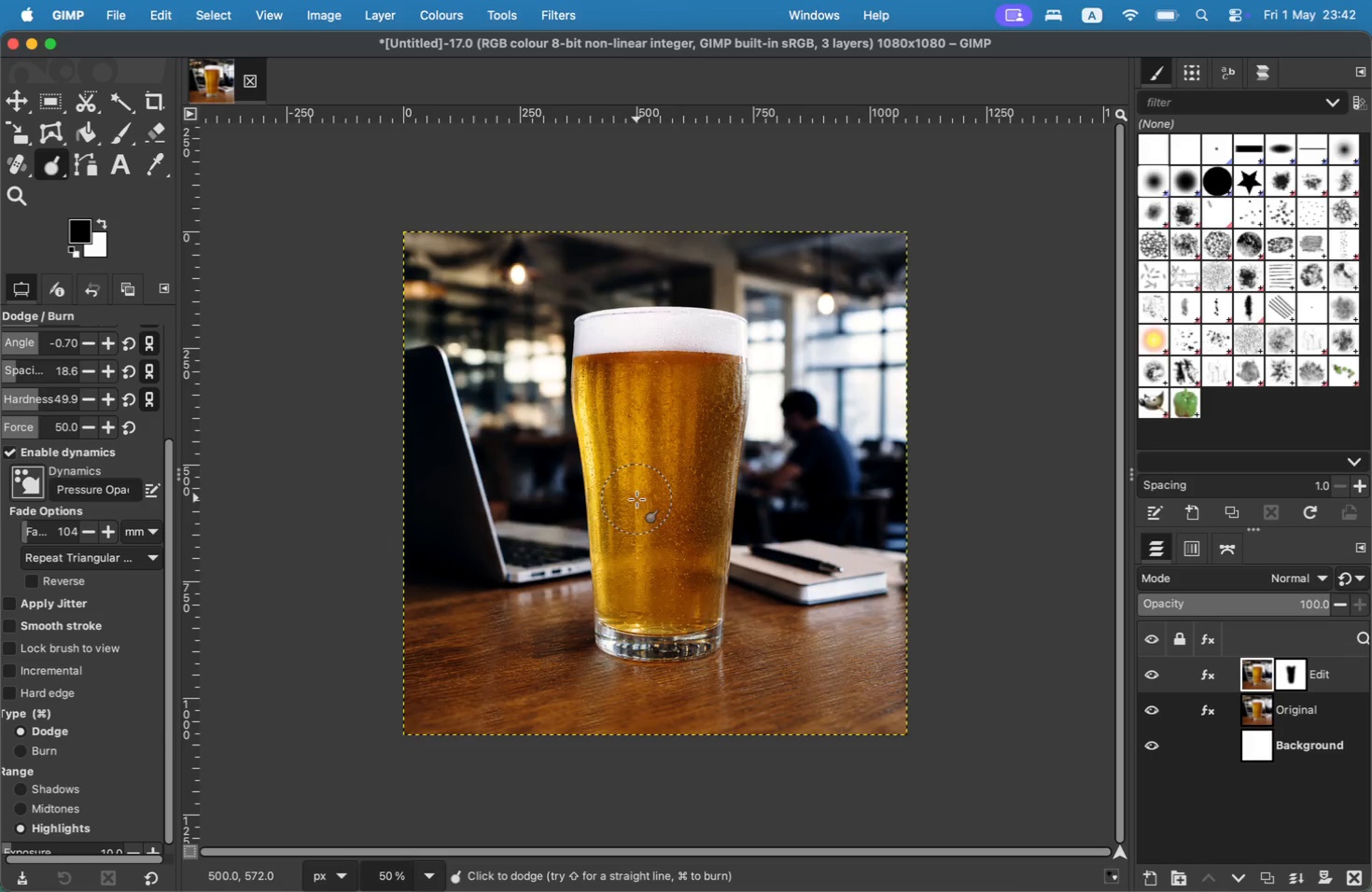 
left_click_drag(start_coordinate=[637, 510], to_coordinate=[639, 521])
 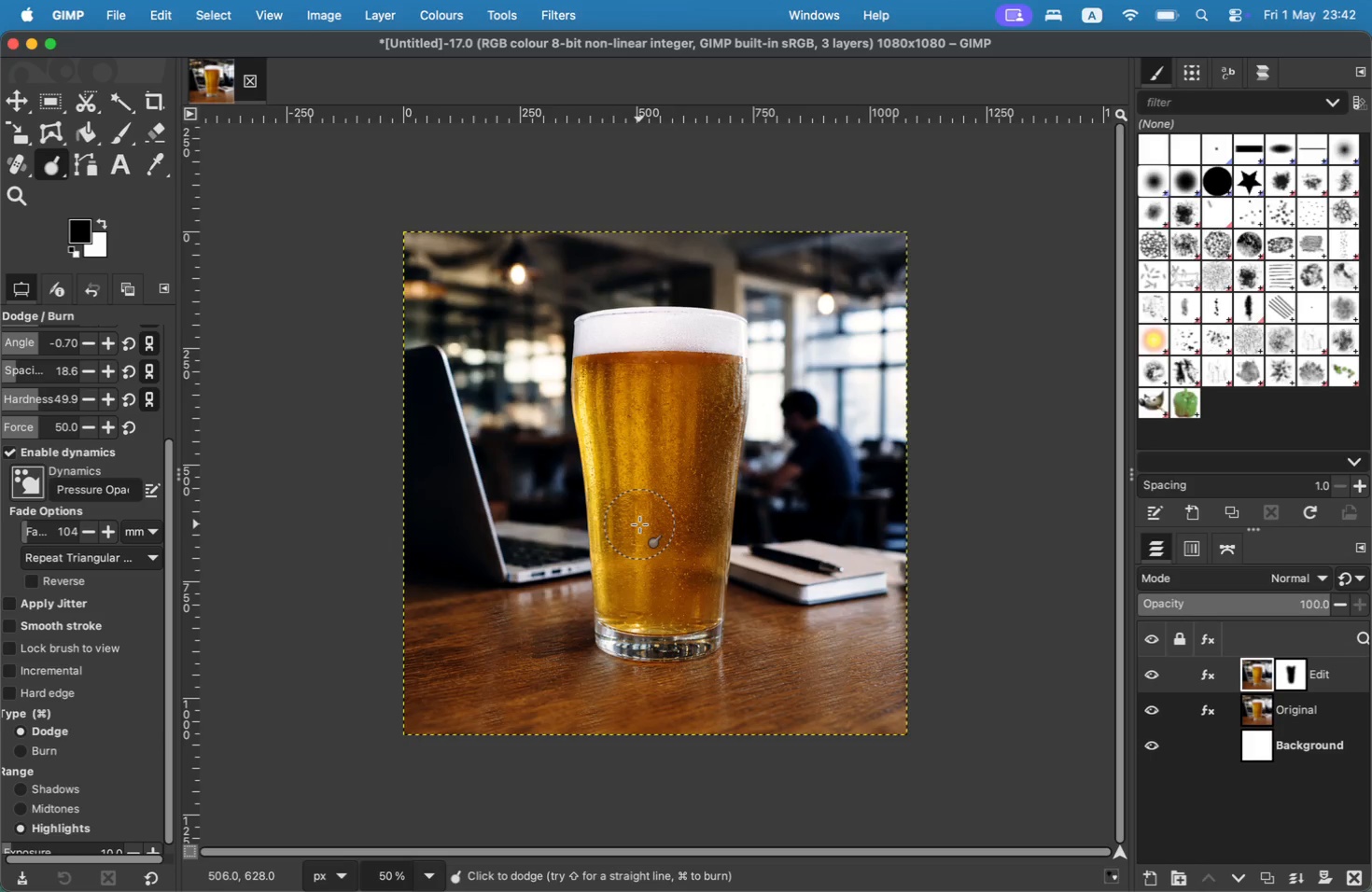 
triple_click([641, 523])
 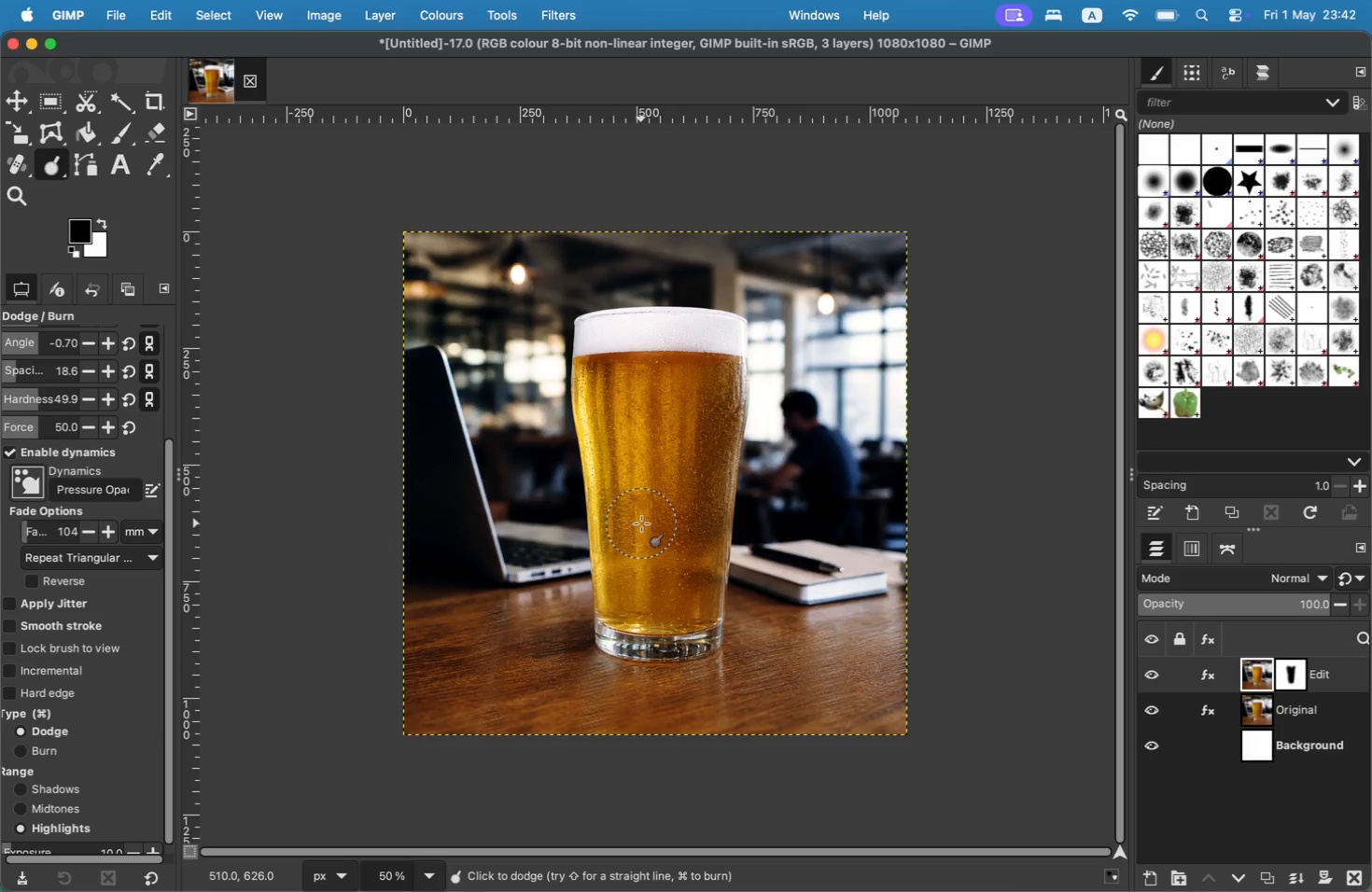 
triple_click([643, 523])
 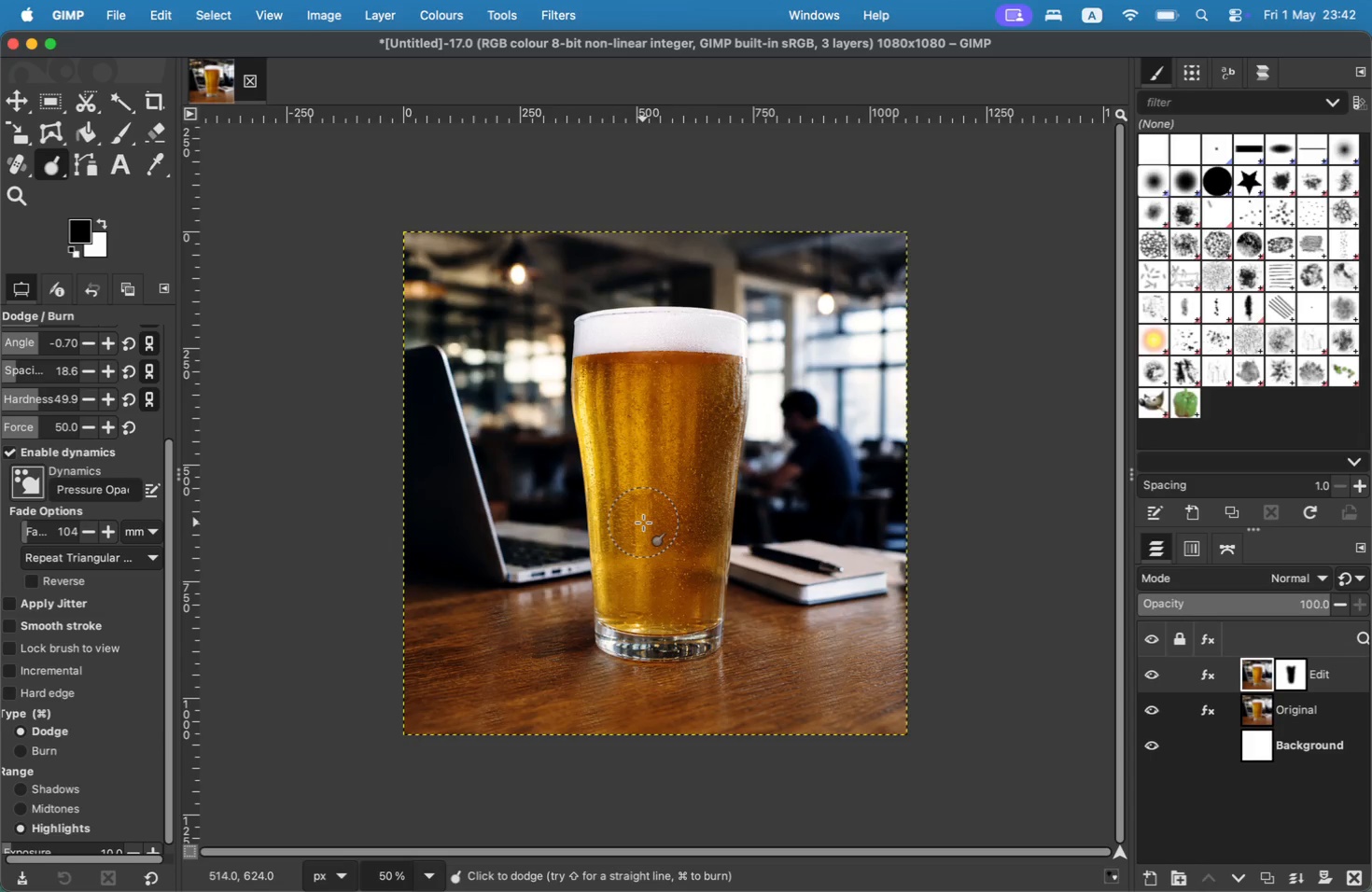 
triple_click([644, 523])
 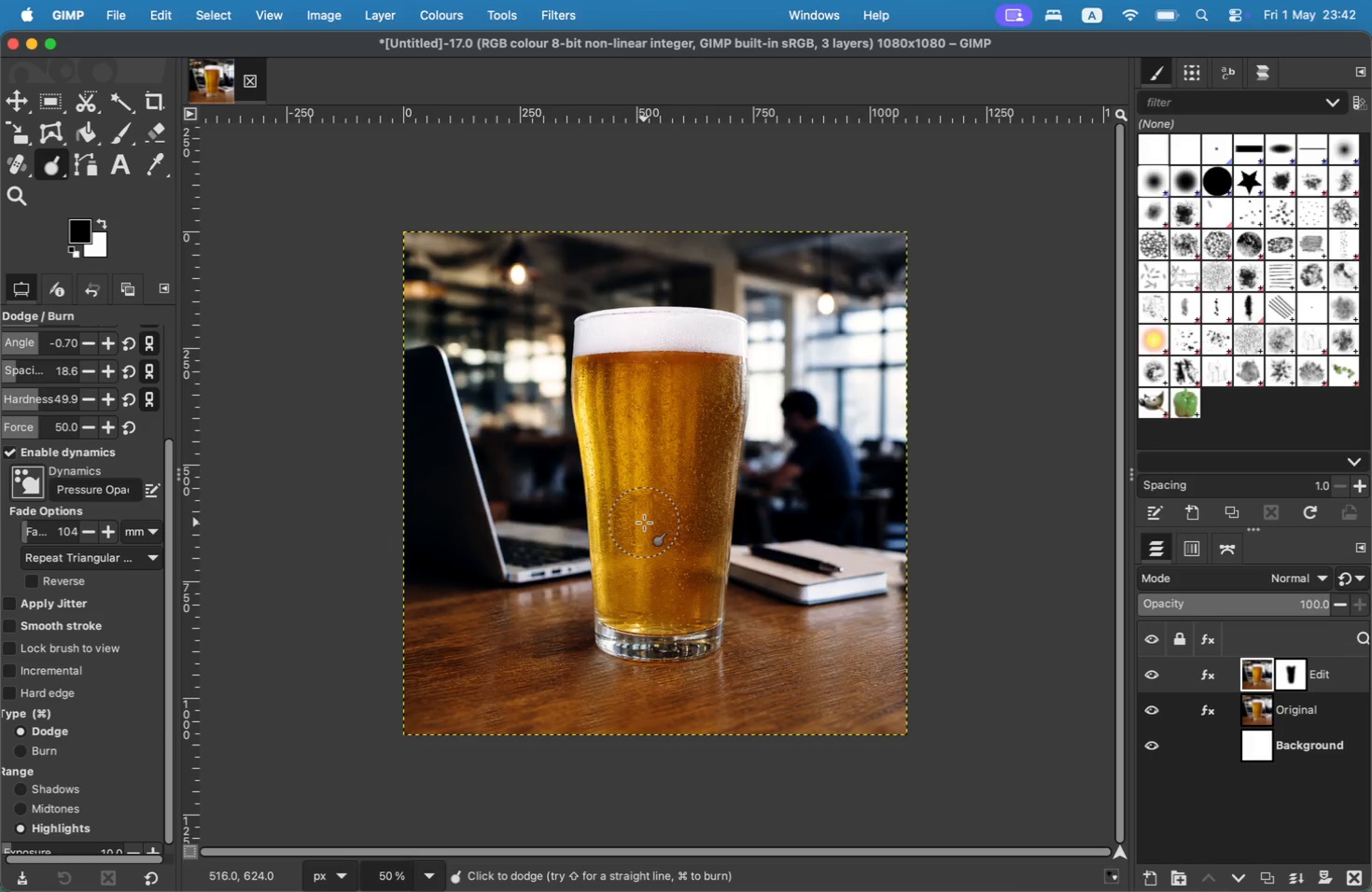 
triple_click([644, 523])
 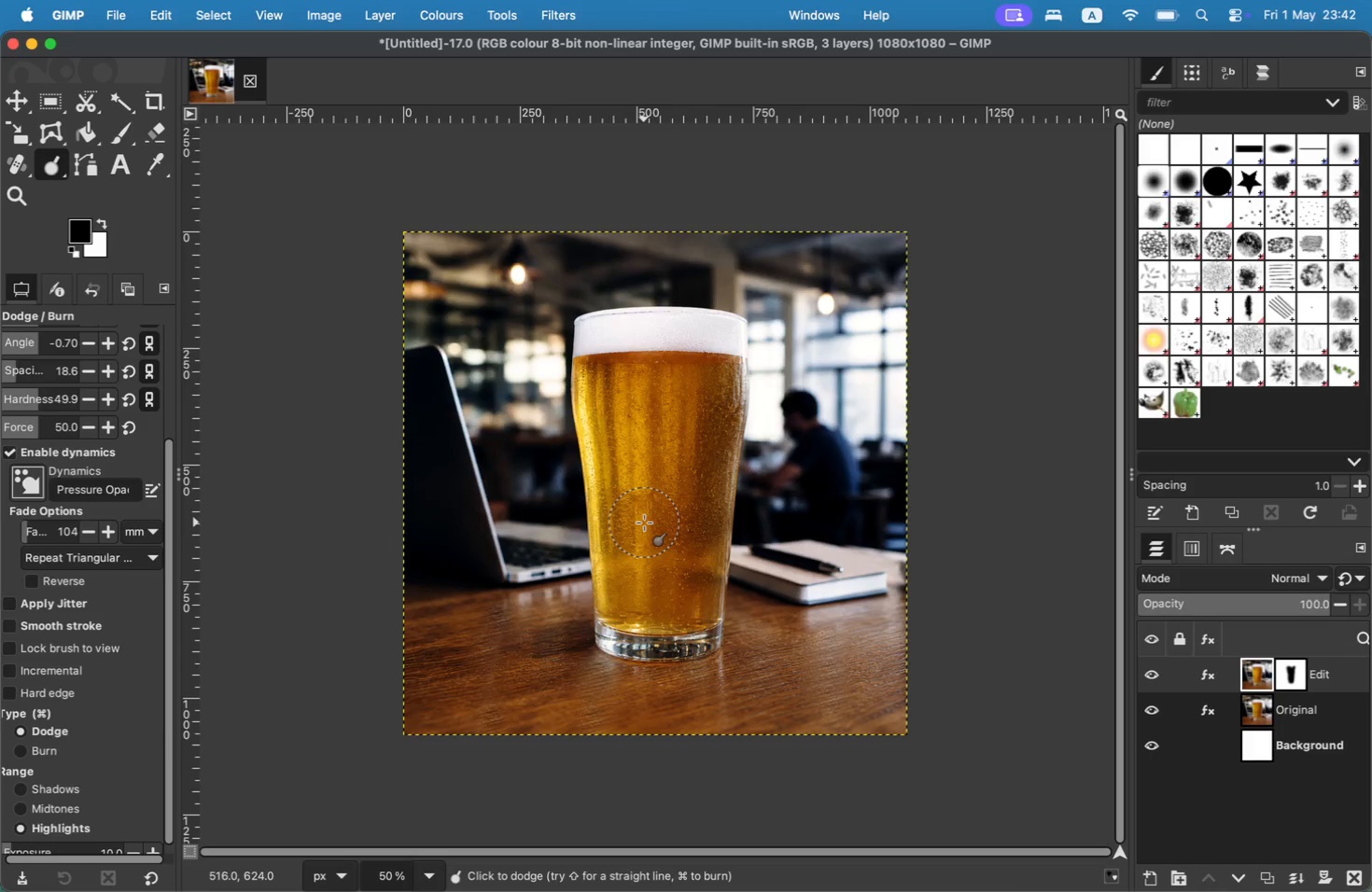 
triple_click([644, 523])
 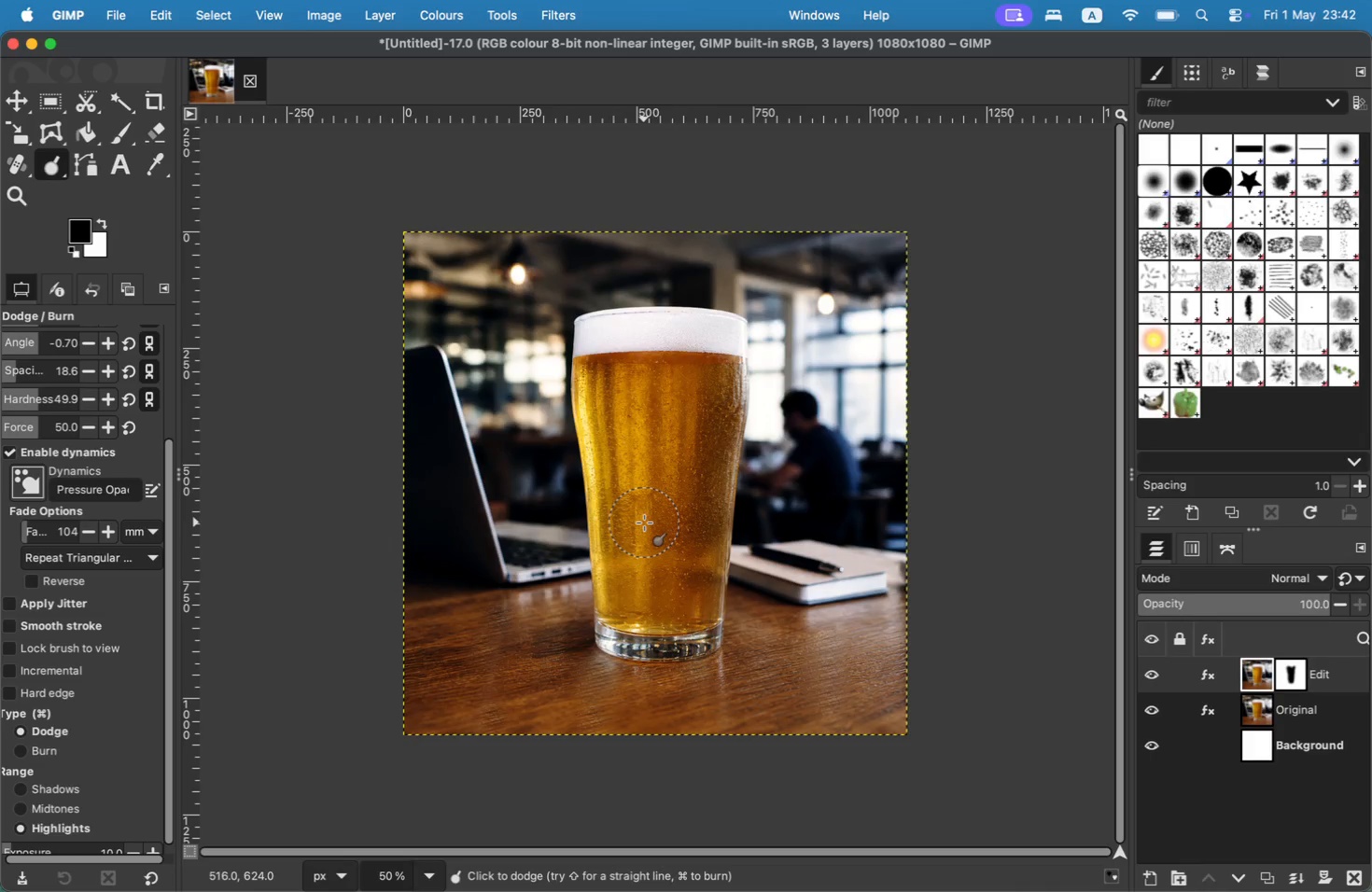 
triple_click([644, 523])
 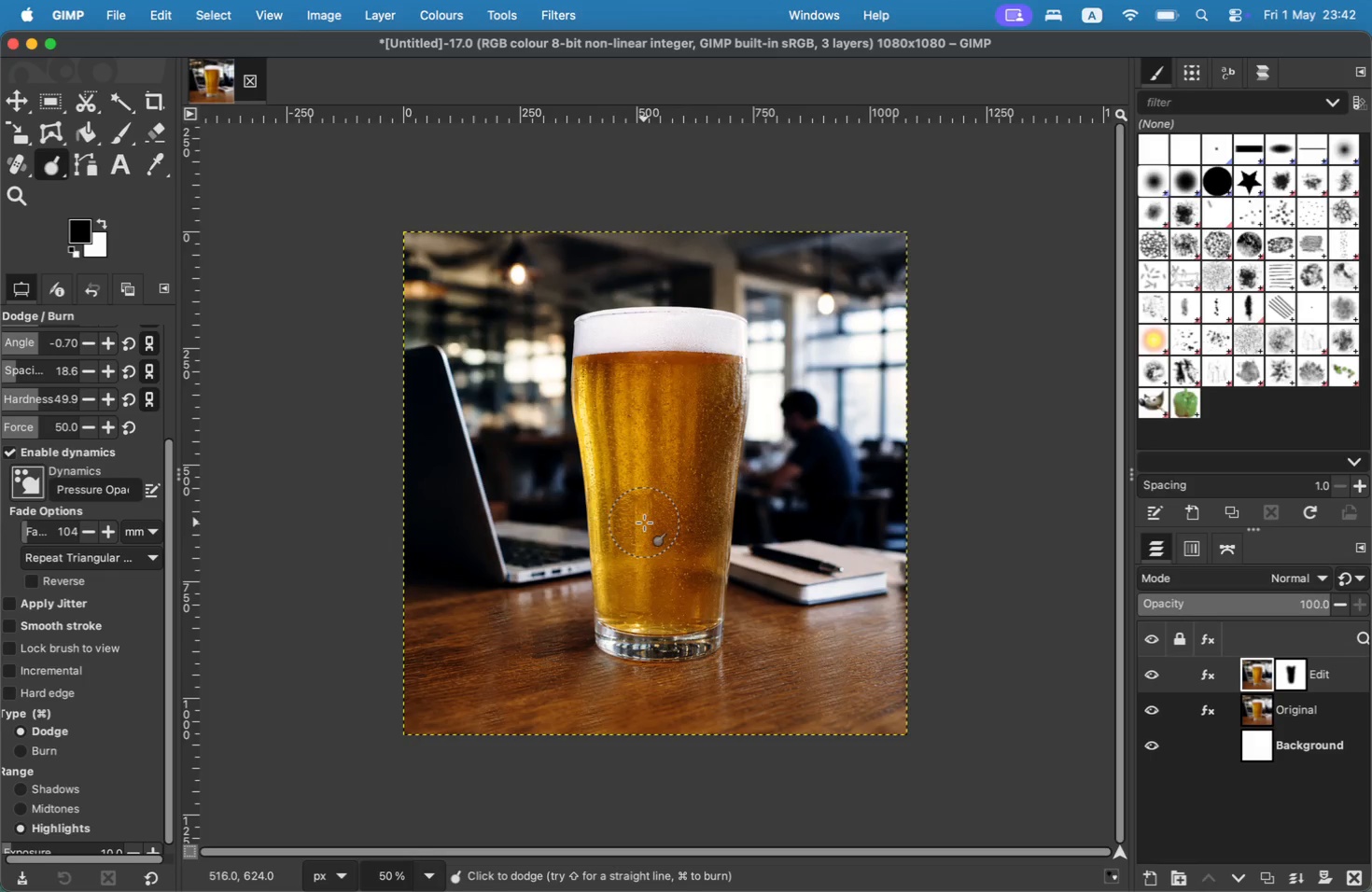 
left_click_drag(start_coordinate=[647, 513], to_coordinate=[634, 425])
 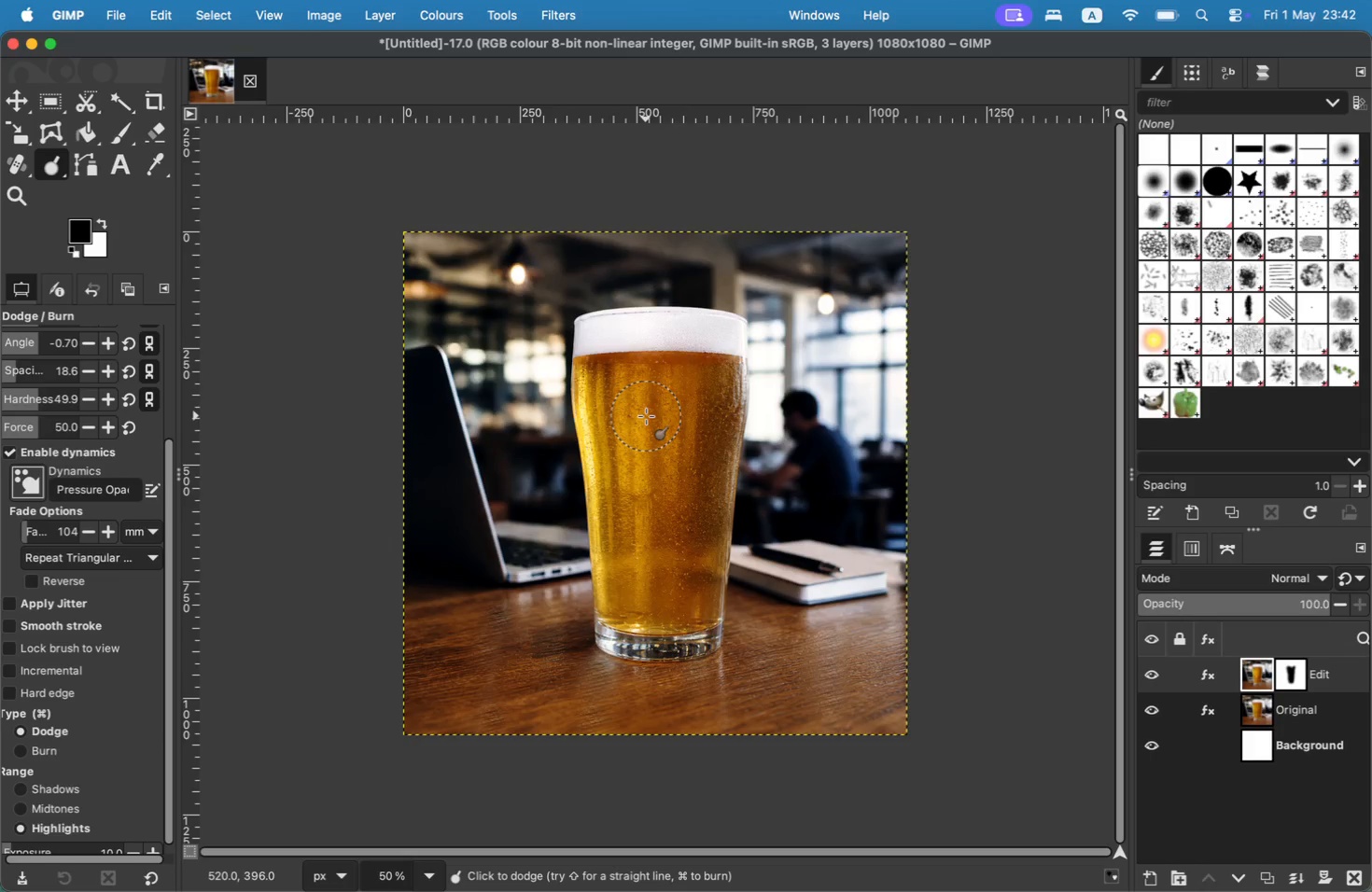 
double_click([646, 416])
 